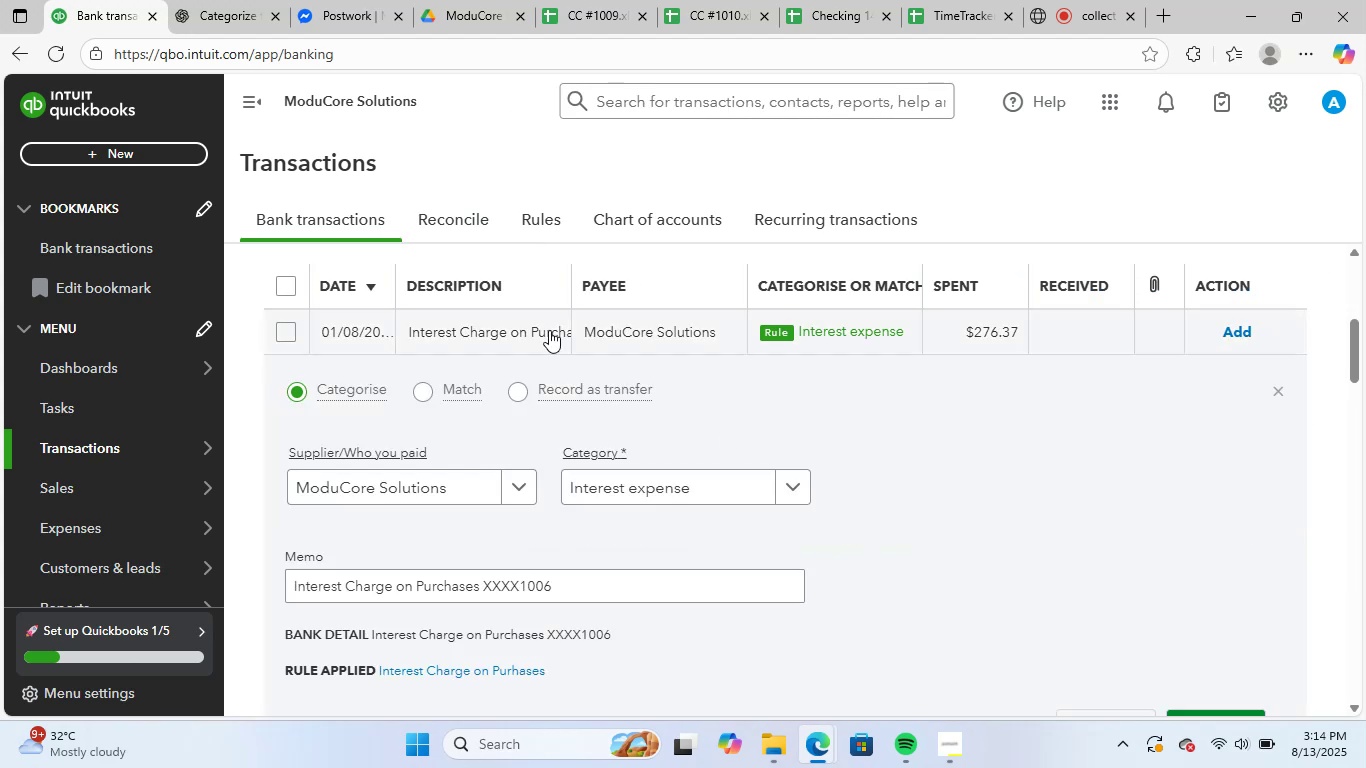 
scroll: coordinate [577, 494], scroll_direction: down, amount: 1.0
 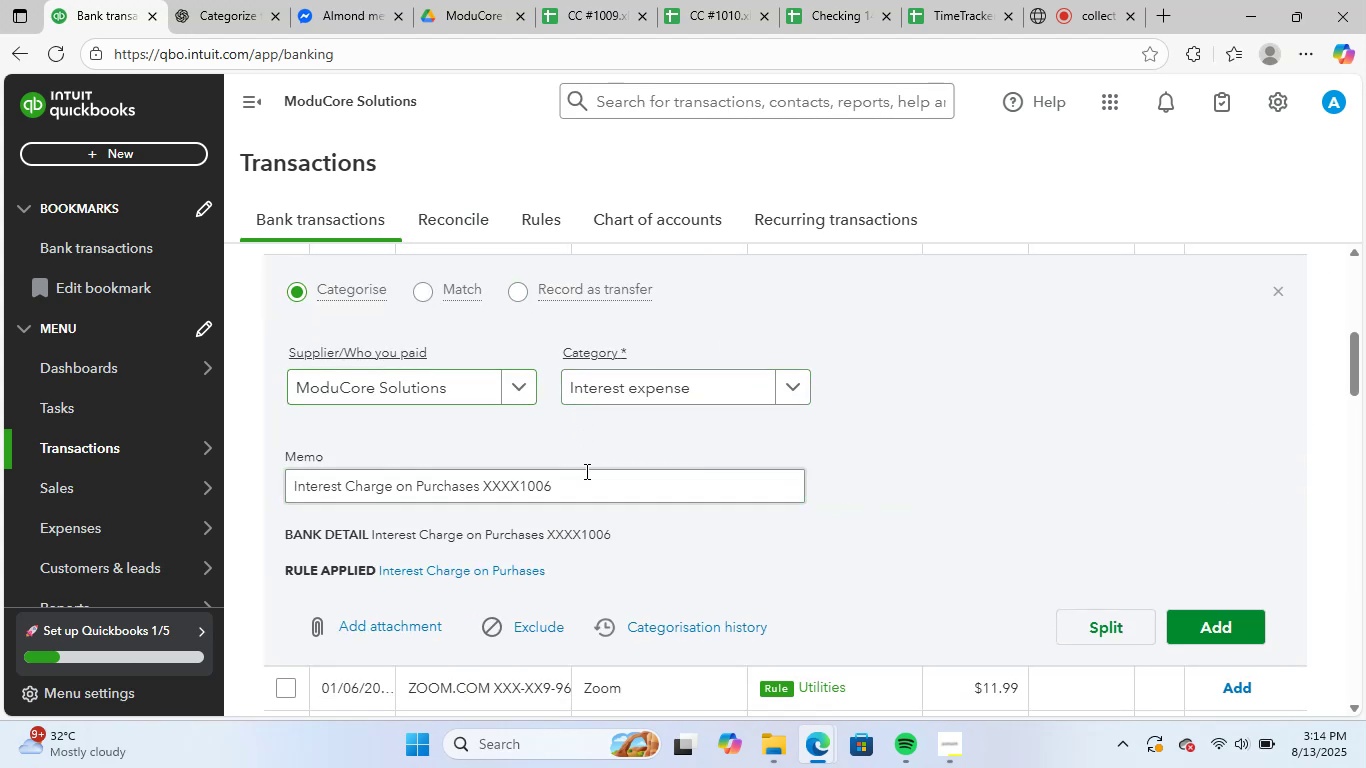 
scroll: coordinate [585, 471], scroll_direction: up, amount: 1.0
 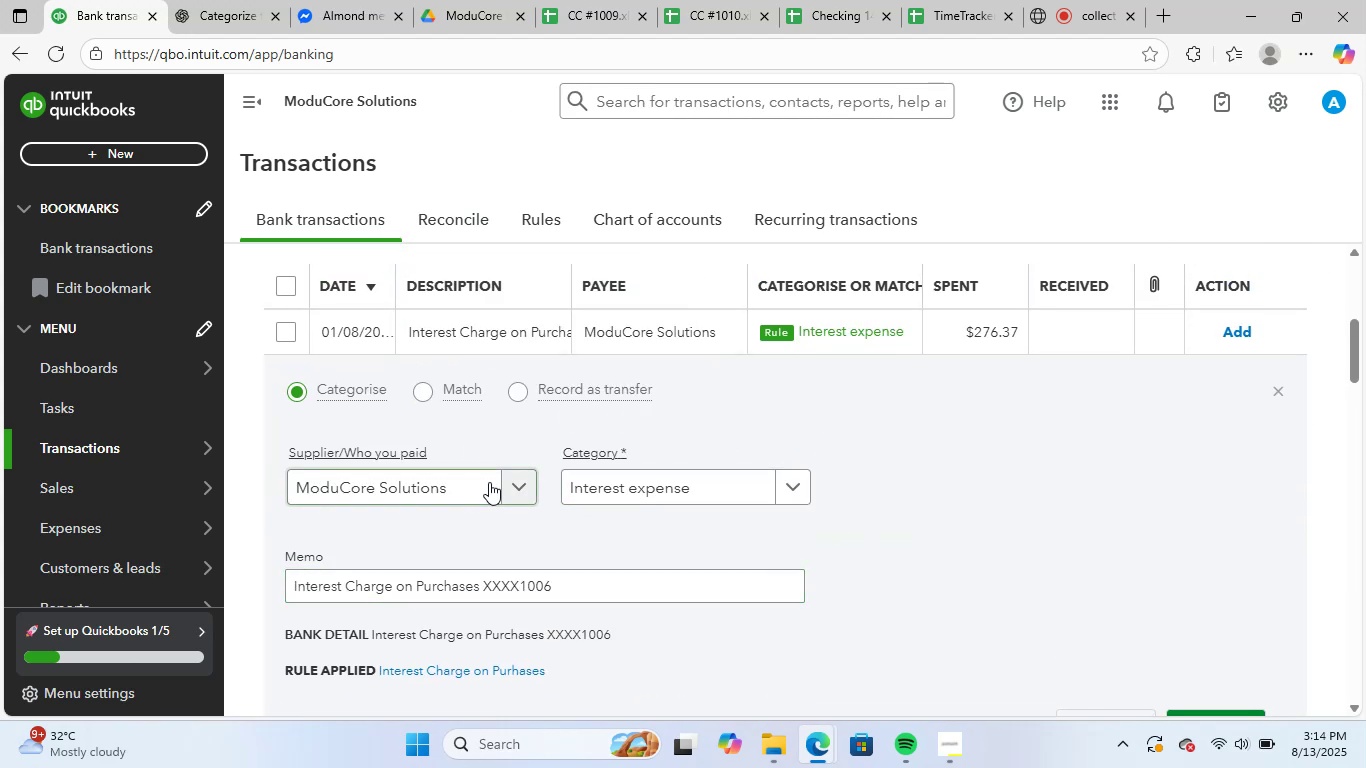 
left_click([484, 484])
 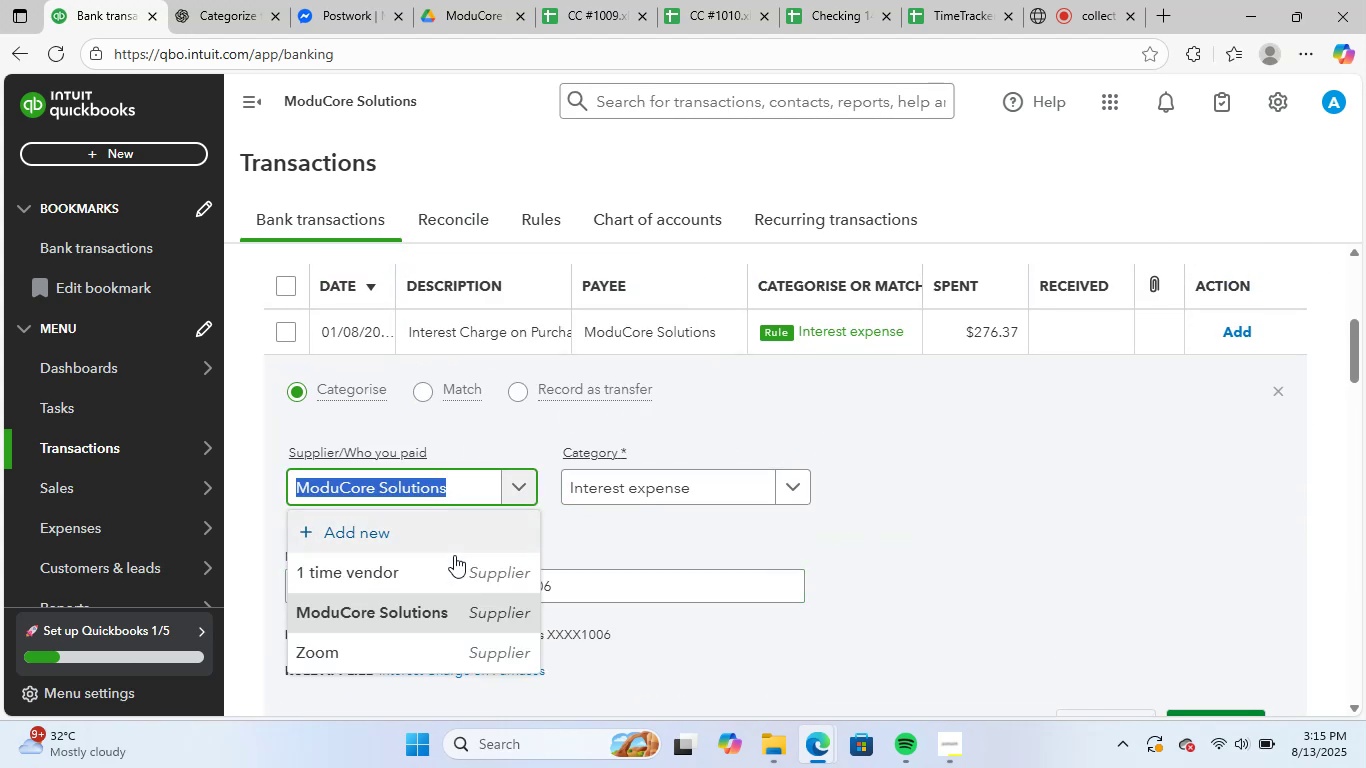 
left_click([454, 557])
 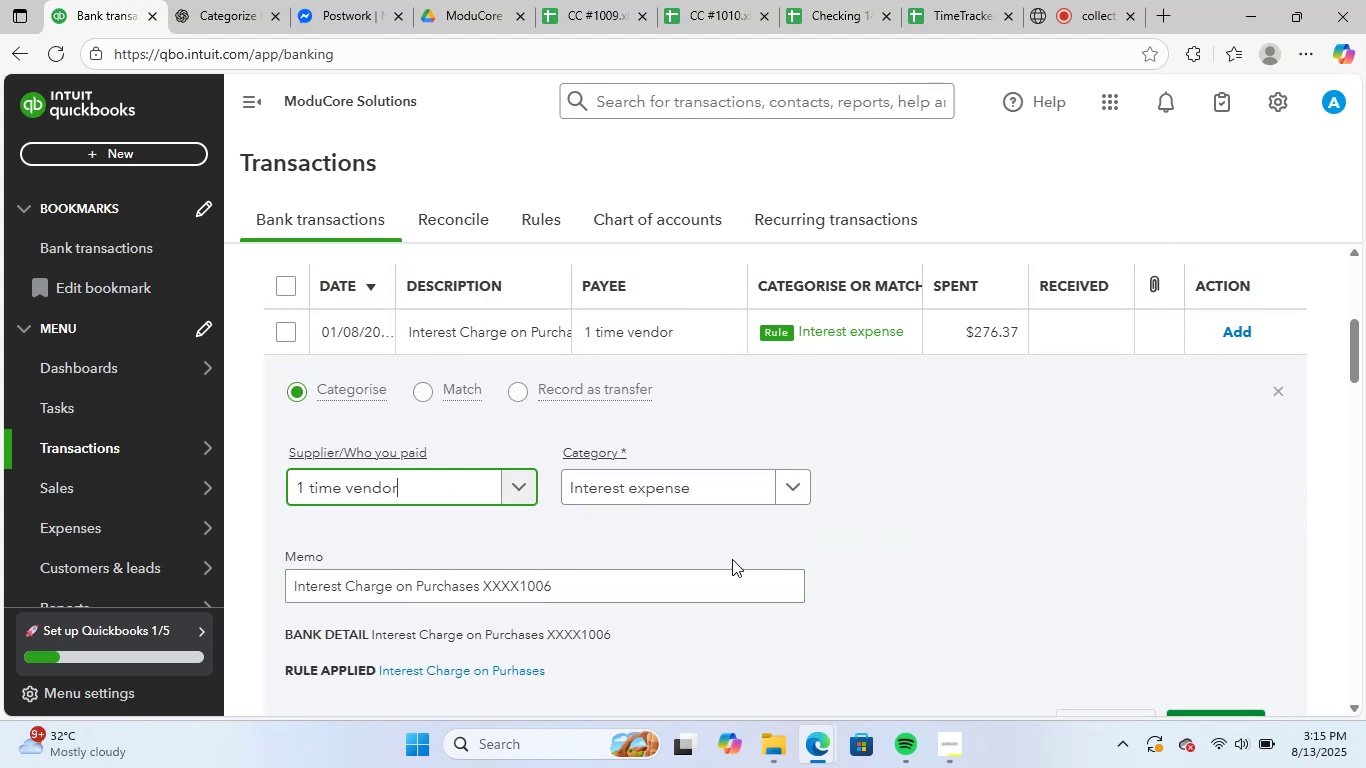 
scroll: coordinate [884, 494], scroll_direction: down, amount: 2.0
 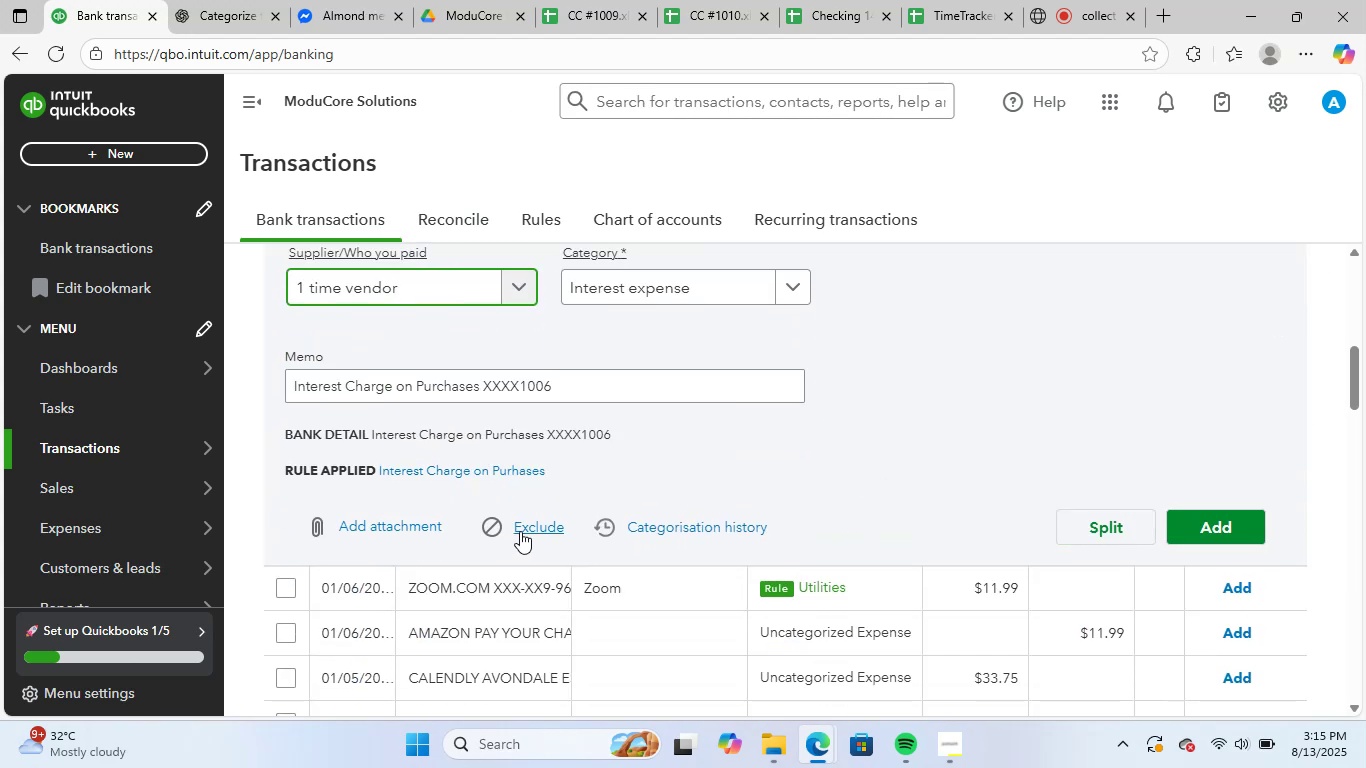 
left_click([521, 530])
 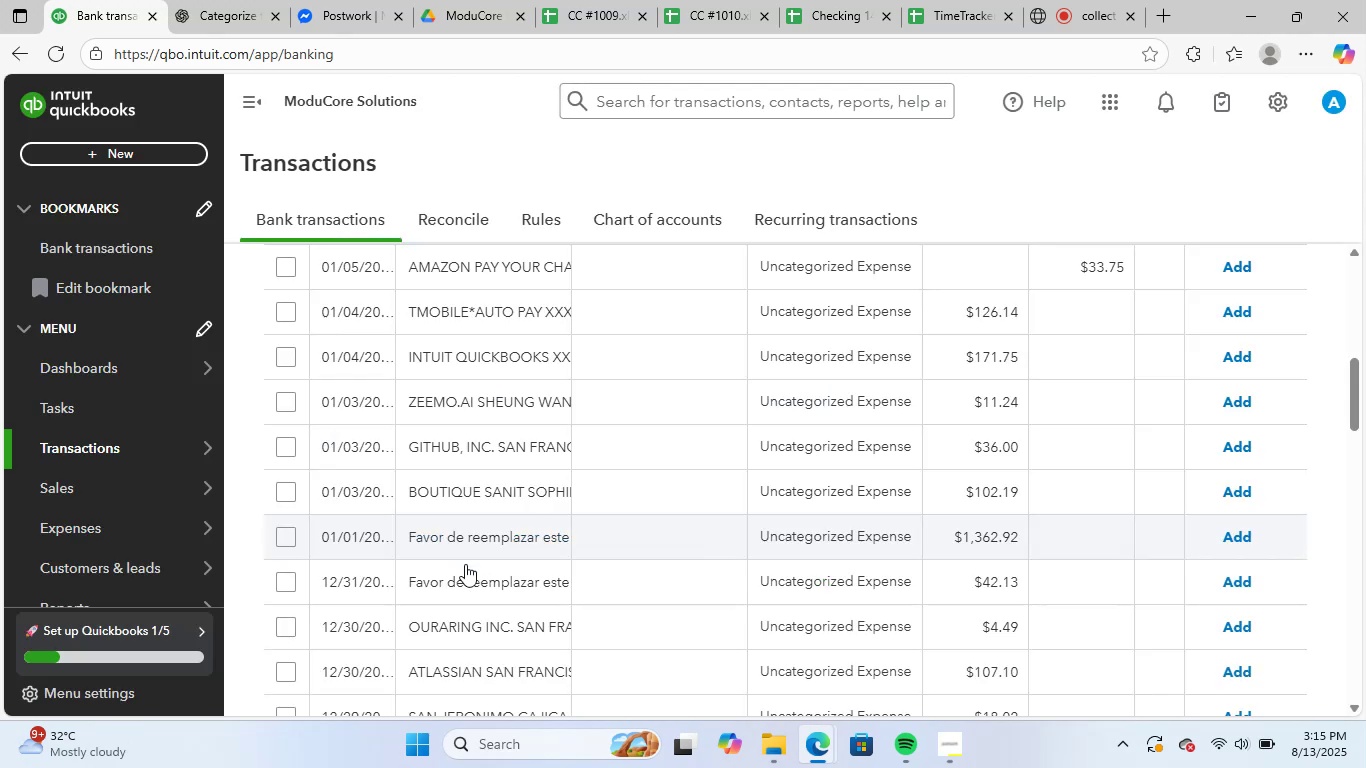 
scroll: coordinate [1028, 475], scroll_direction: up, amount: 5.0
 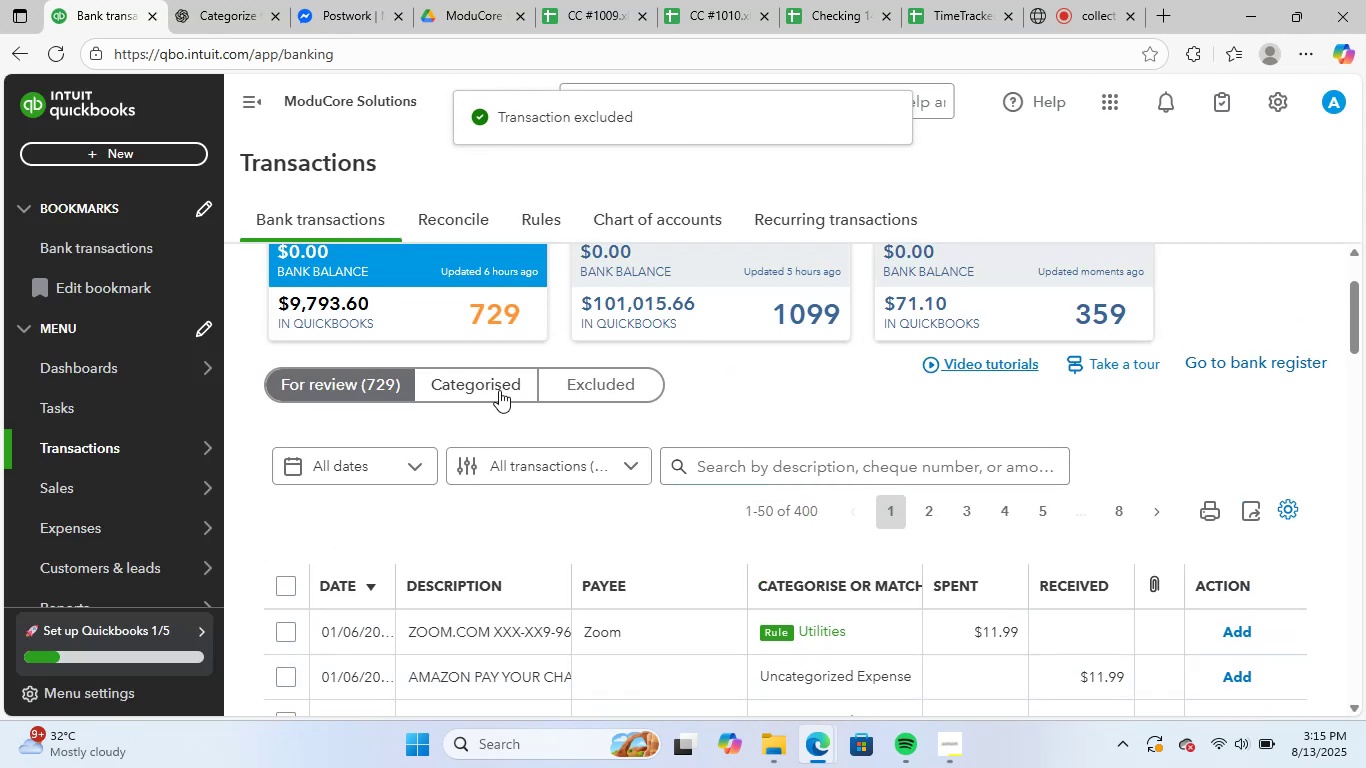 
left_click([497, 390])
 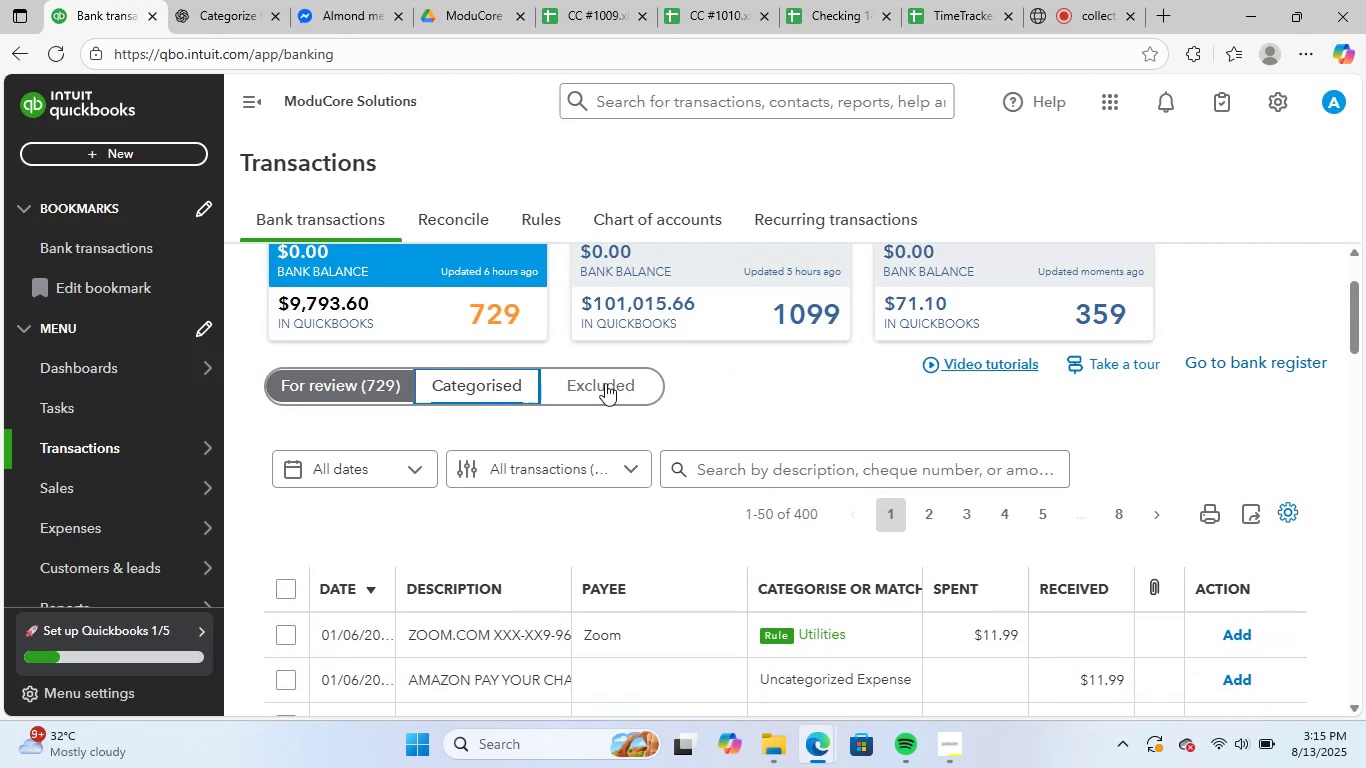 
left_click([605, 383])
 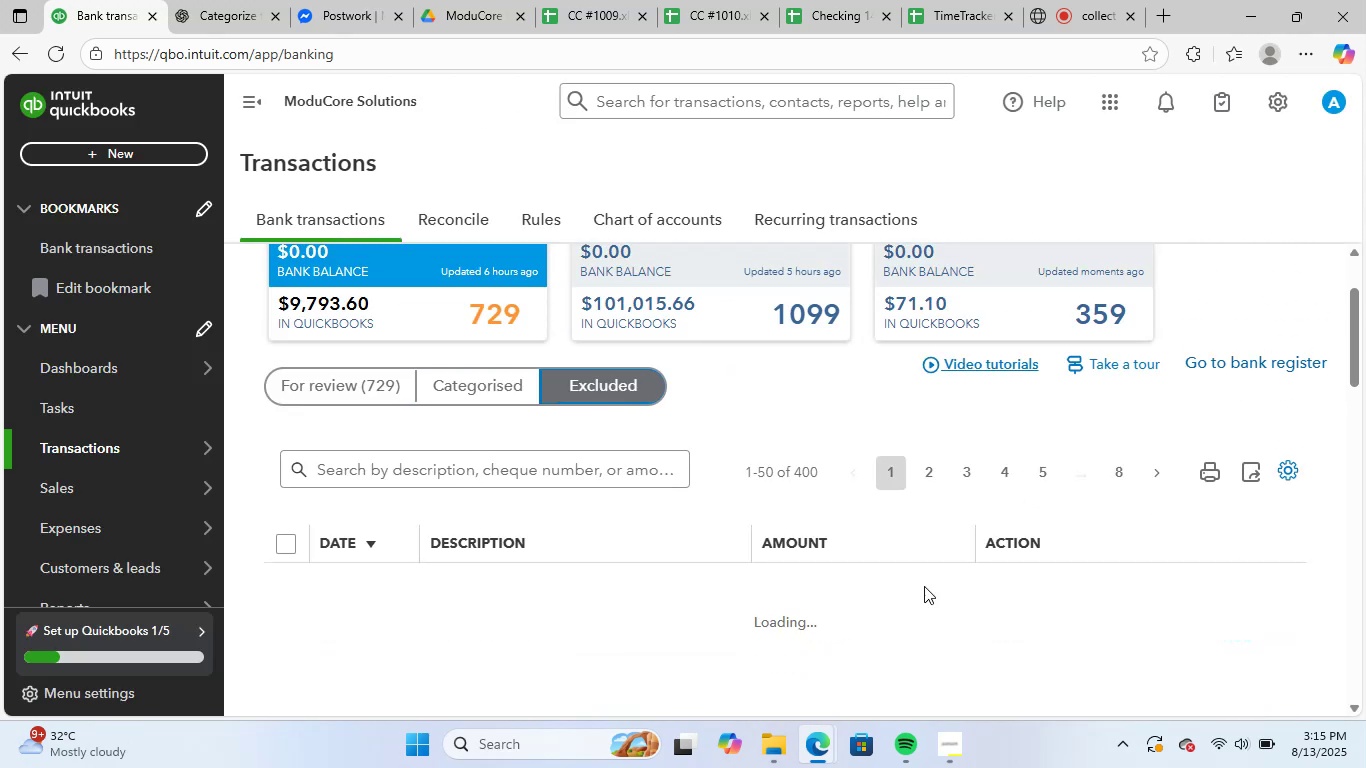 
scroll: coordinate [845, 621], scroll_direction: down, amount: 1.0
 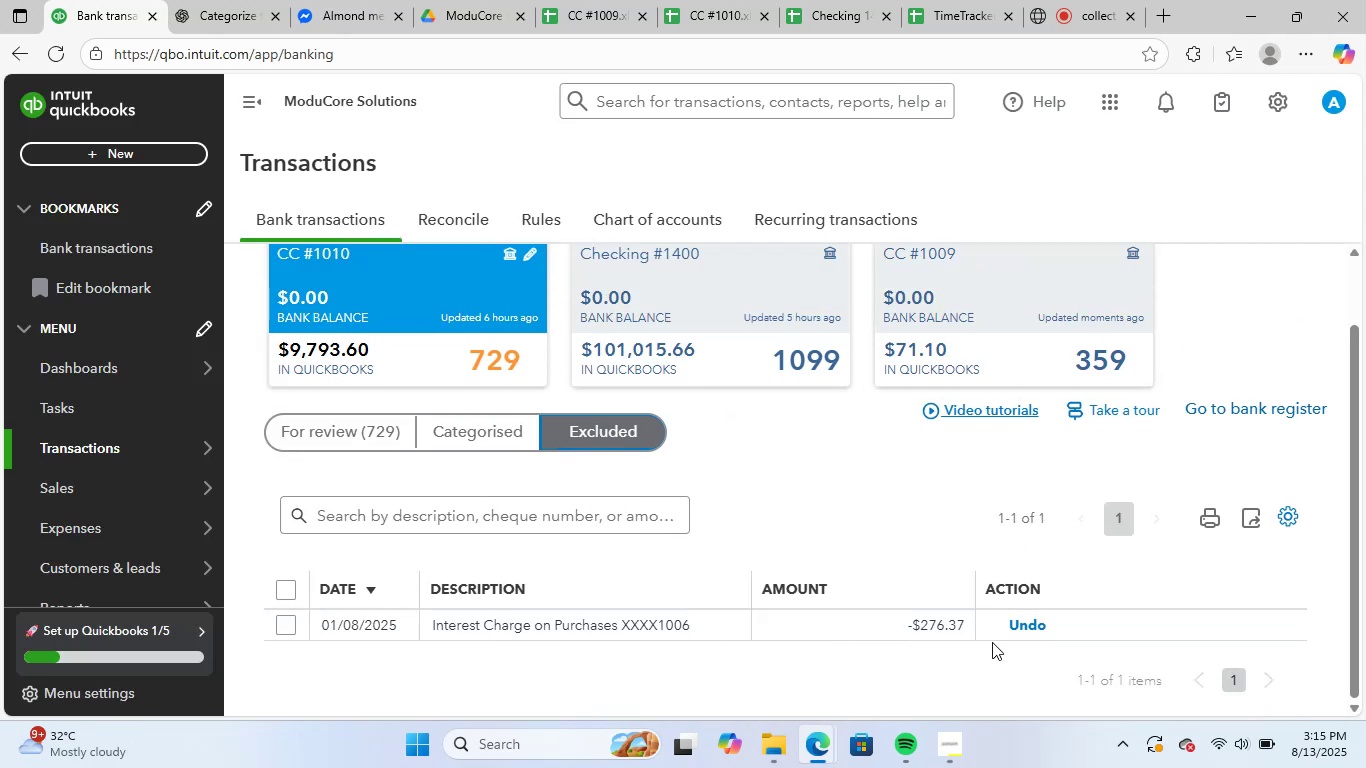 
left_click([1028, 628])
 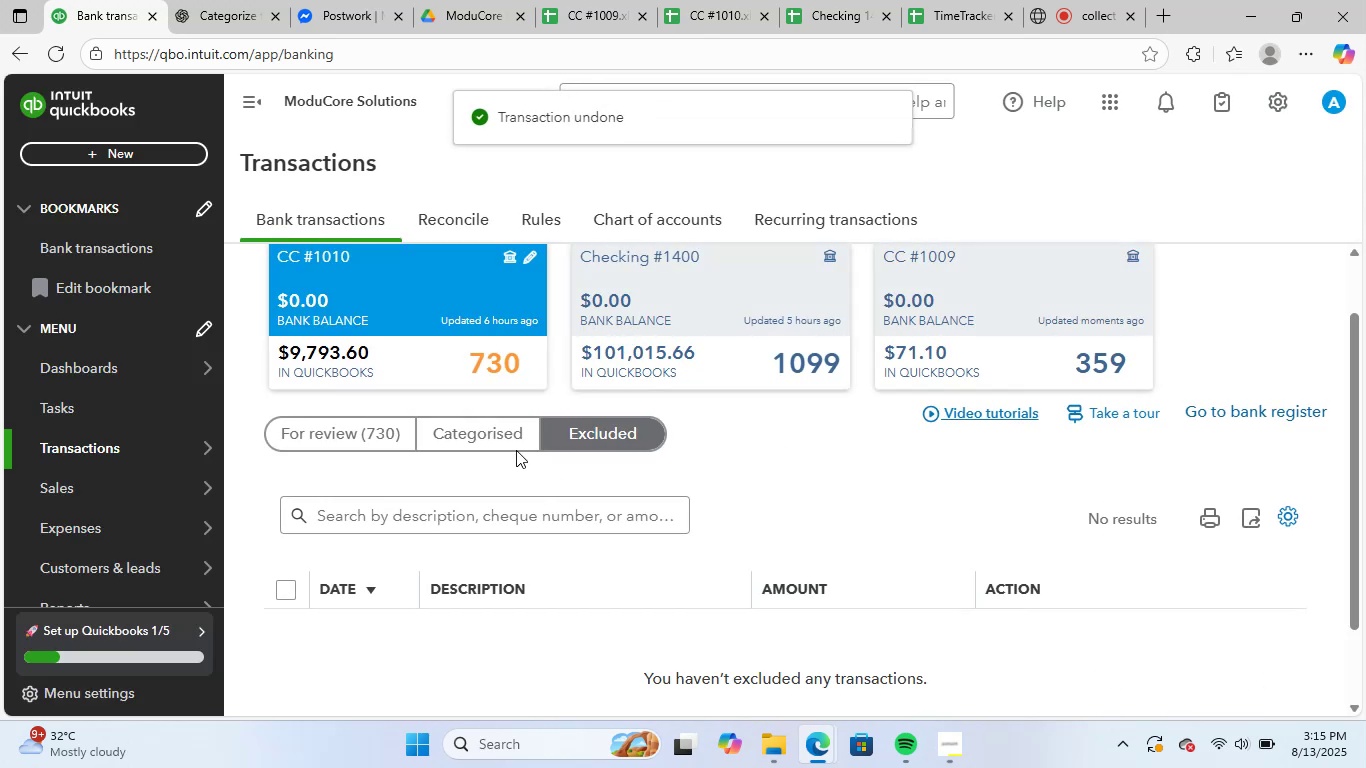 
left_click([512, 434])
 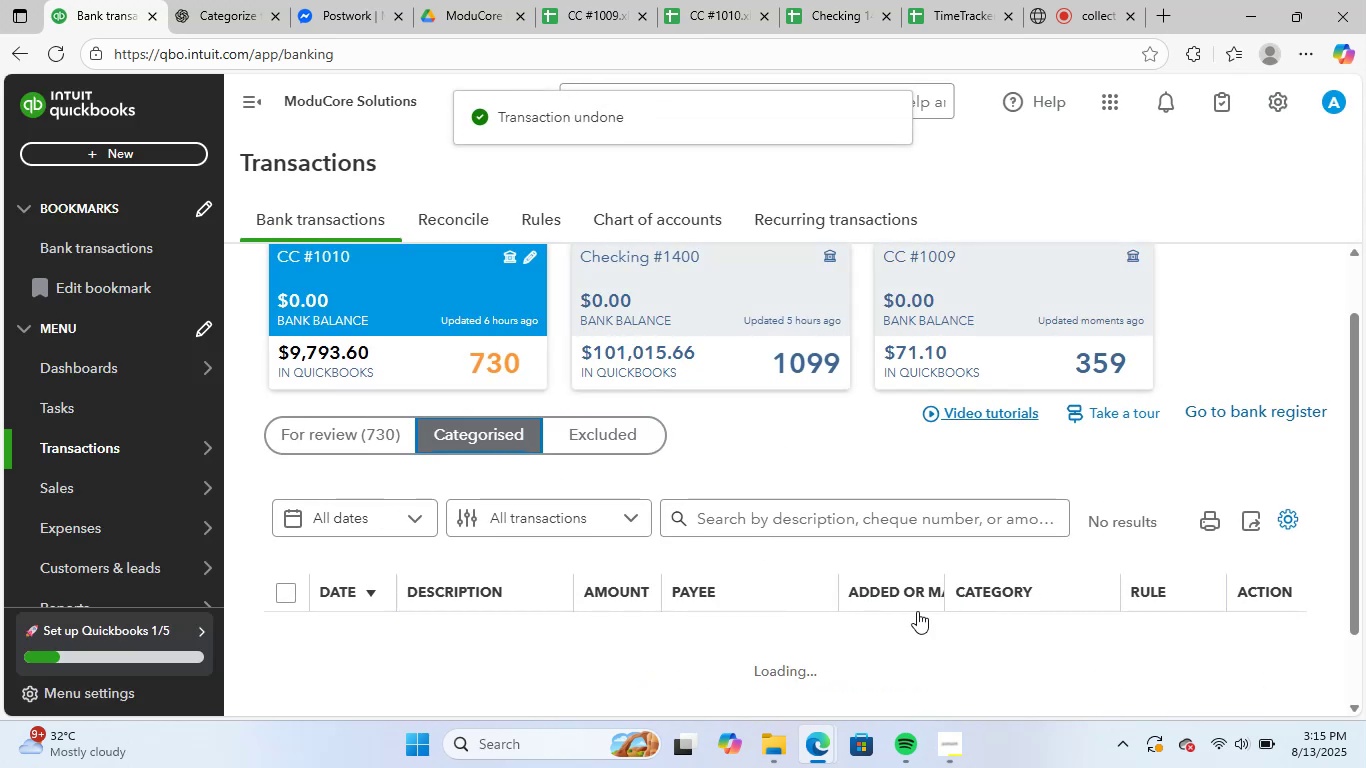 
scroll: coordinate [913, 603], scroll_direction: down, amount: 3.0
 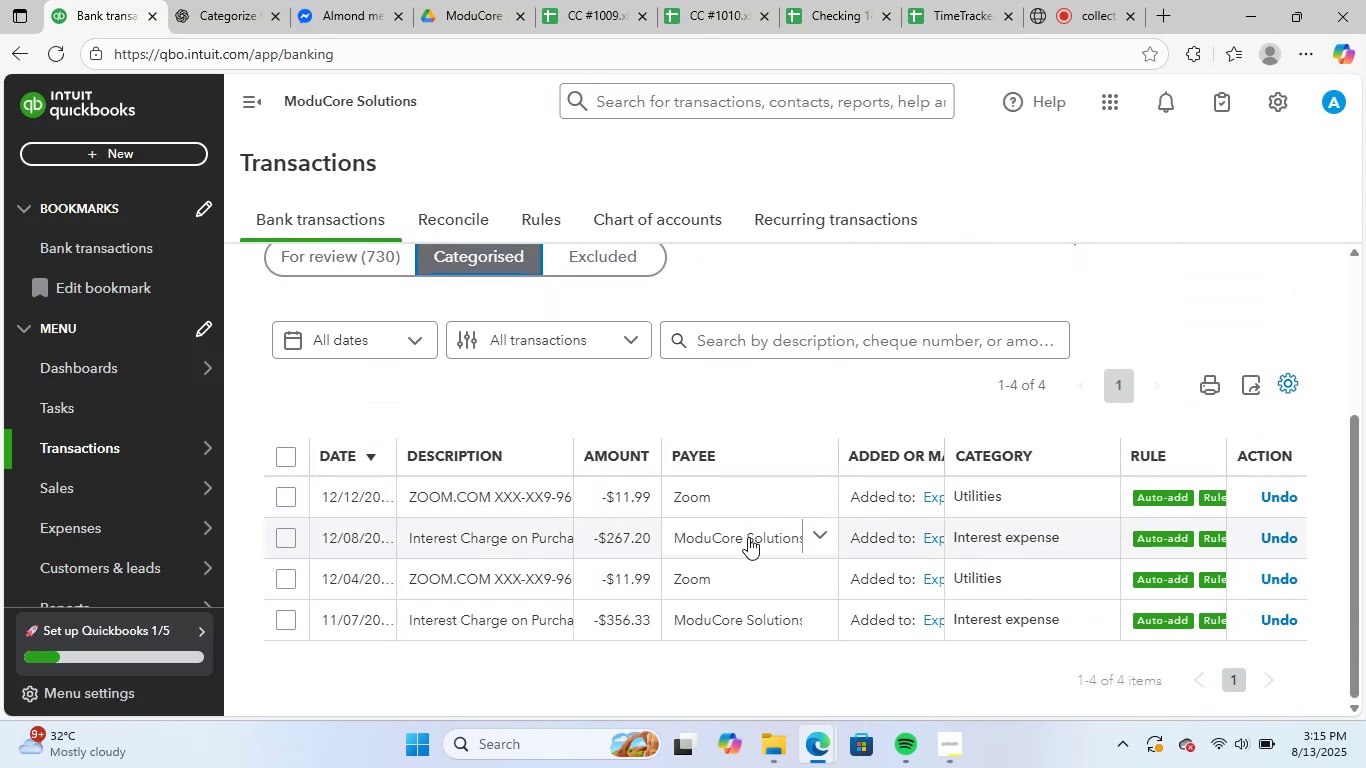 
left_click([821, 538])
 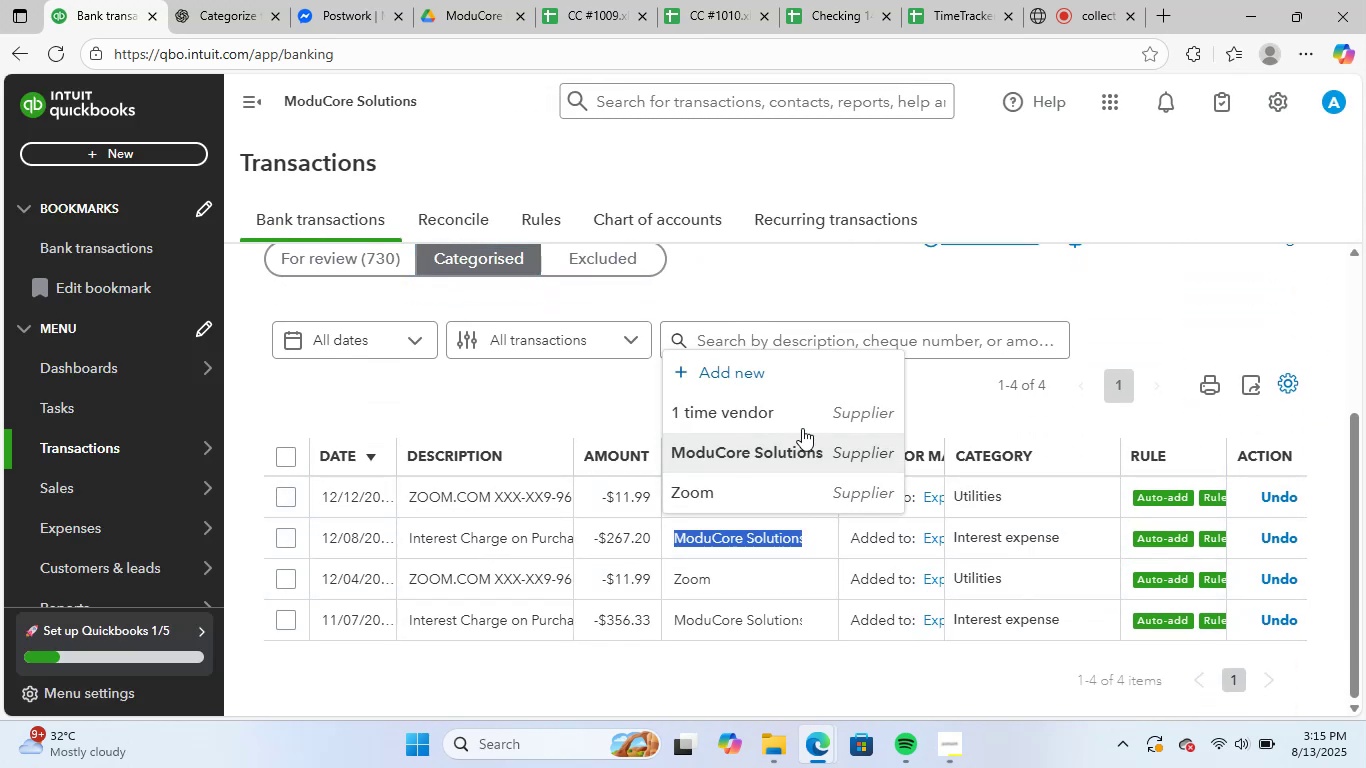 
left_click([812, 410])
 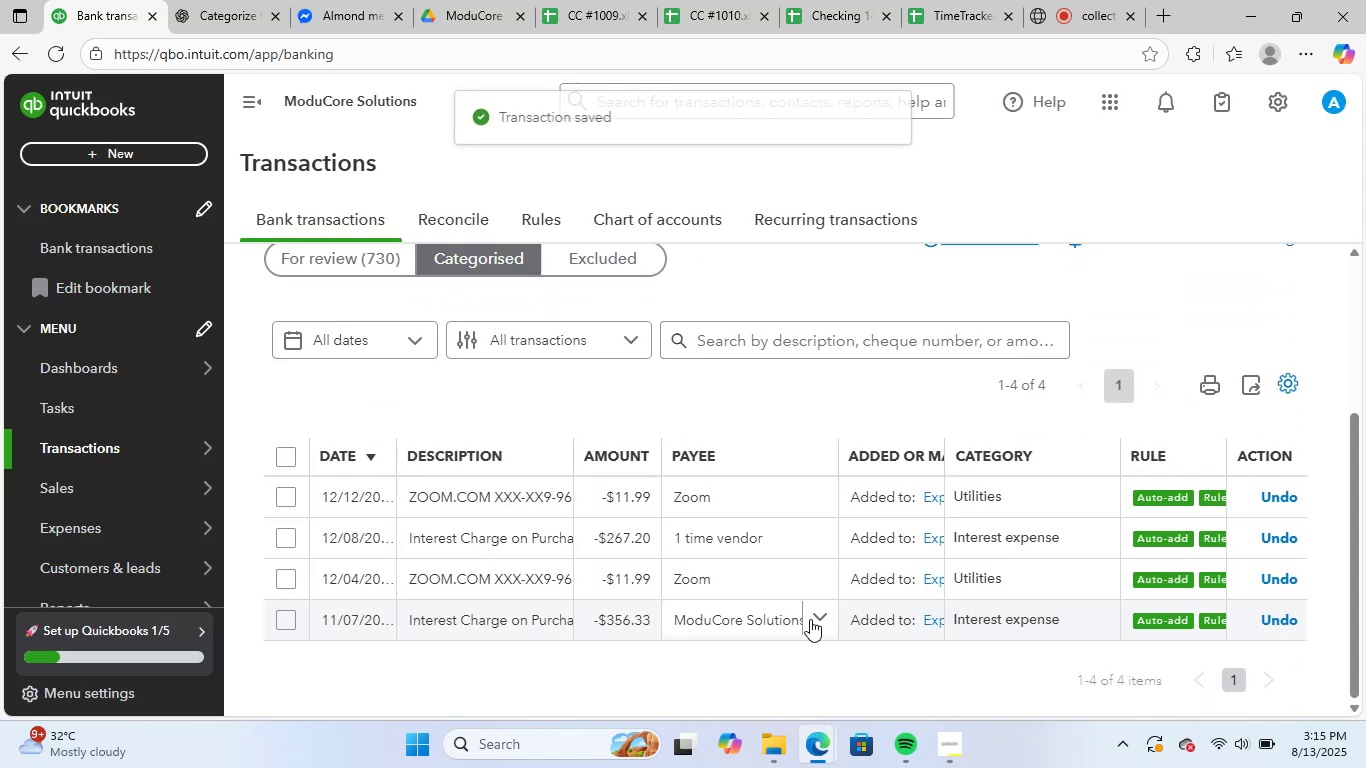 
left_click([818, 614])
 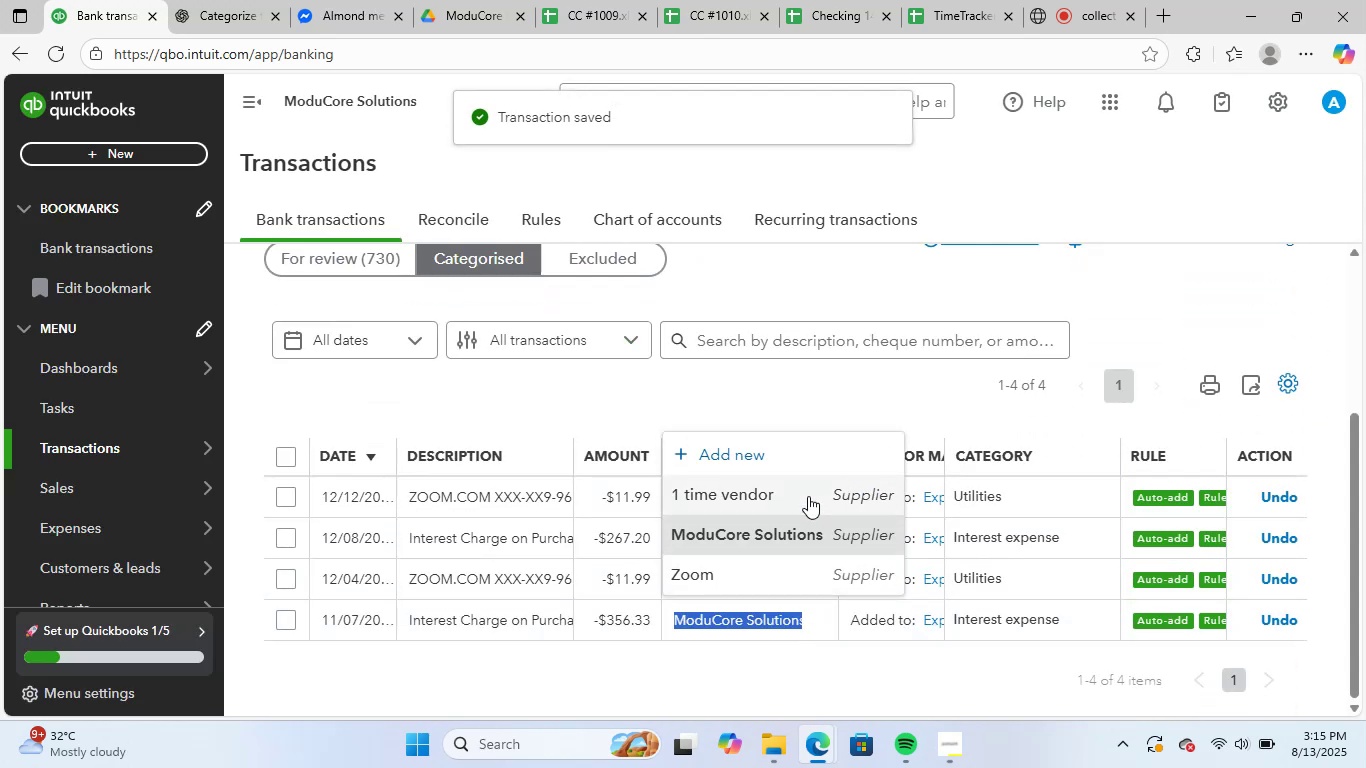 
left_click([807, 494])
 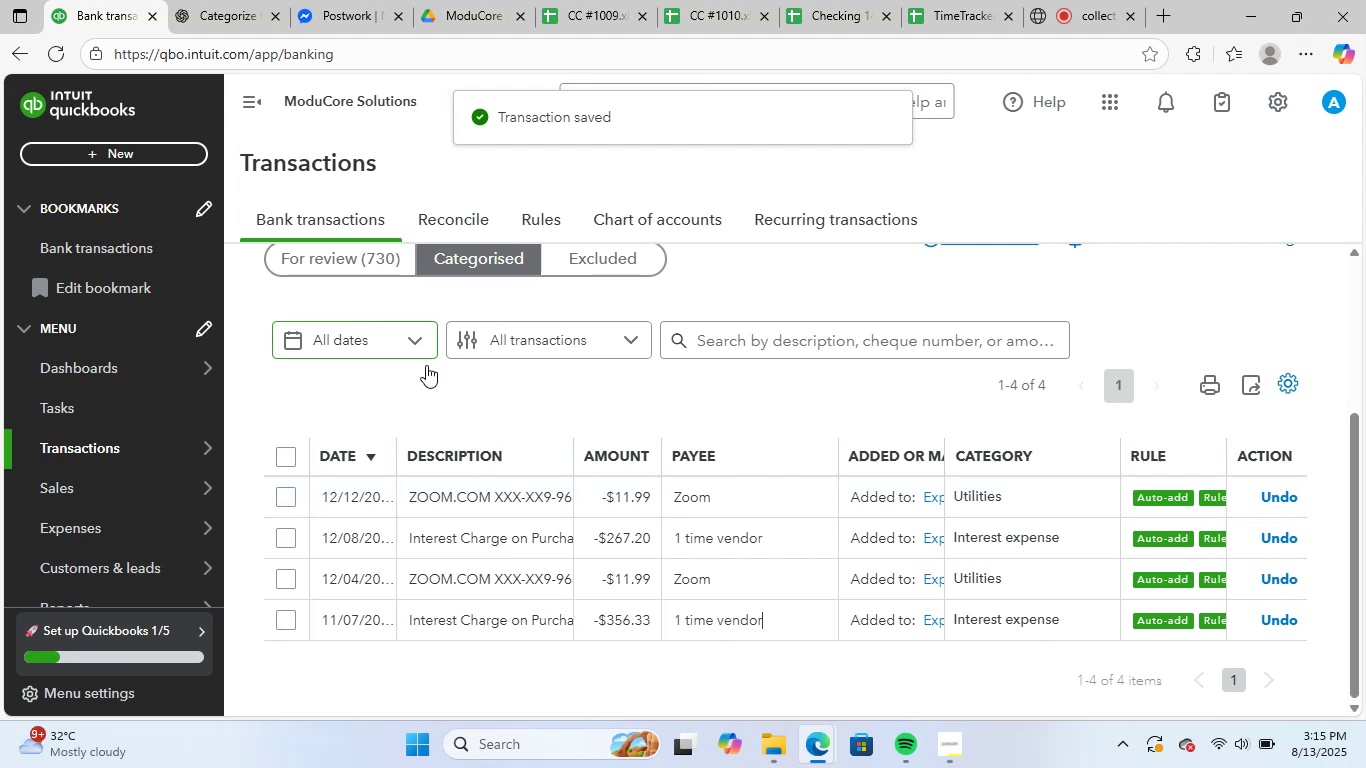 
left_click([355, 266])
 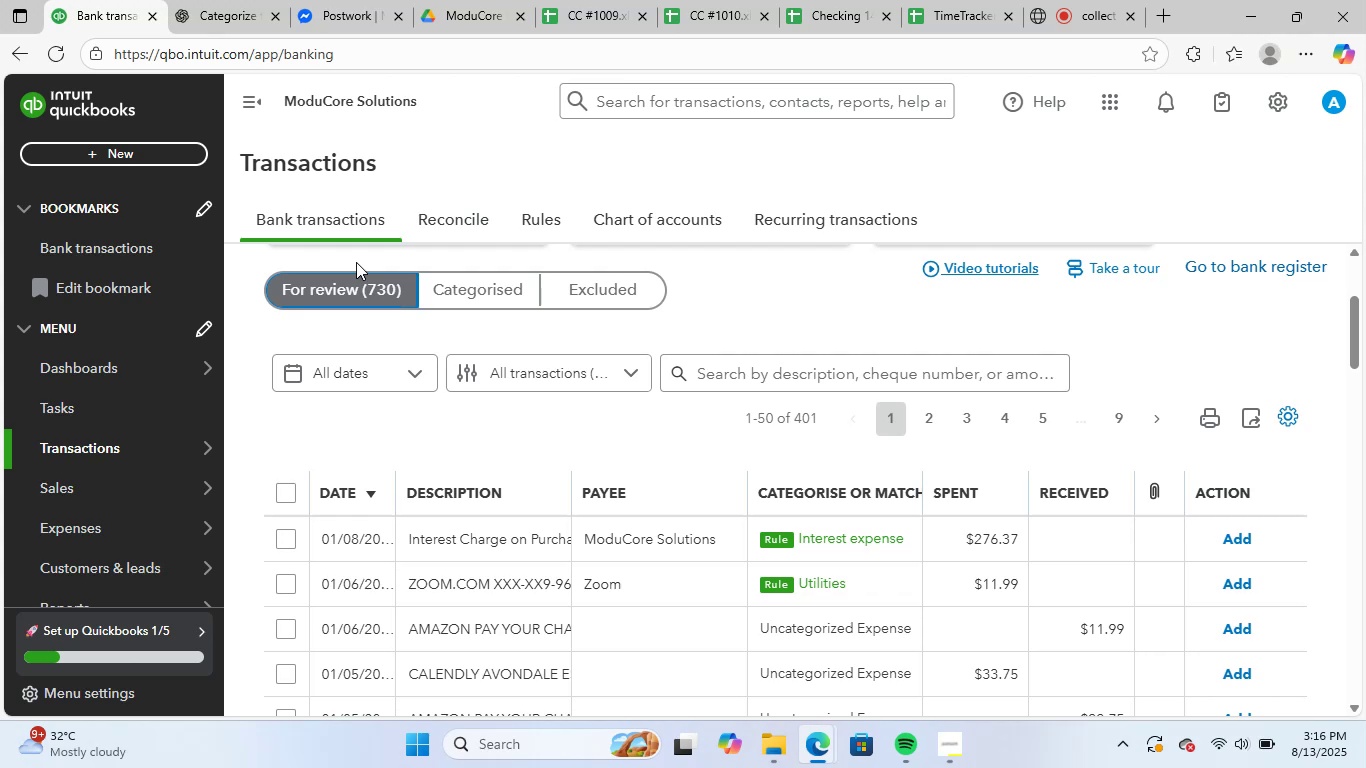 
wait(47.86)
 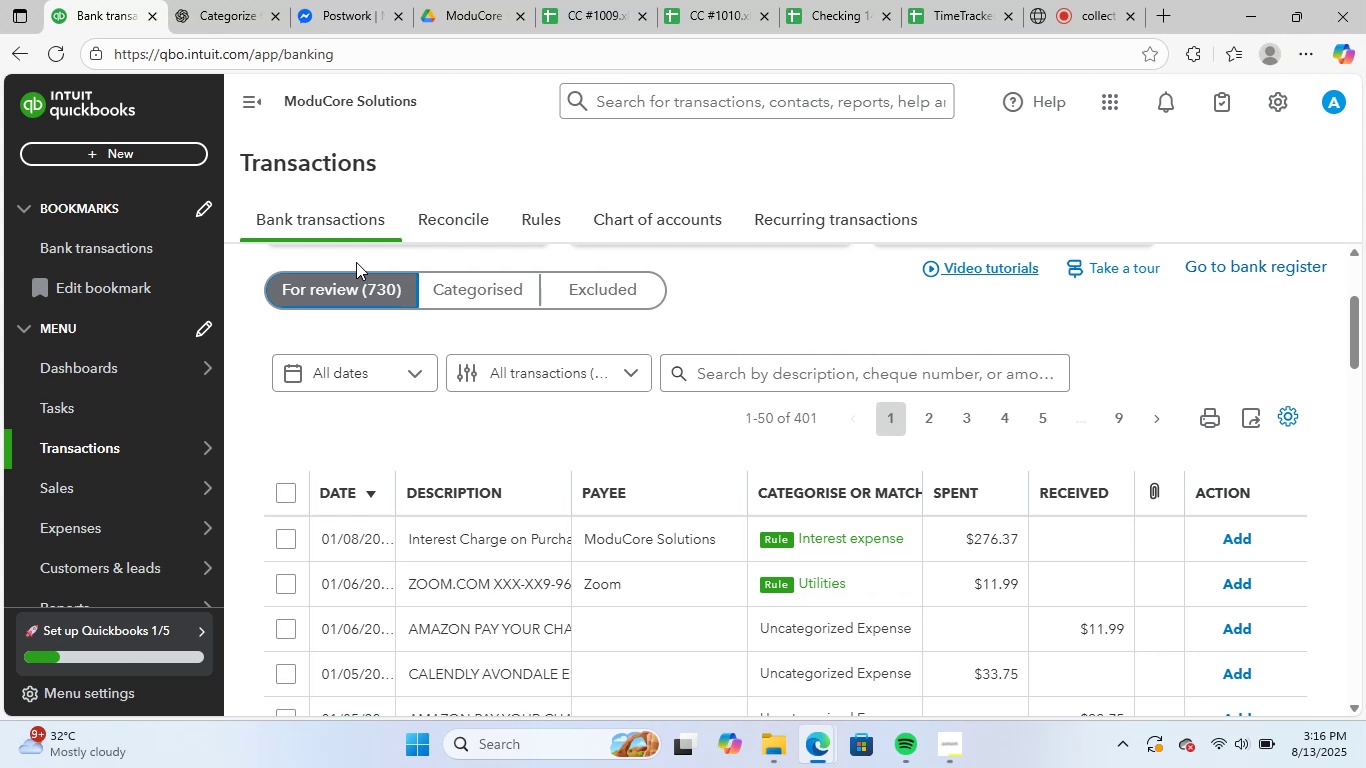 
scroll: coordinate [813, 480], scroll_direction: none, amount: 0.0
 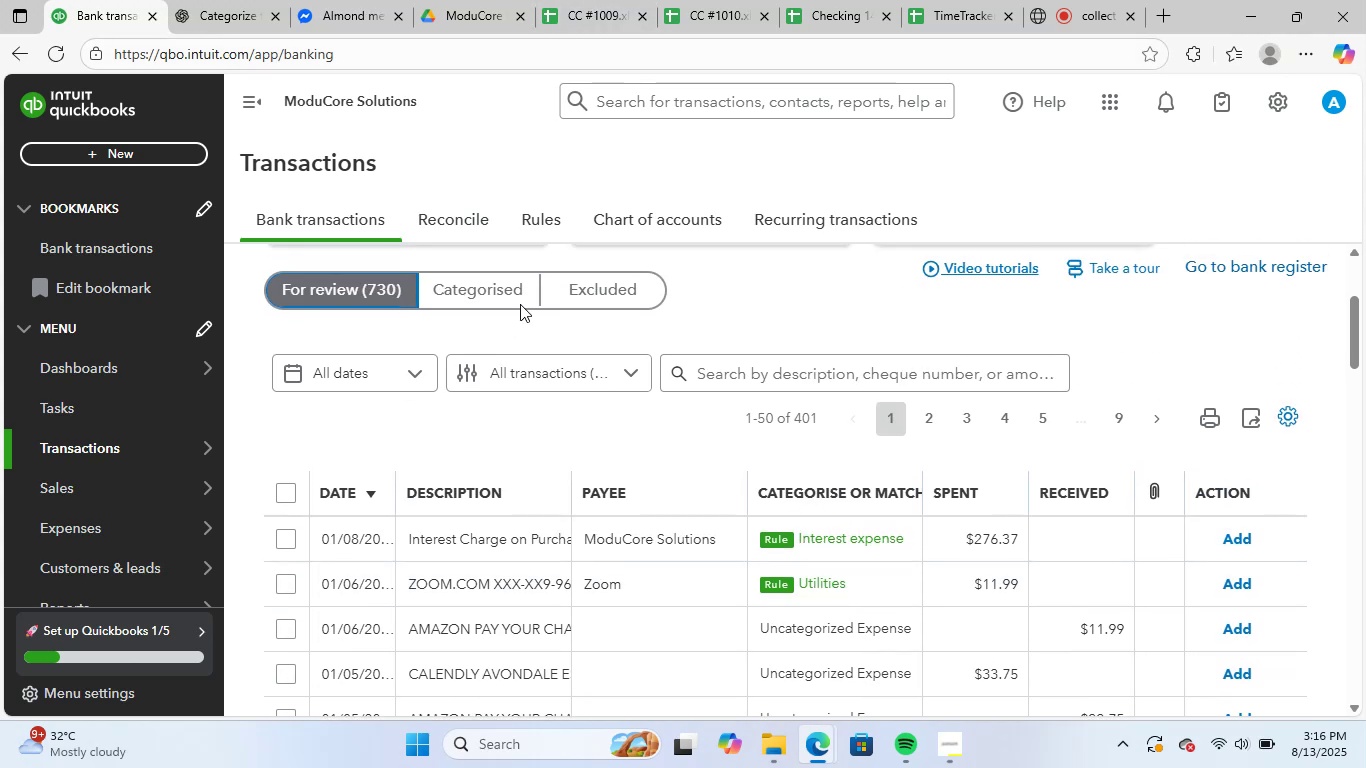 
left_click([532, 286])
 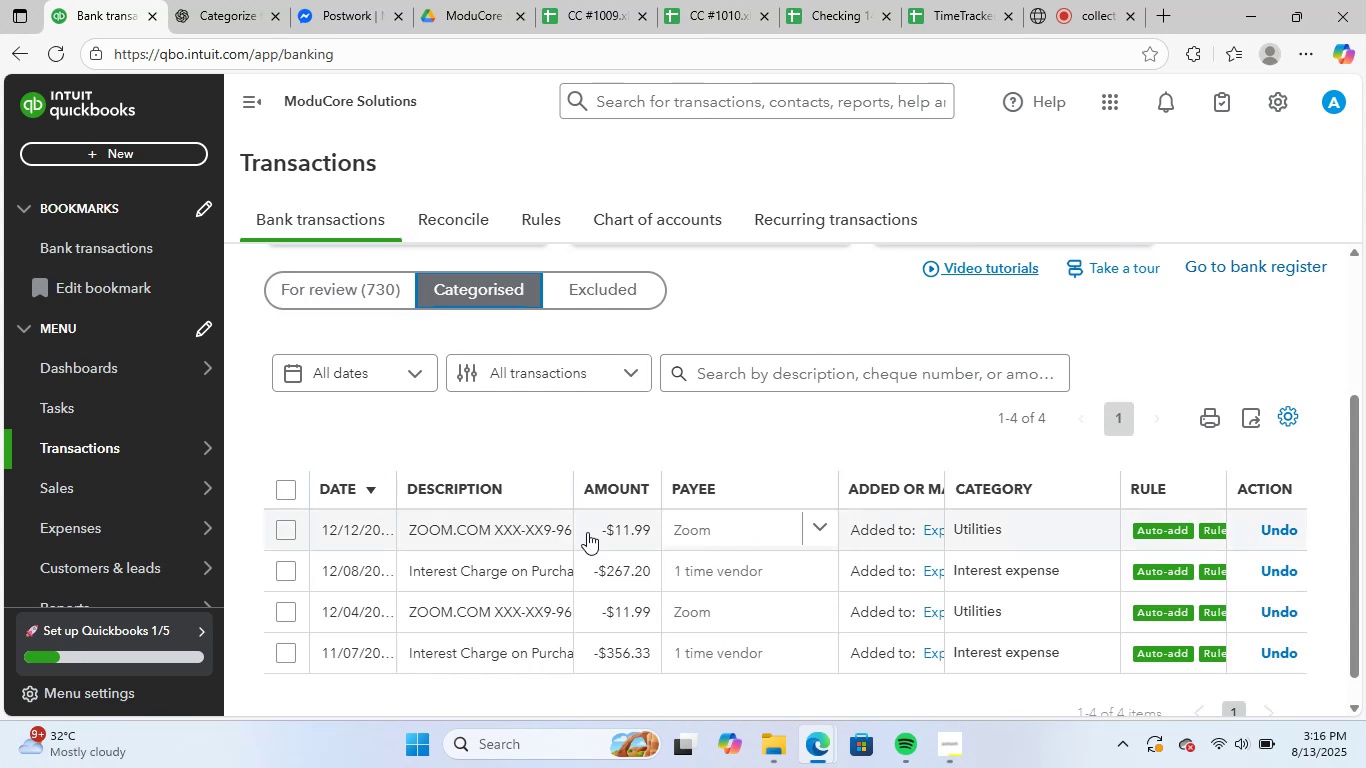 
left_click([340, 275])
 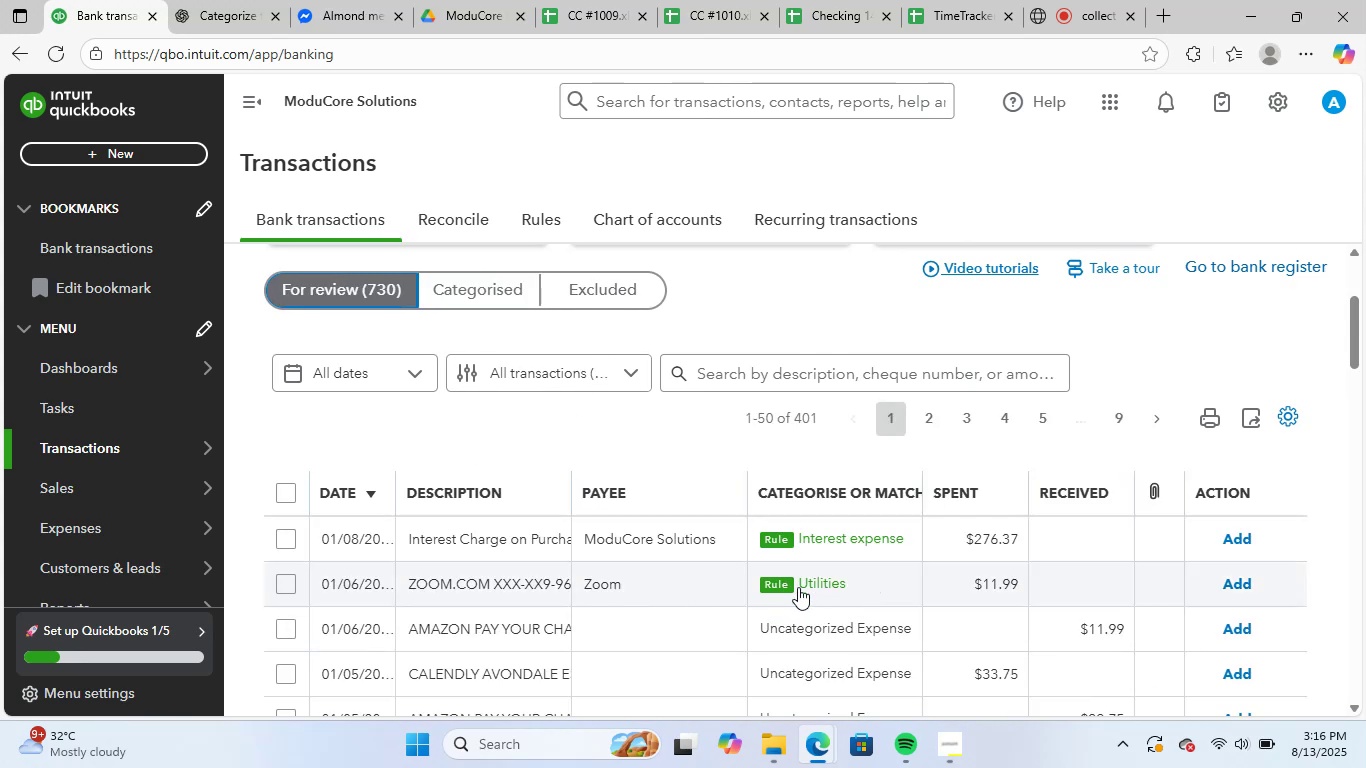 
wait(5.47)
 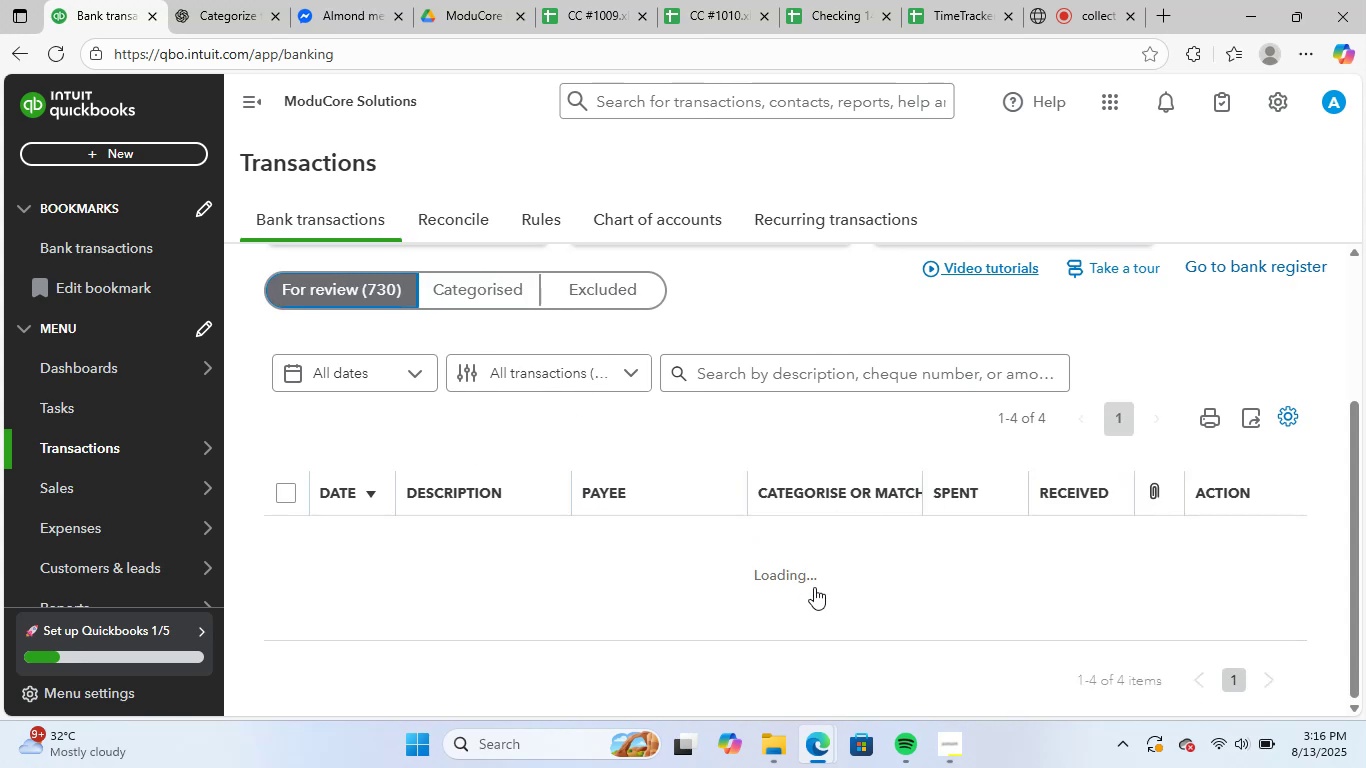 
left_click([680, 584])
 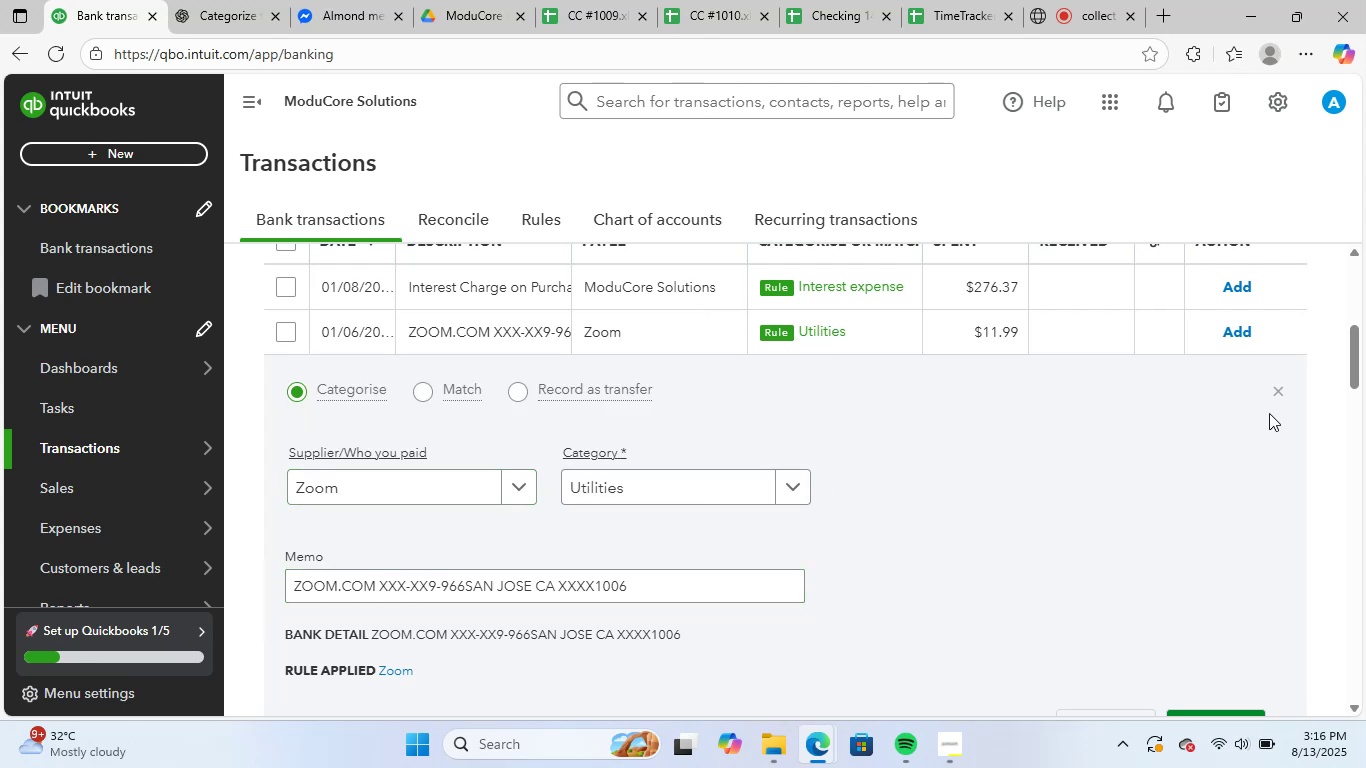 
scroll: coordinate [792, 408], scroll_direction: up, amount: 1.0
 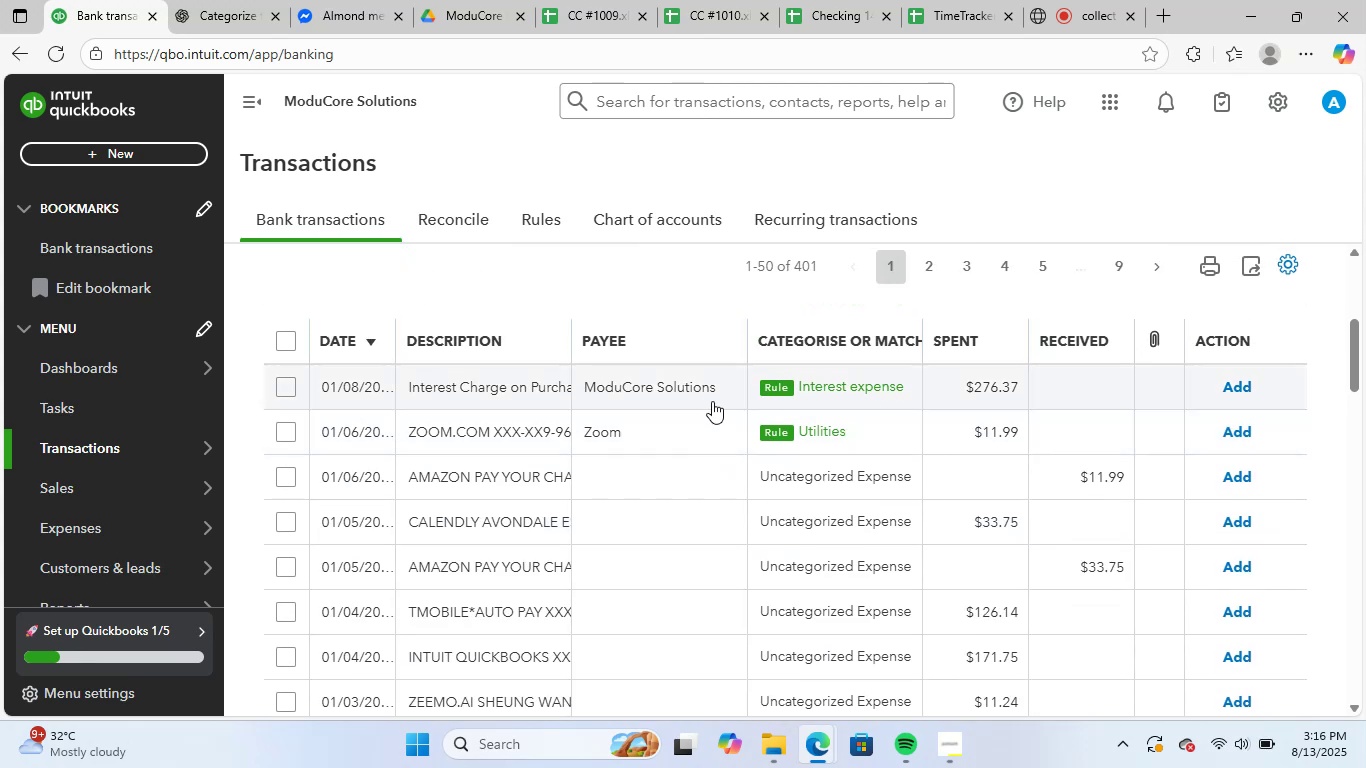 
left_click([720, 389])
 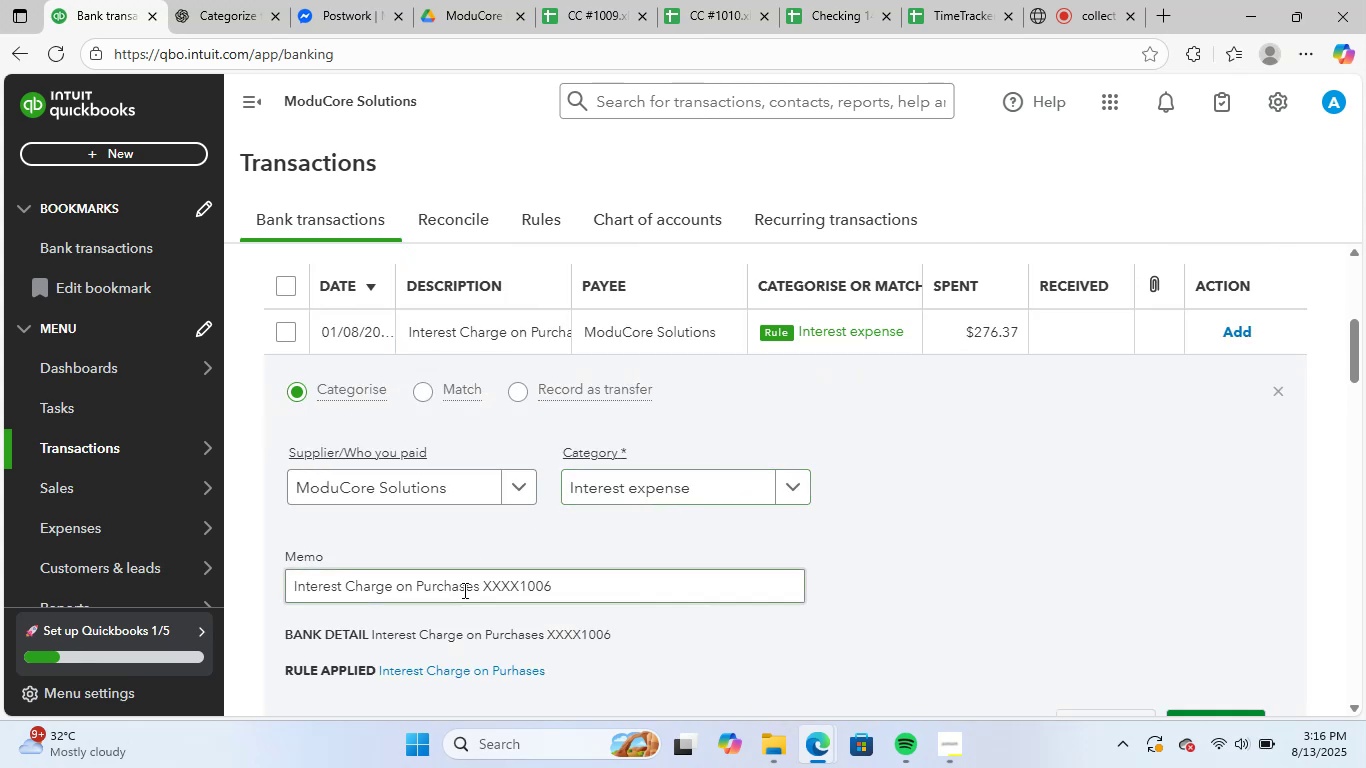 
left_click([473, 484])
 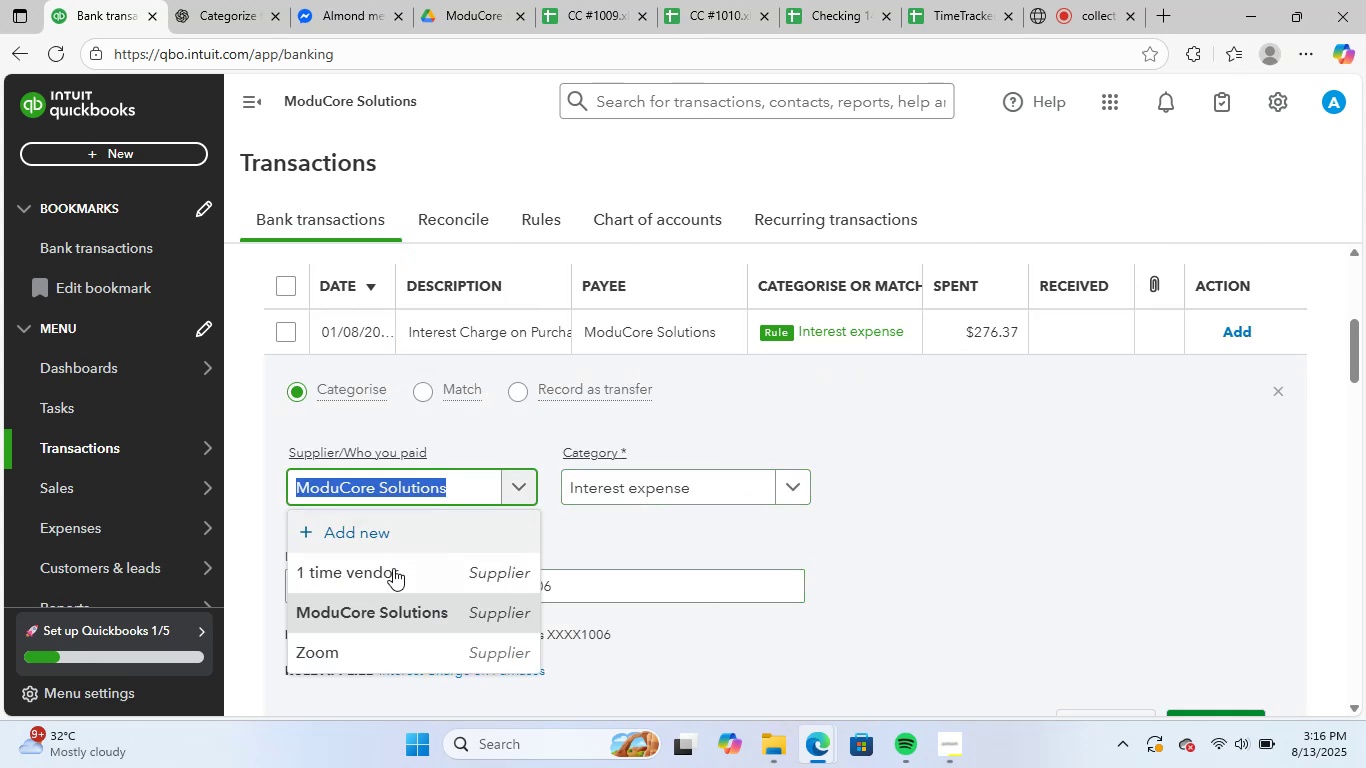 
left_click([391, 575])
 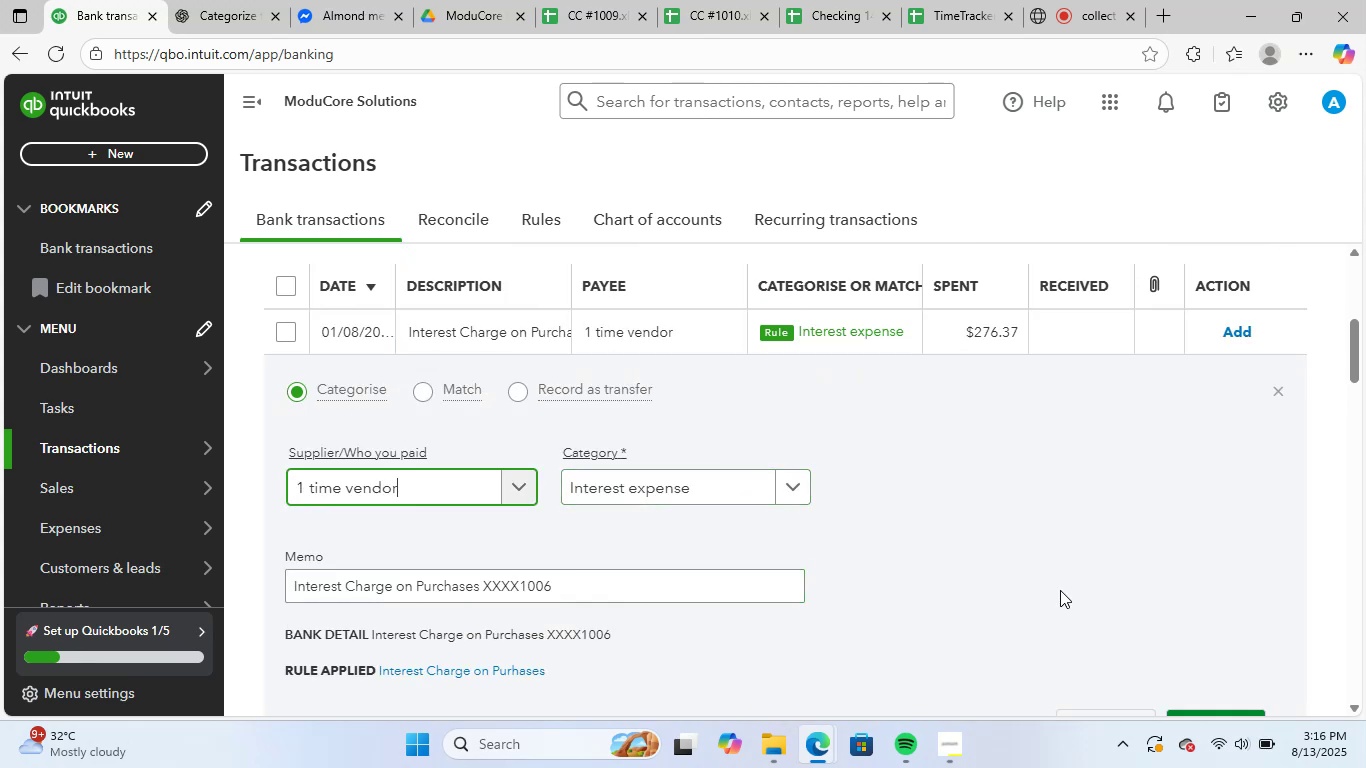 
scroll: coordinate [1062, 581], scroll_direction: down, amount: 2.0
 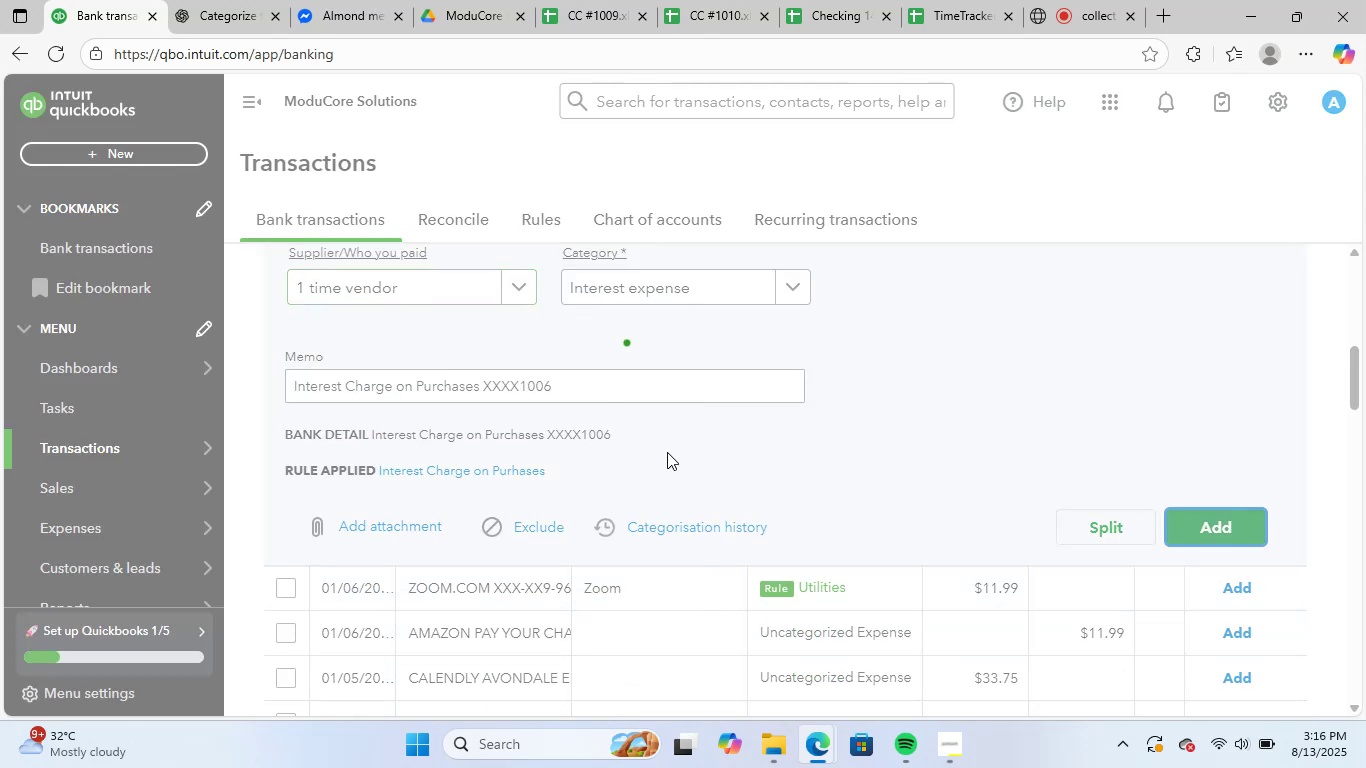 
scroll: coordinate [828, 533], scroll_direction: up, amount: 2.0
 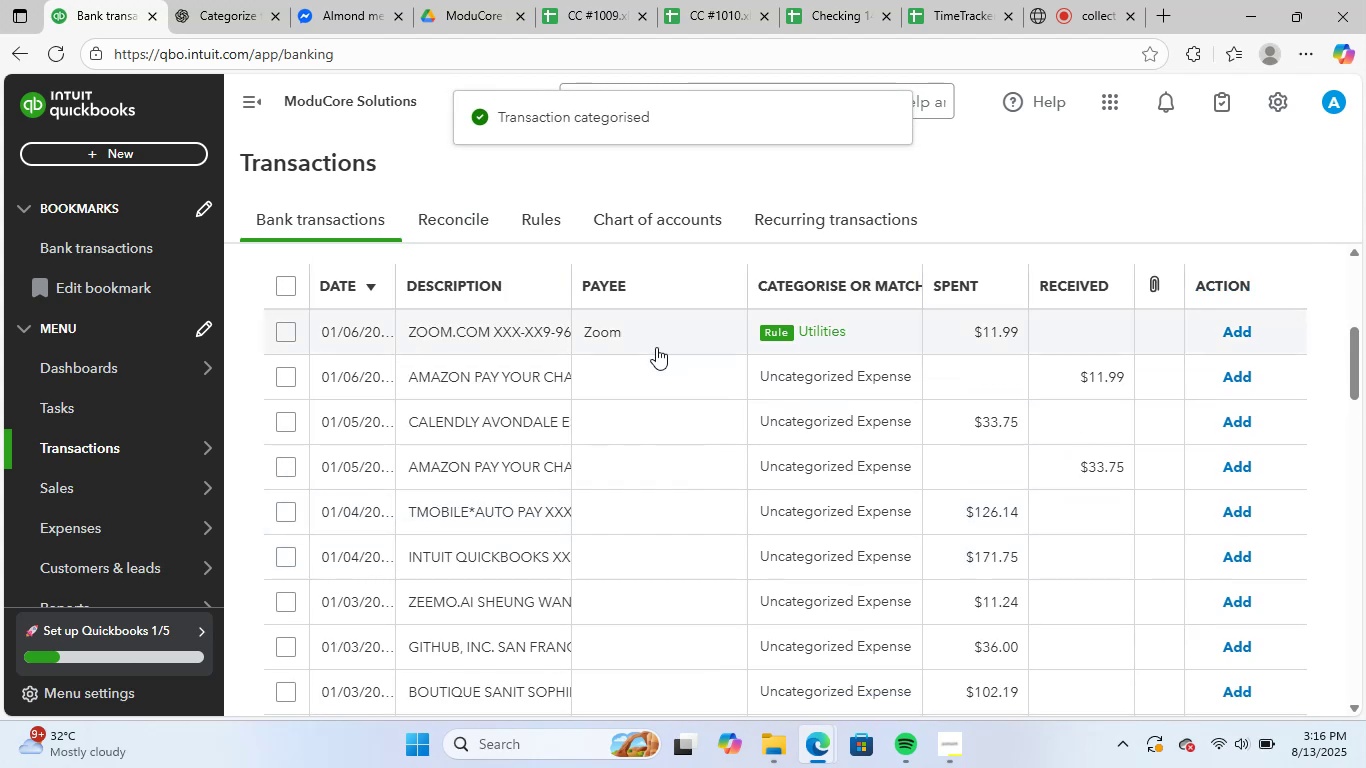 
left_click([670, 330])
 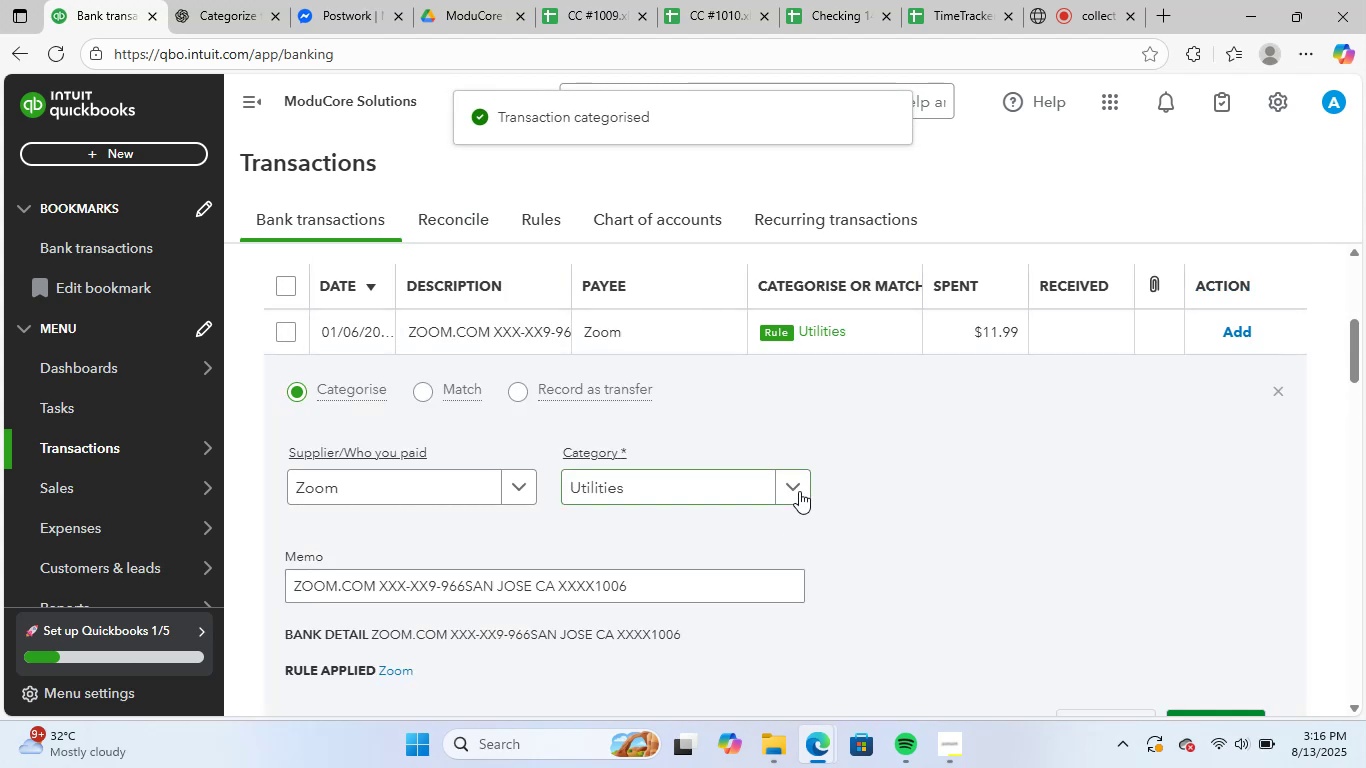 
left_click([799, 491])
 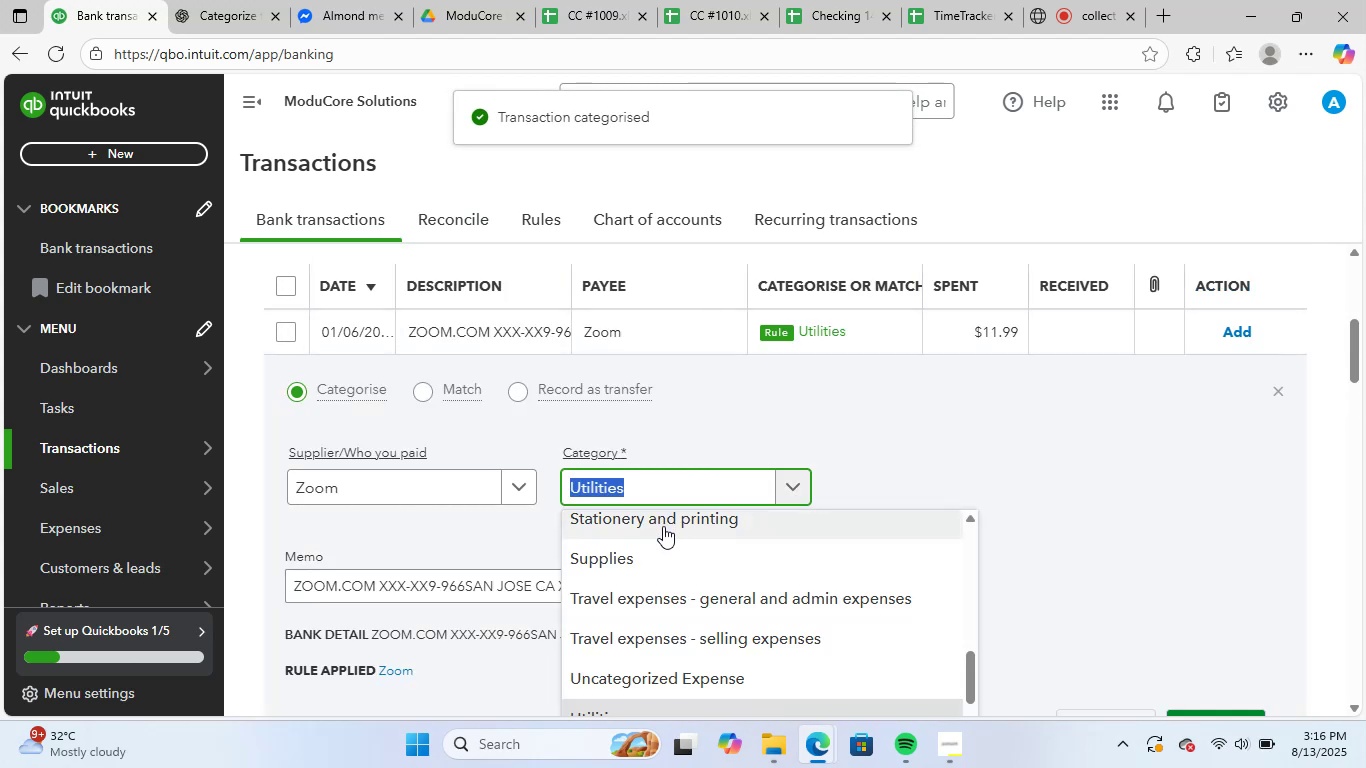 
scroll: coordinate [752, 582], scroll_direction: up, amount: 14.0
 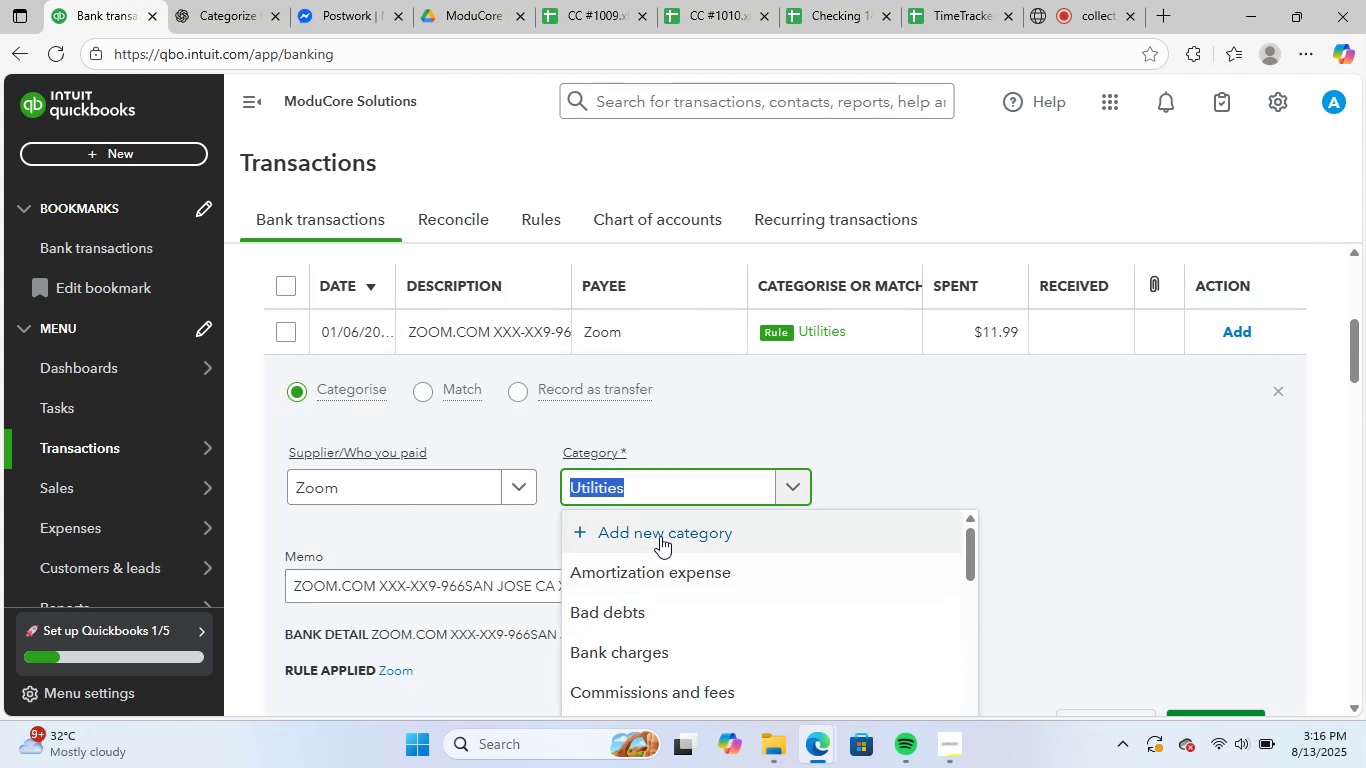 
left_click([660, 536])
 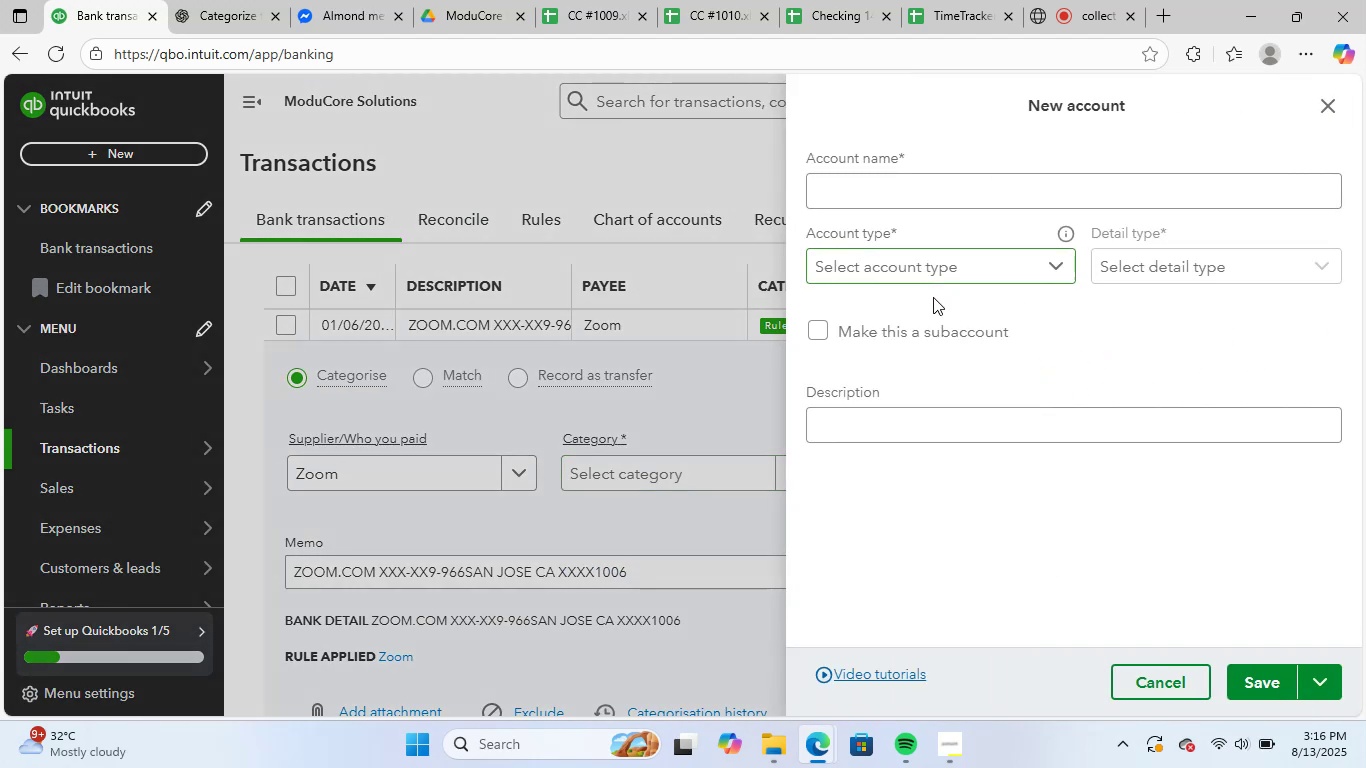 
left_click([927, 193])
 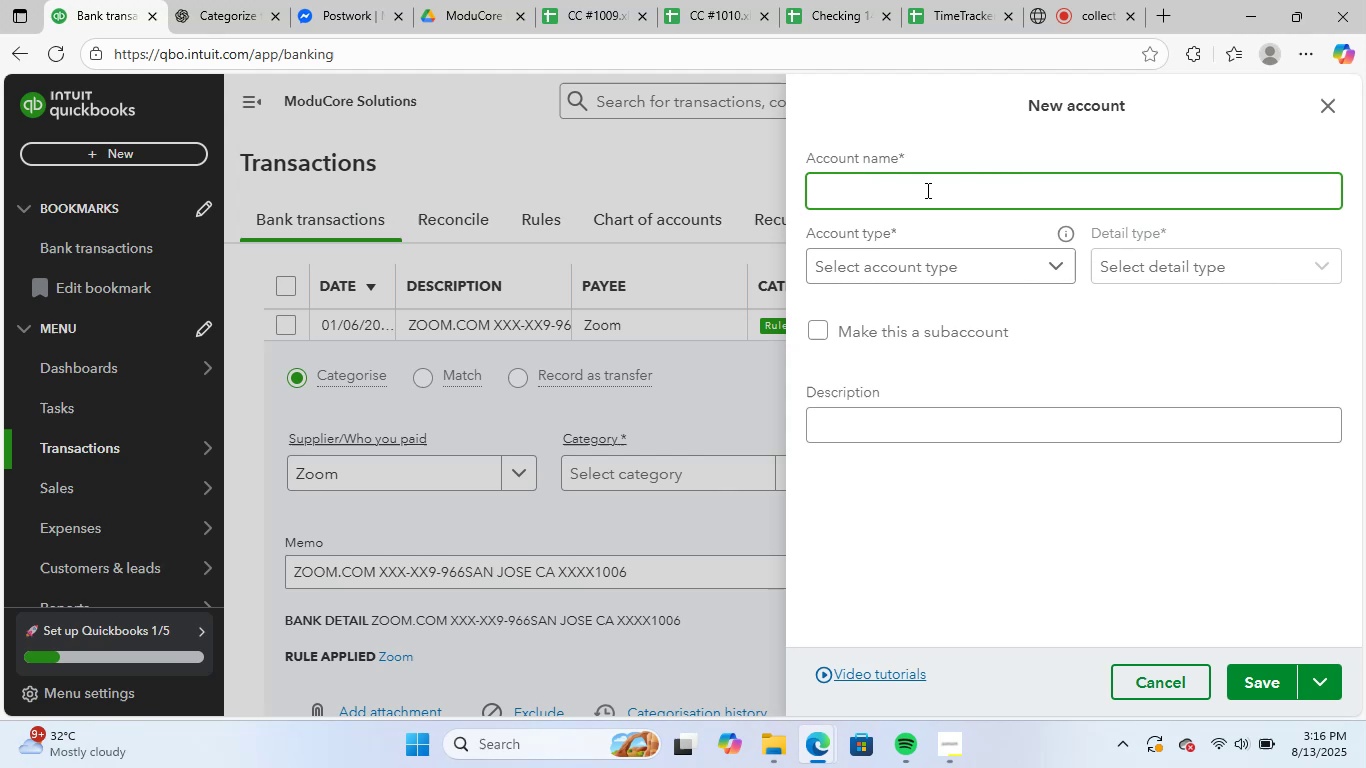 
type(Spf)
key(Backspace)
key(Backspace)
type(oftware Subscription)
 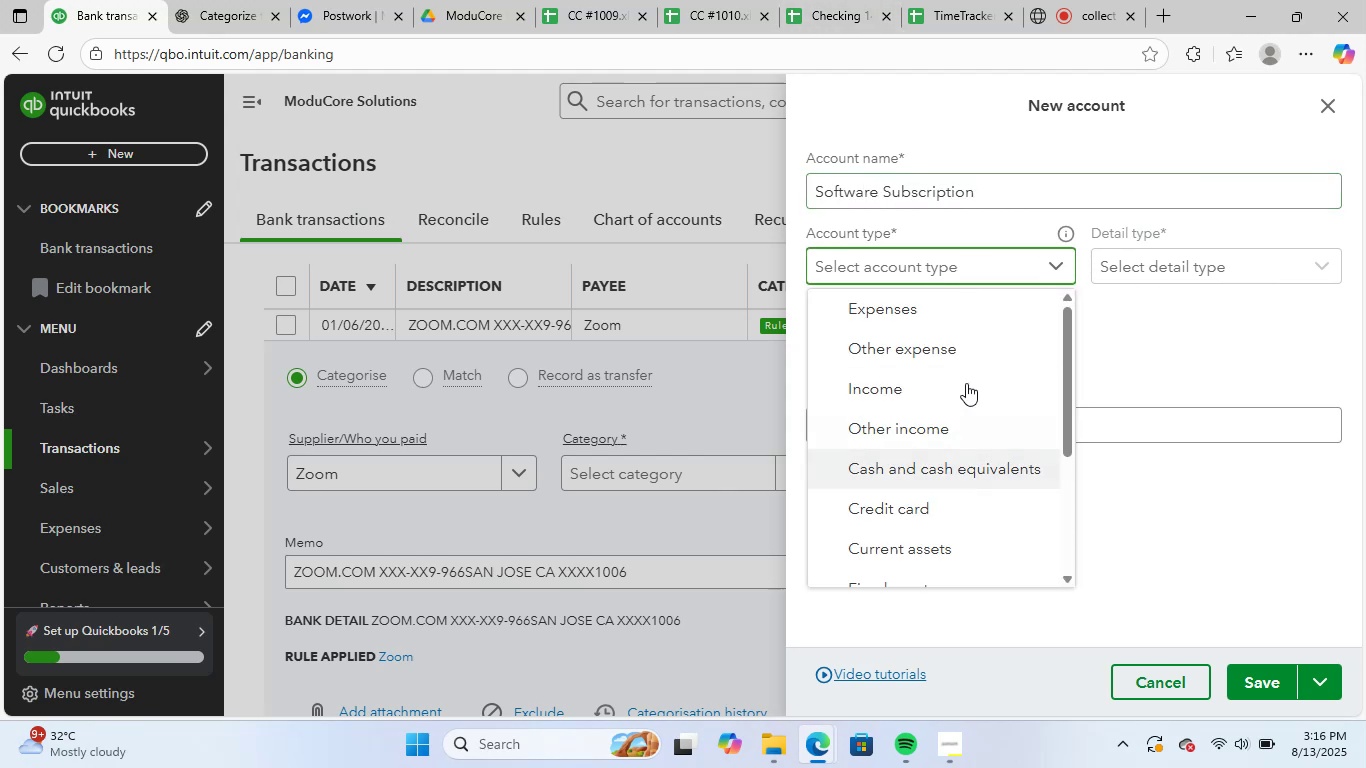 
left_click([967, 350])
 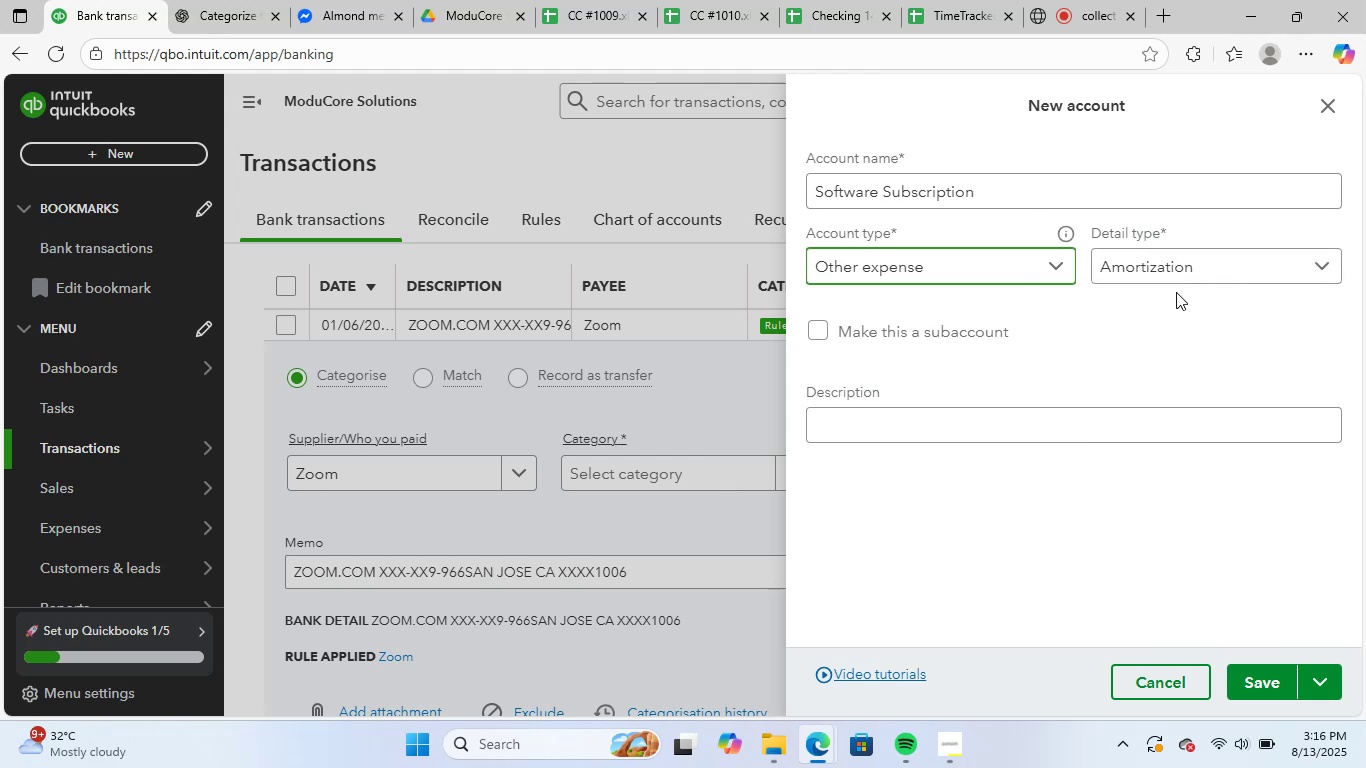 
left_click([1204, 261])
 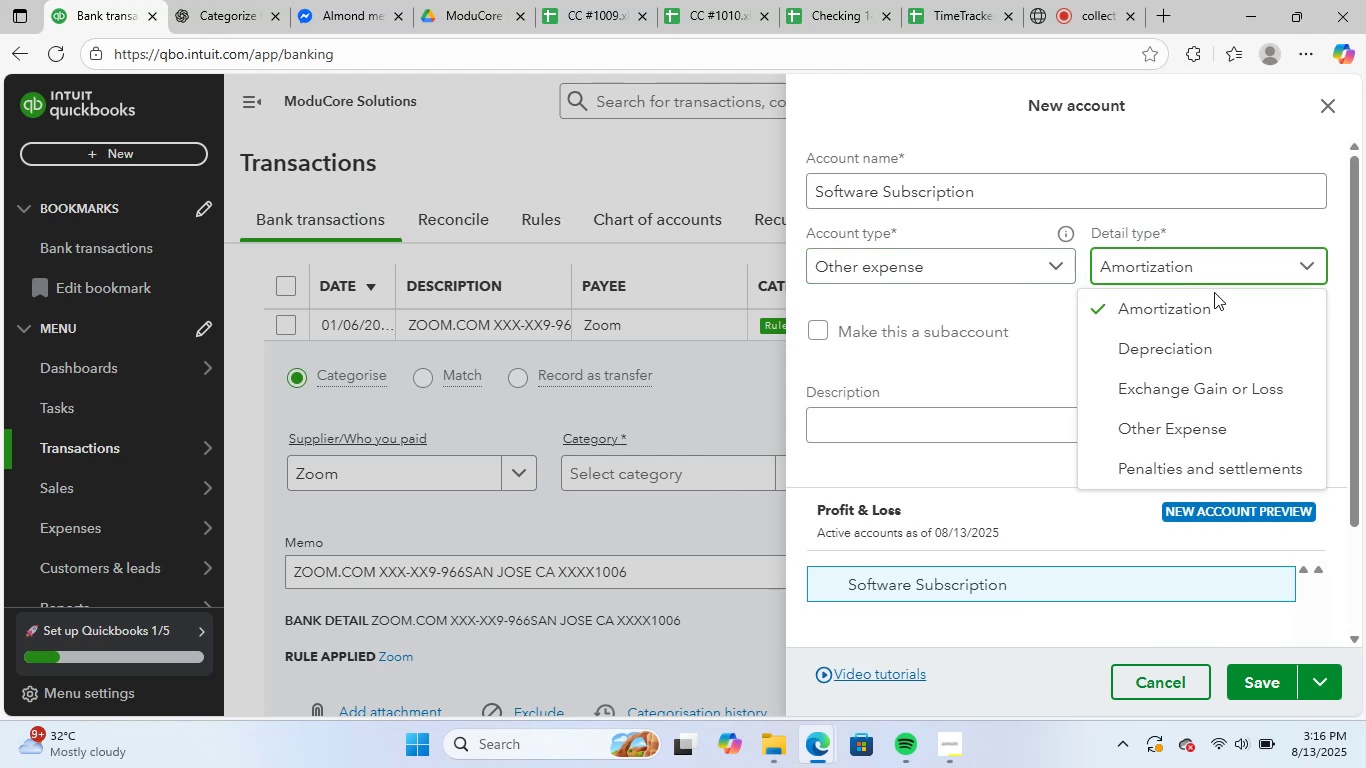 
scroll: coordinate [1197, 265], scroll_direction: down, amount: 4.0
 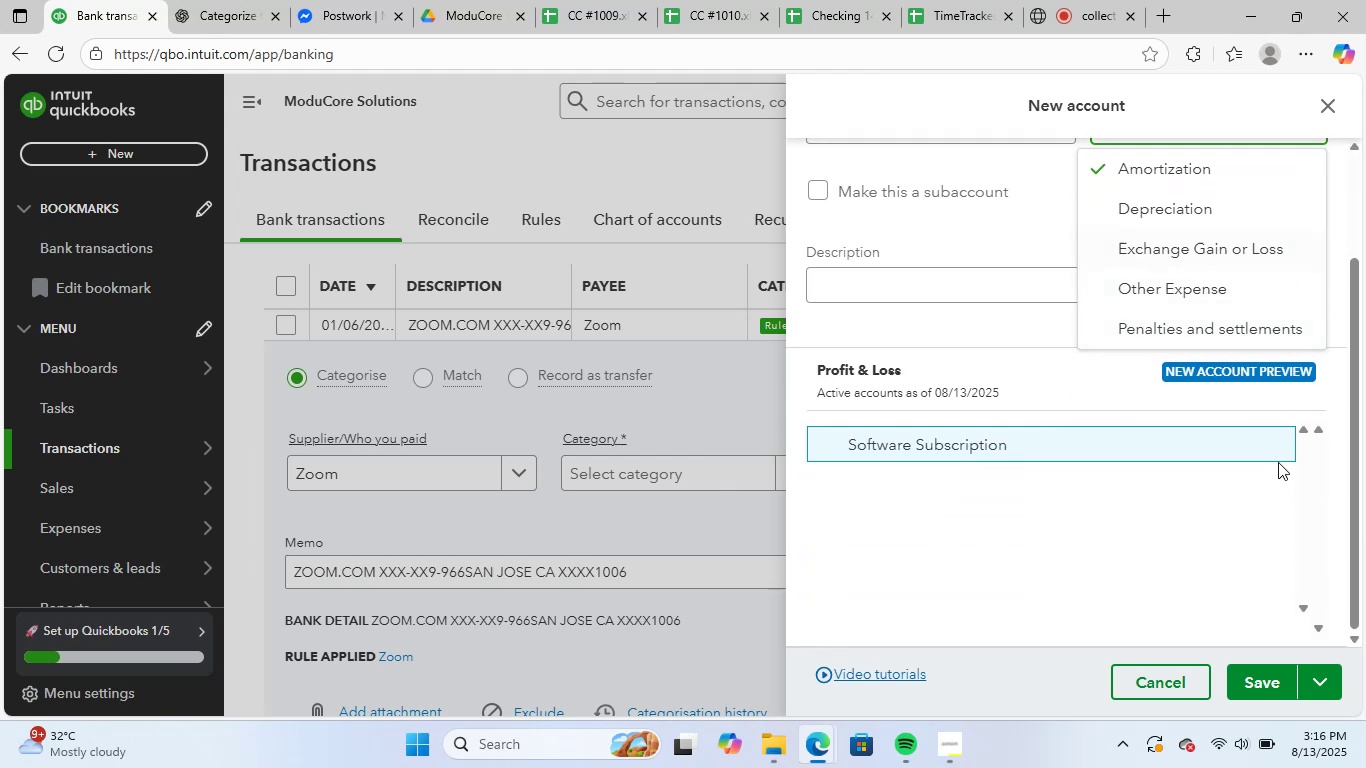 
scroll: coordinate [1283, 461], scroll_direction: up, amount: 1.0
 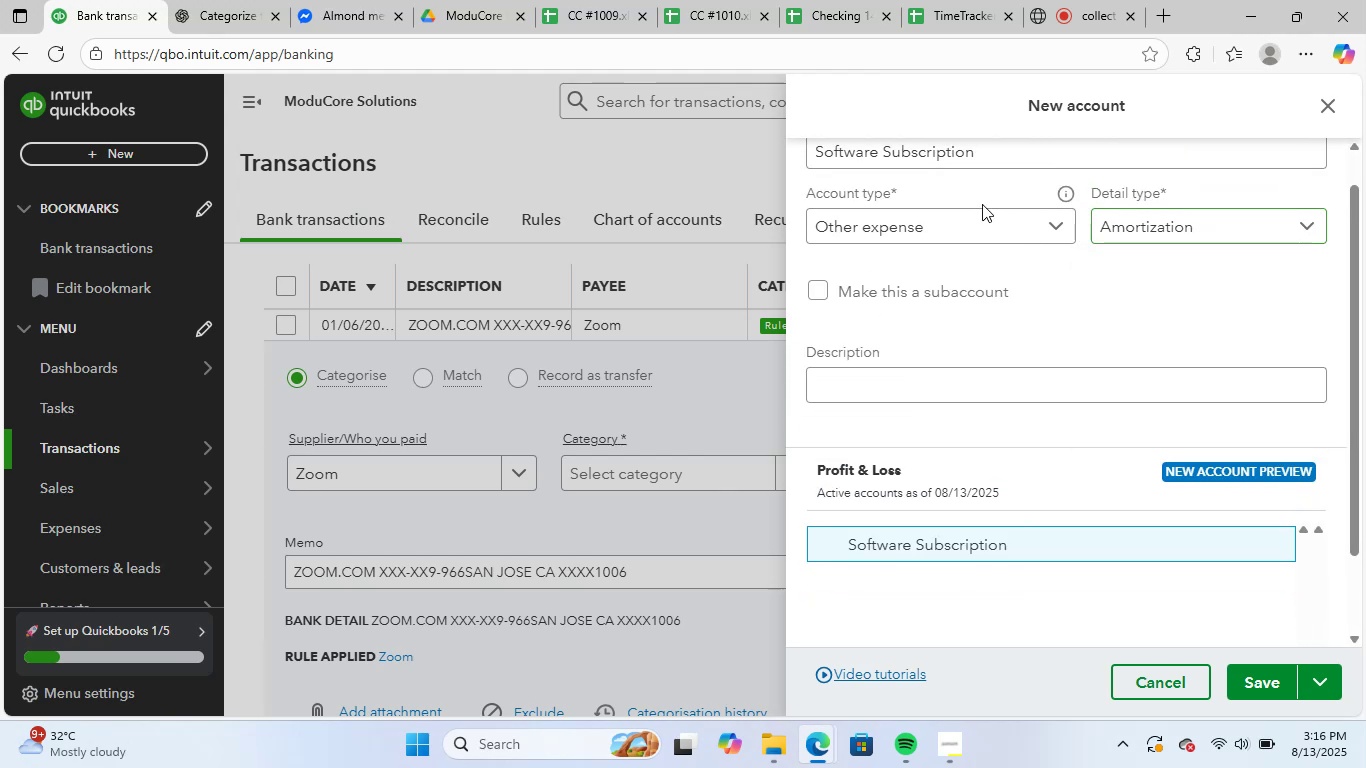 
double_click([975, 220])
 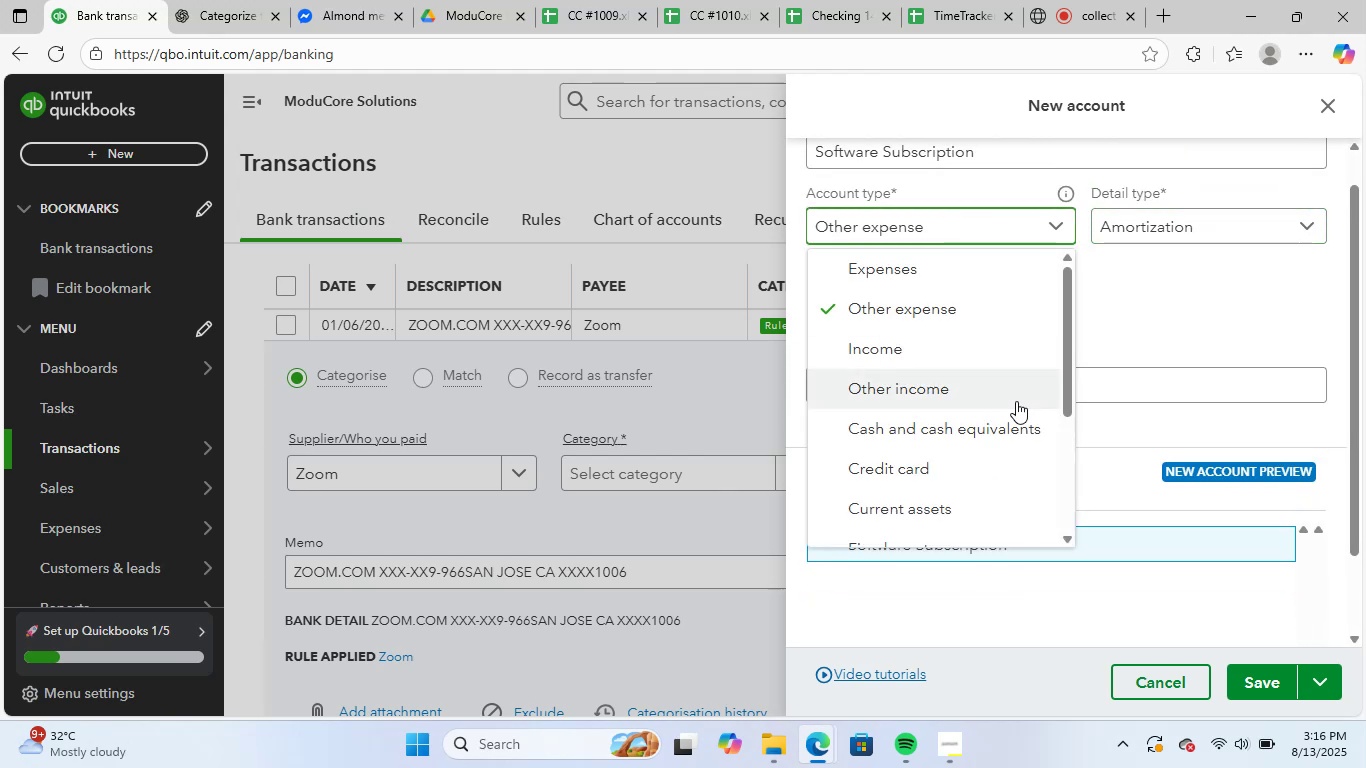 
scroll: coordinate [1013, 410], scroll_direction: down, amount: 6.0
 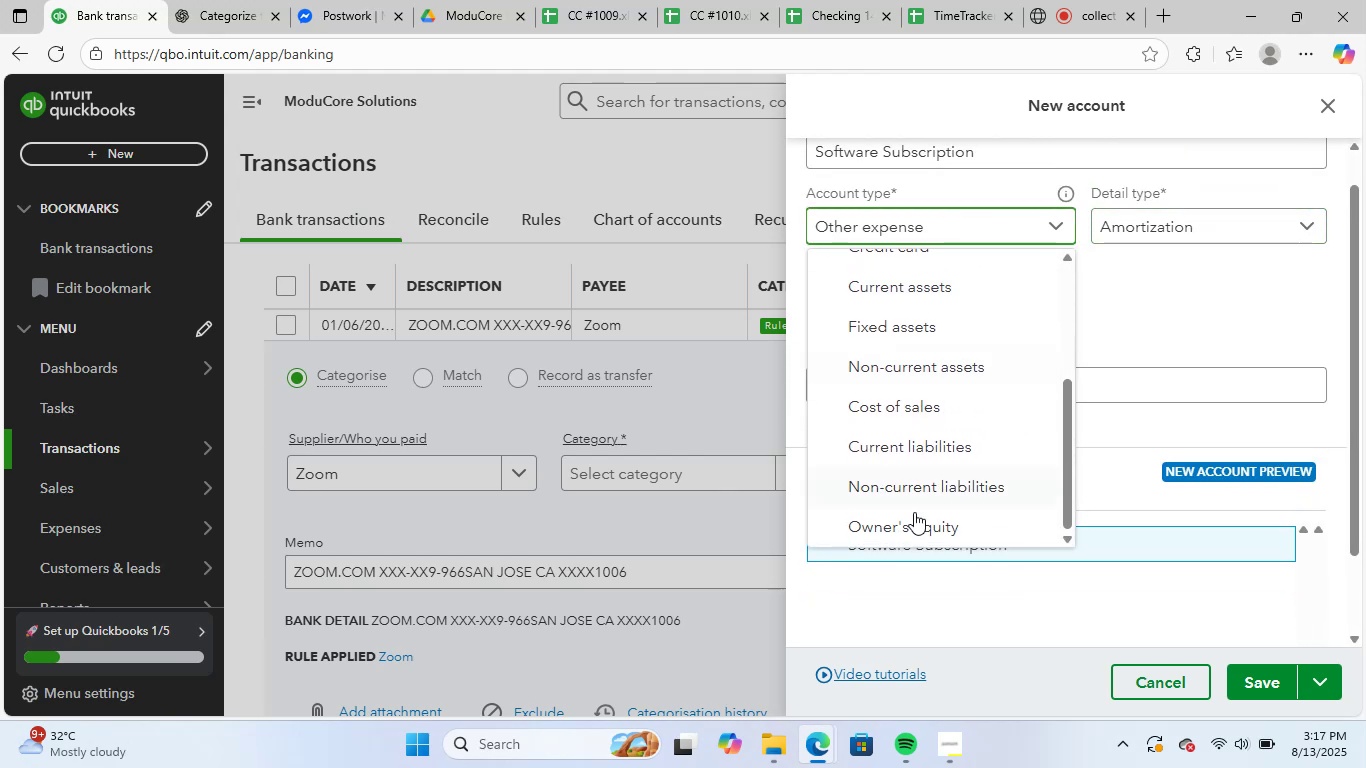 
scroll: coordinate [939, 406], scroll_direction: up, amount: 11.0
 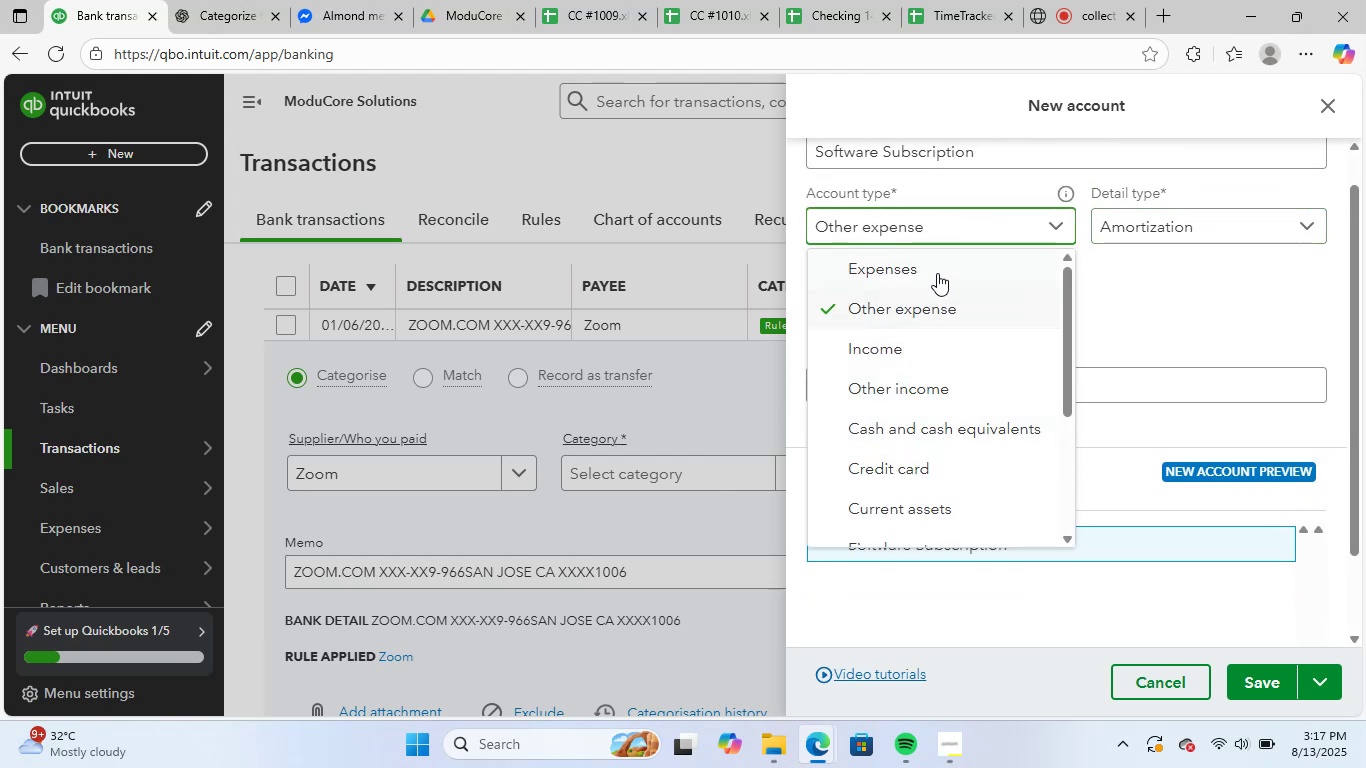 
left_click([941, 264])
 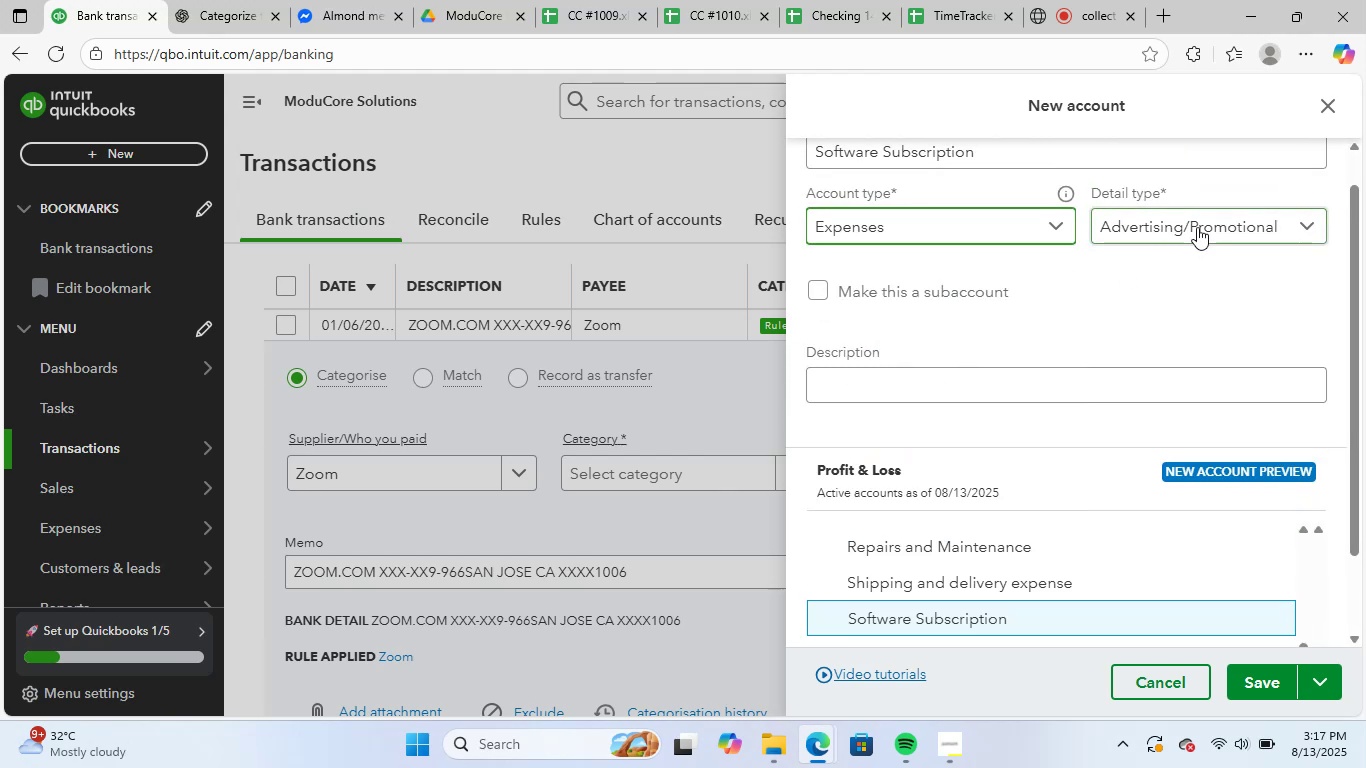 
left_click([1197, 227])
 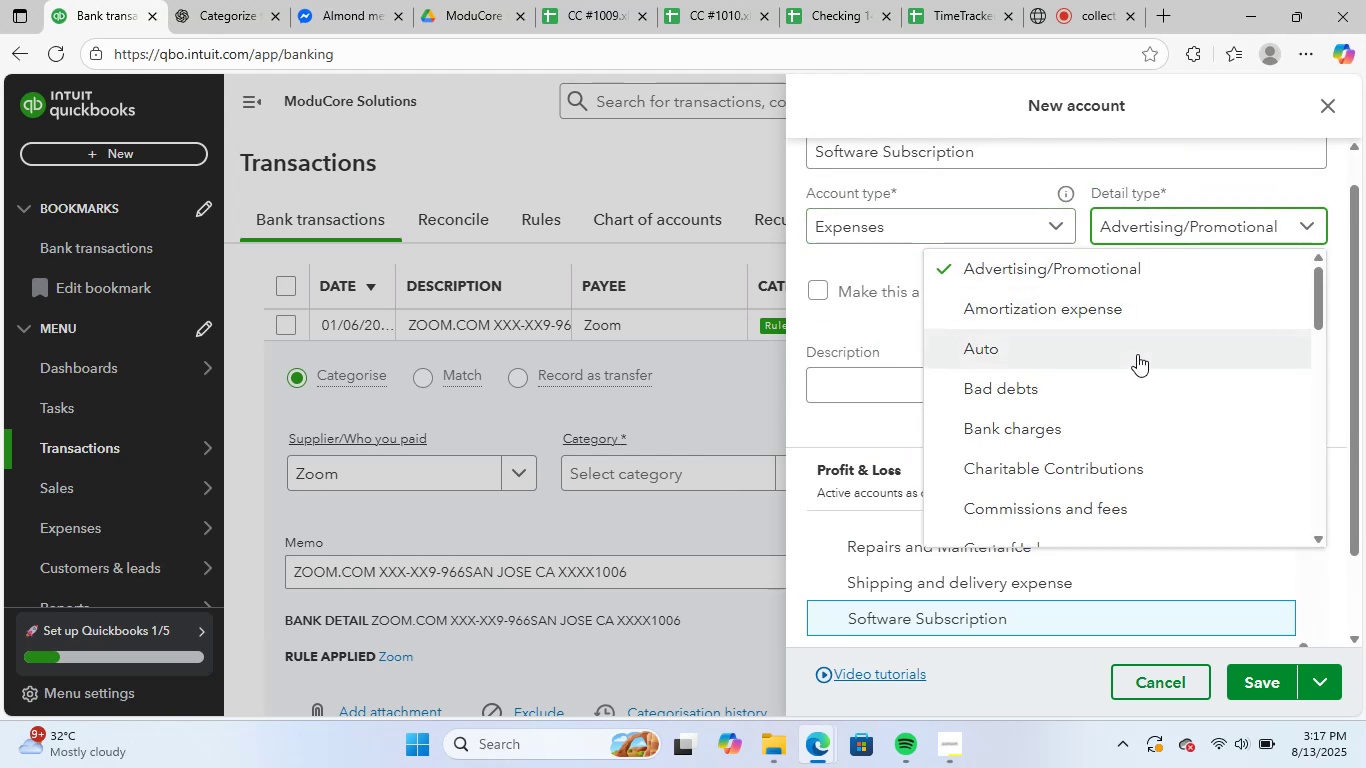 
scroll: coordinate [1158, 441], scroll_direction: down, amount: 9.0
 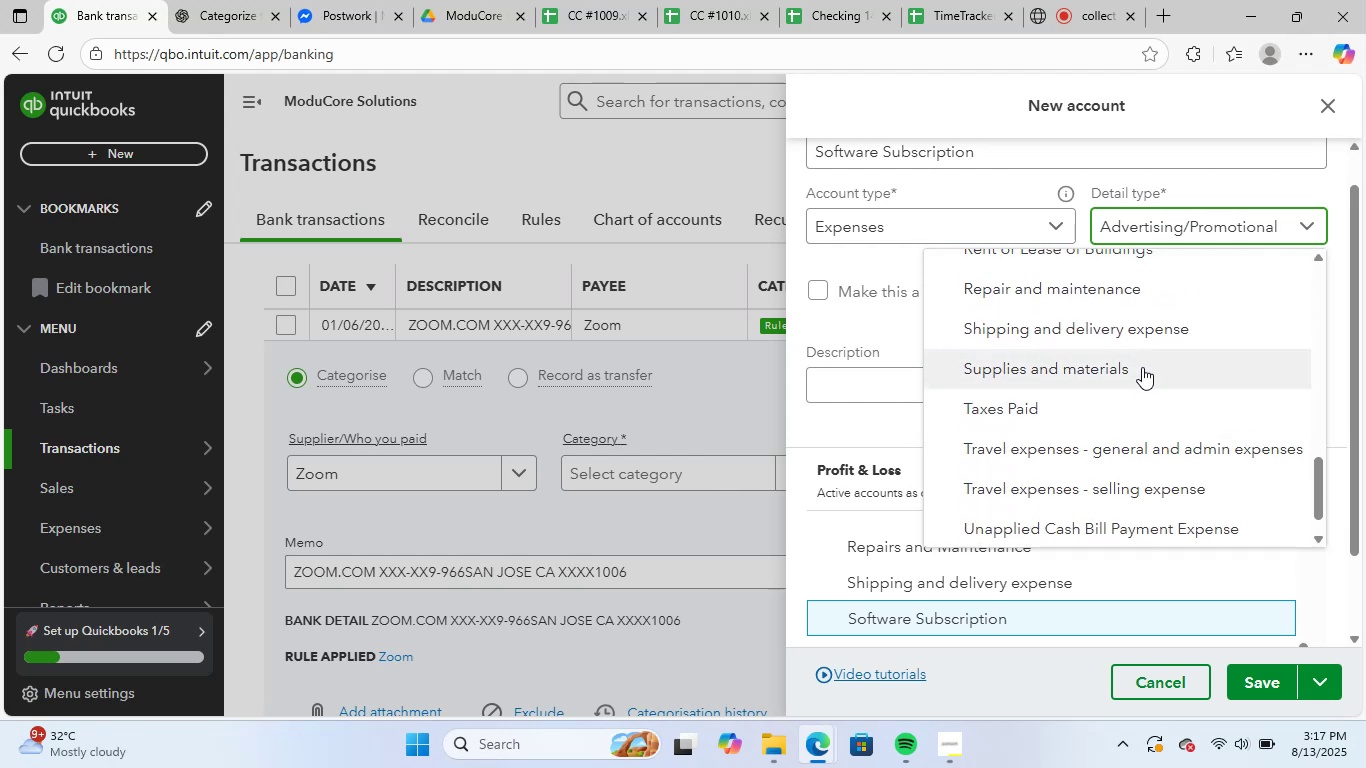 
scroll: coordinate [1206, 460], scroll_direction: down, amount: 5.0
 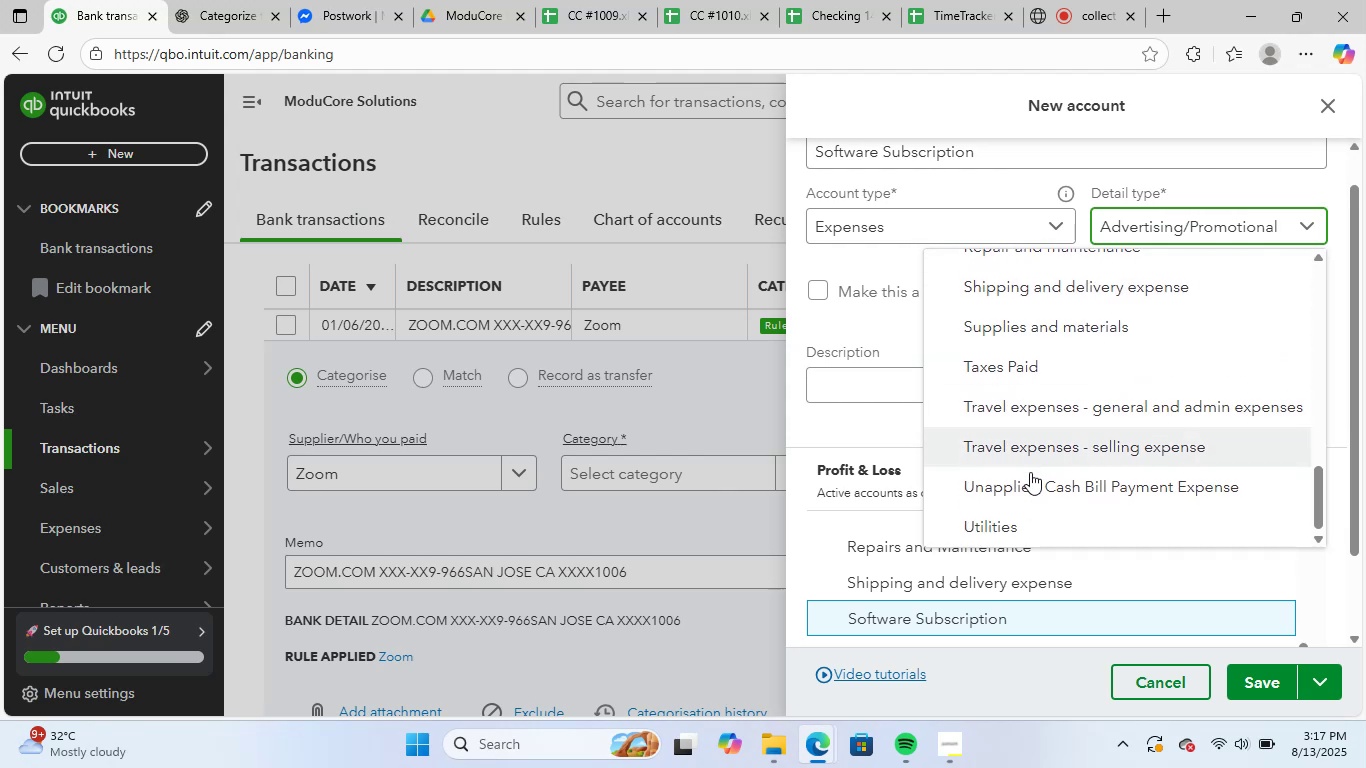 
left_click([1036, 526])
 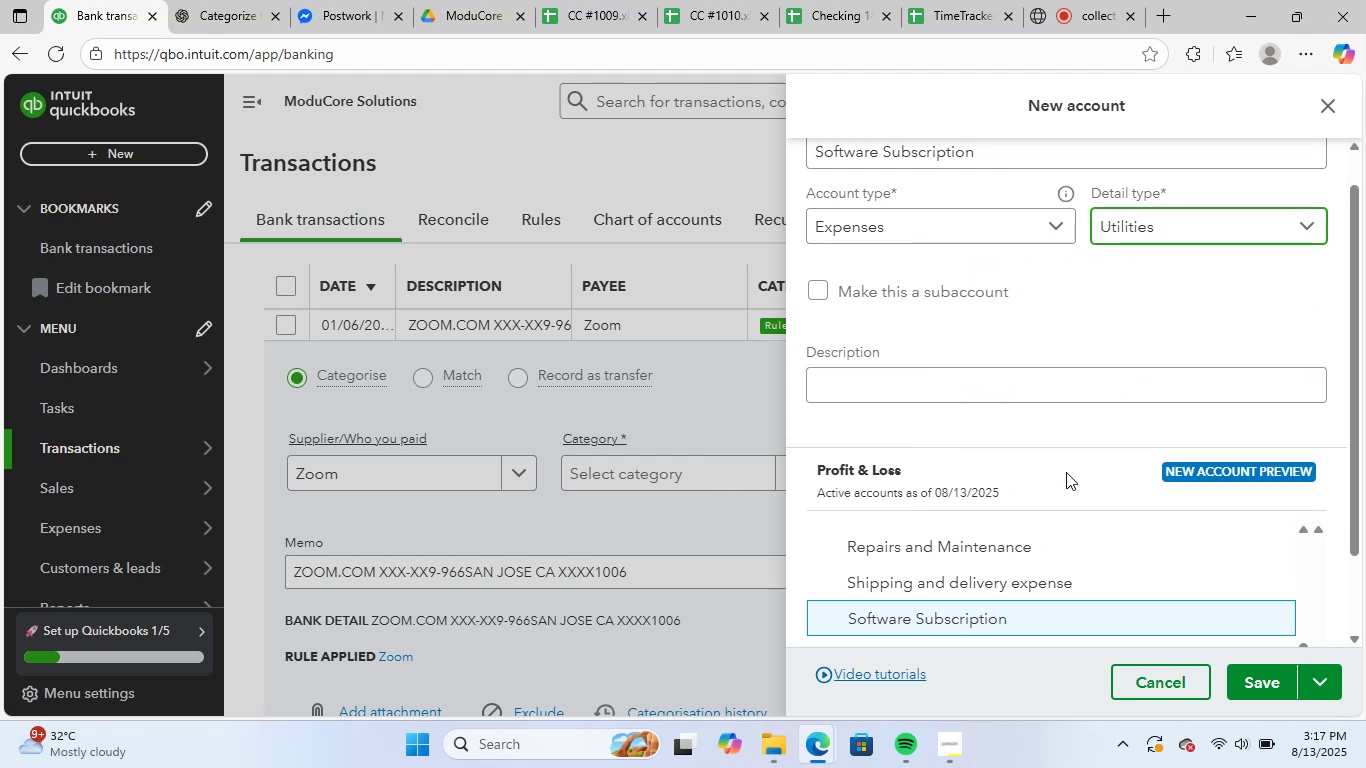 
scroll: coordinate [1076, 436], scroll_direction: up, amount: 1.0
 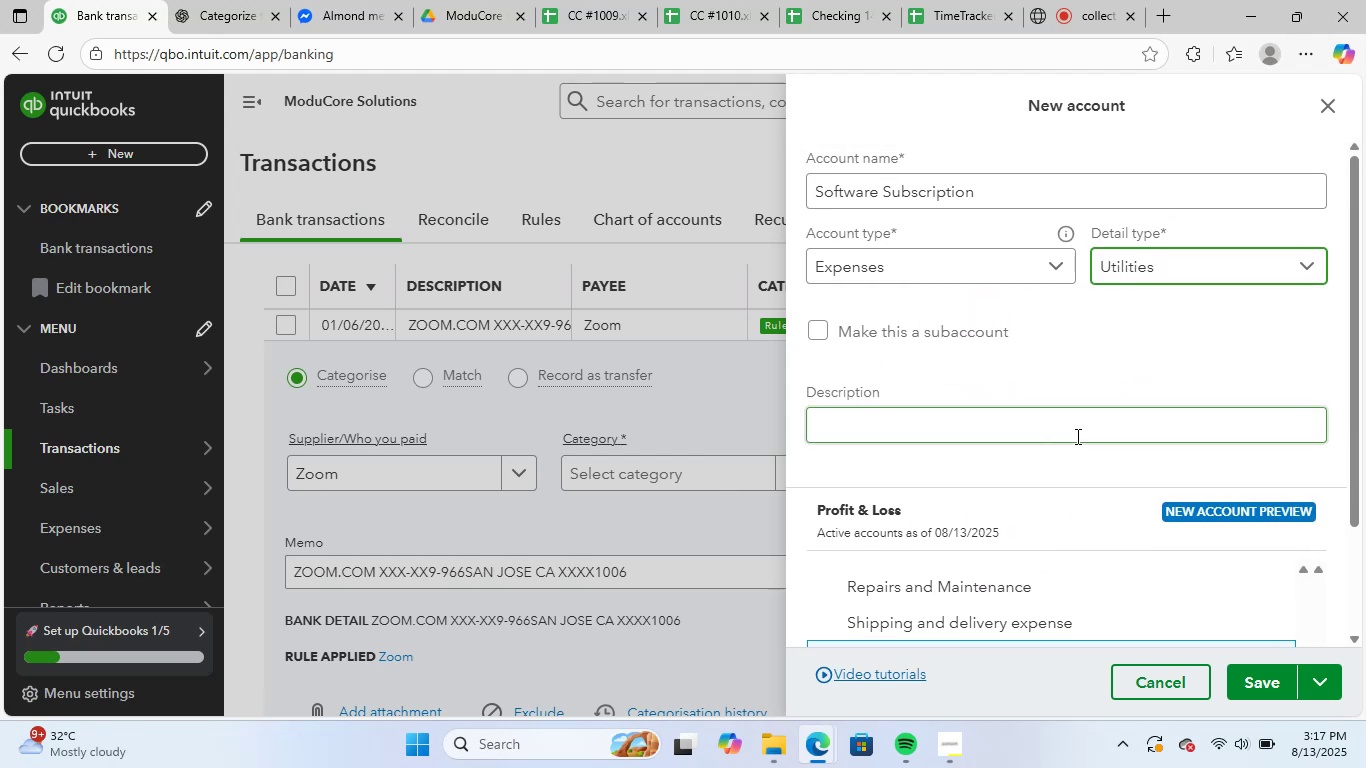 
scroll: coordinate [1076, 436], scroll_direction: down, amount: 2.0
 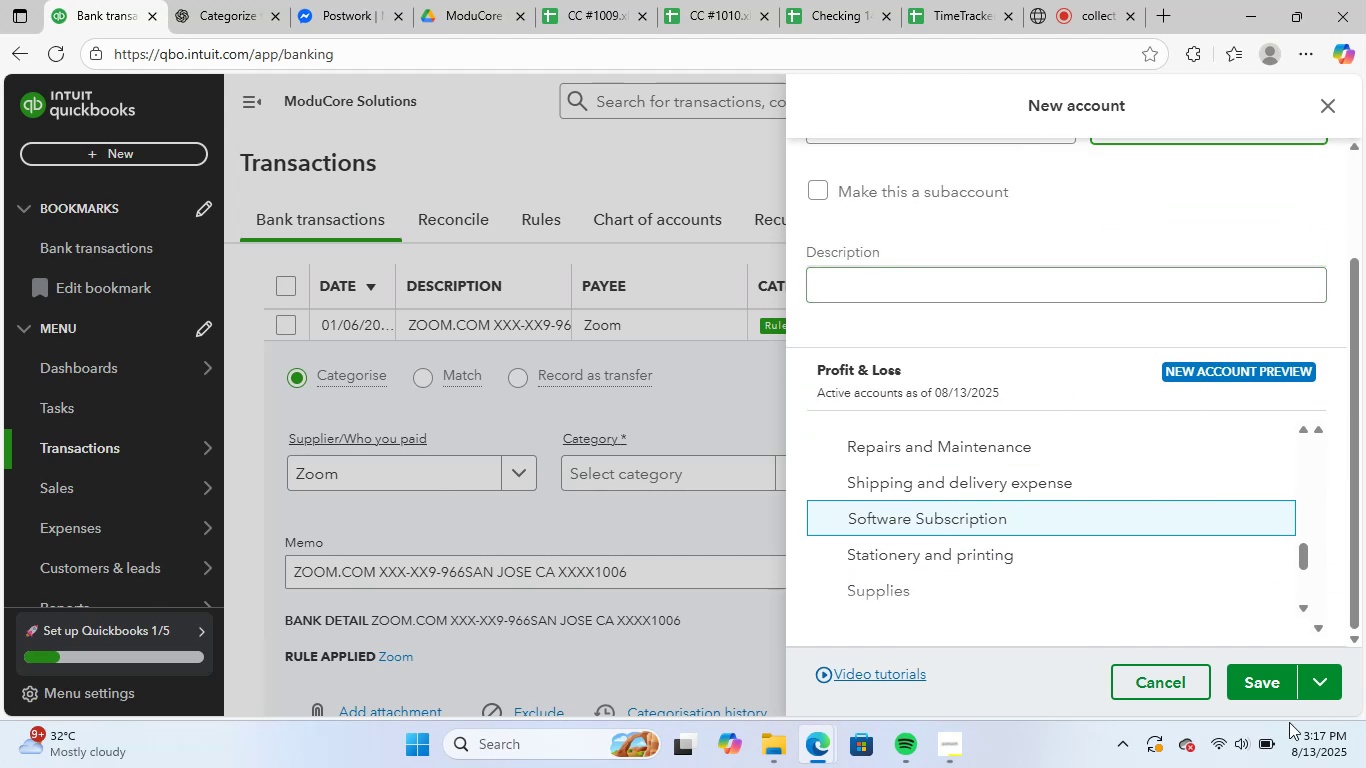 
left_click([1260, 686])
 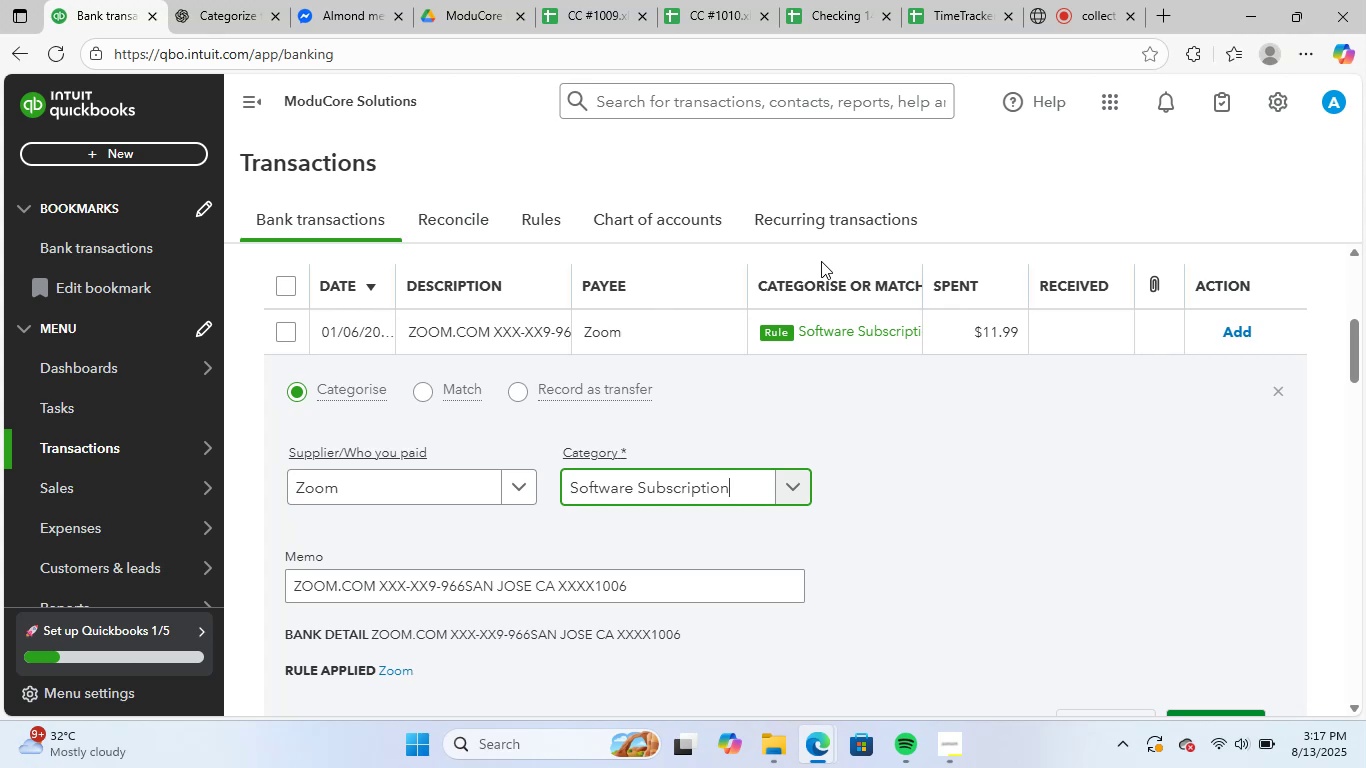 
wait(23.29)
 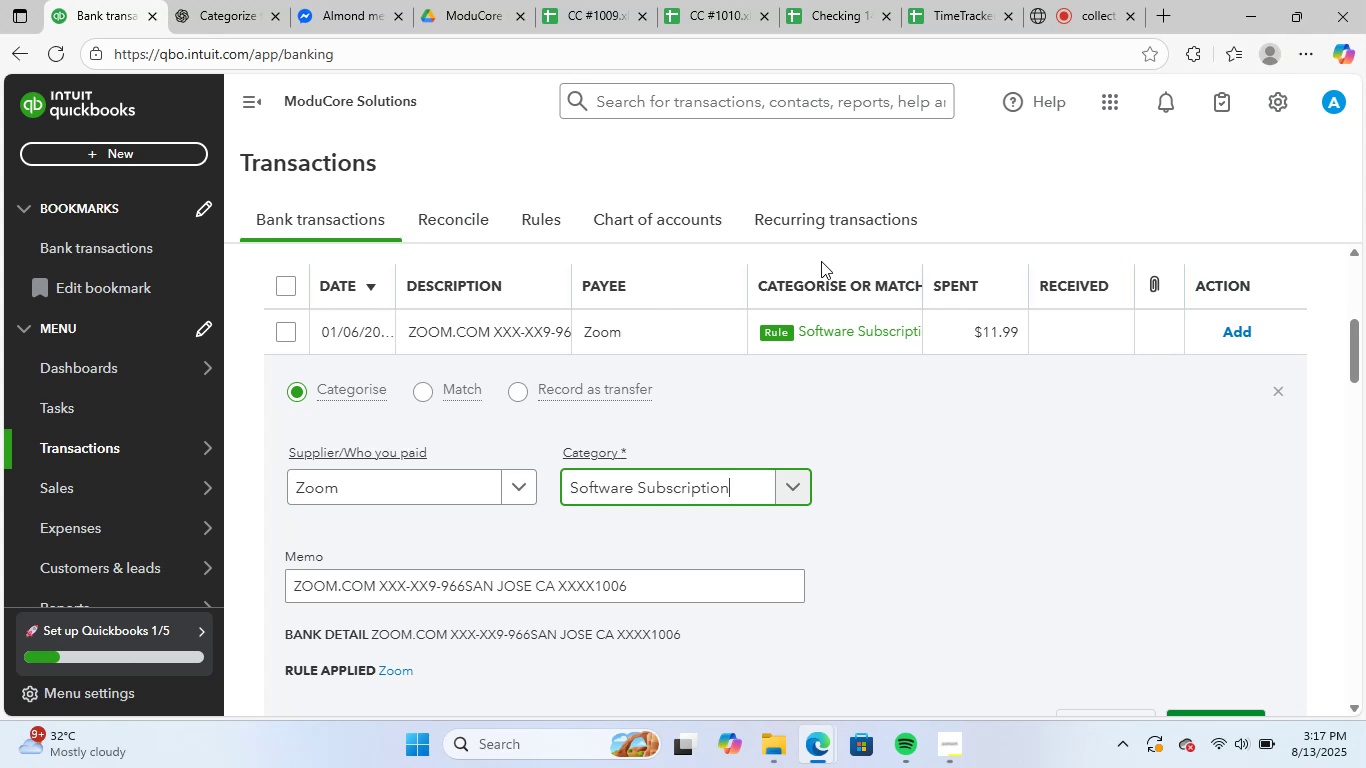 
scroll: coordinate [987, 561], scroll_direction: down, amount: 1.0
 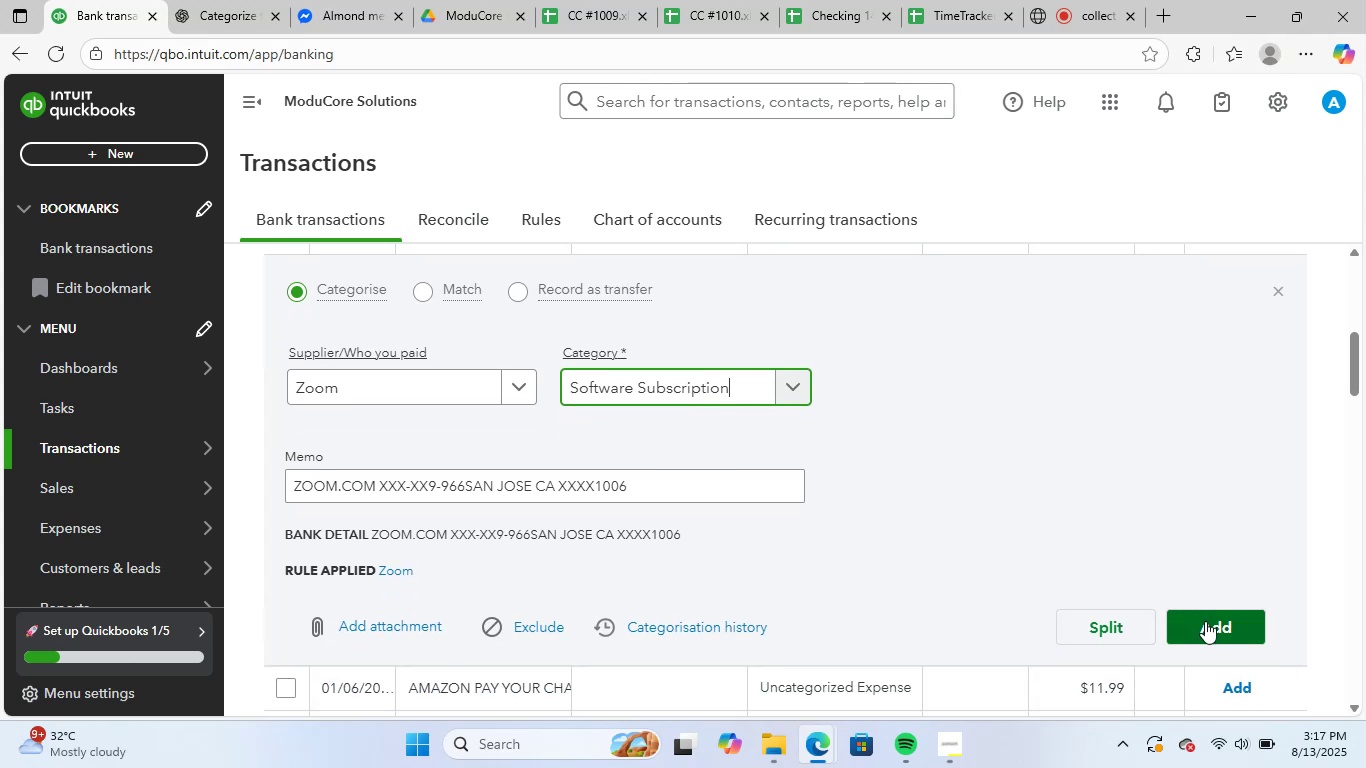 
mouse_move([894, 405])
 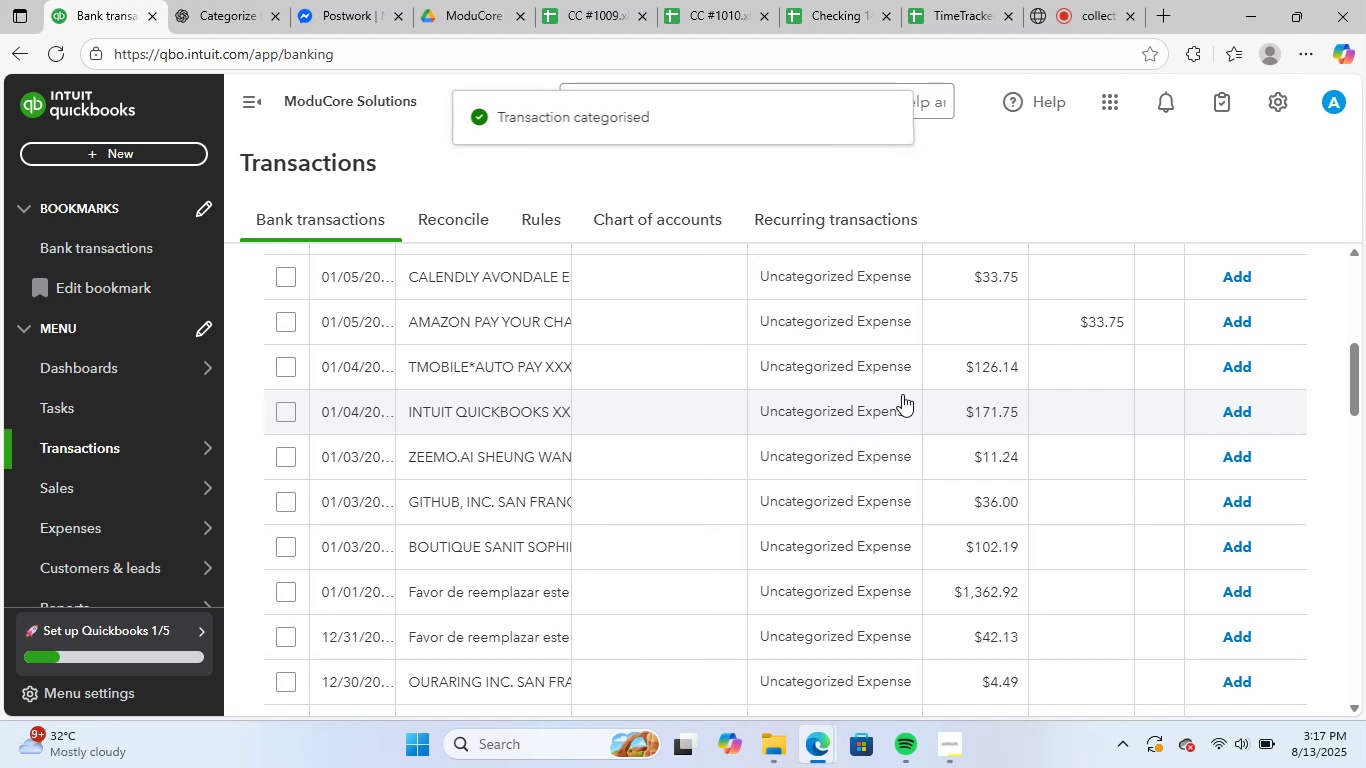 
scroll: coordinate [903, 393], scroll_direction: up, amount: 3.0
 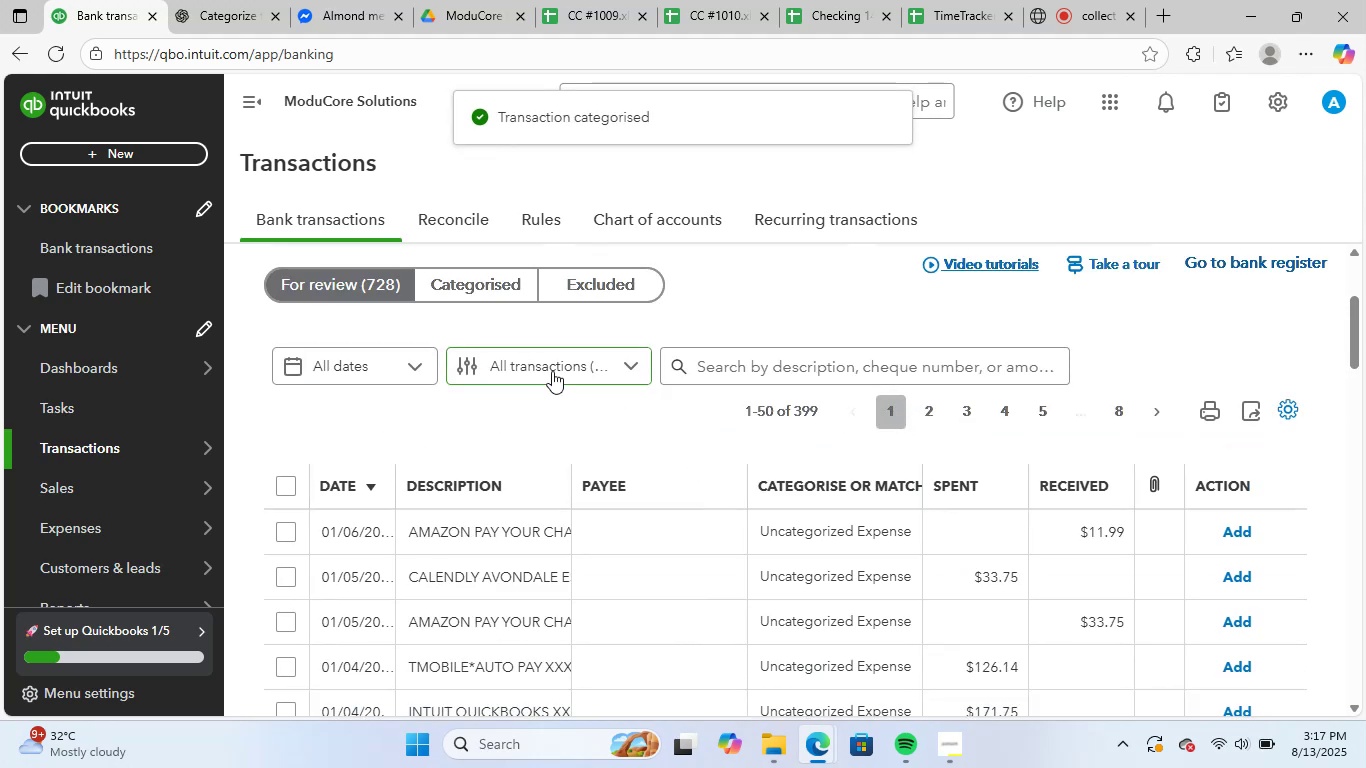 
left_click([484, 270])
 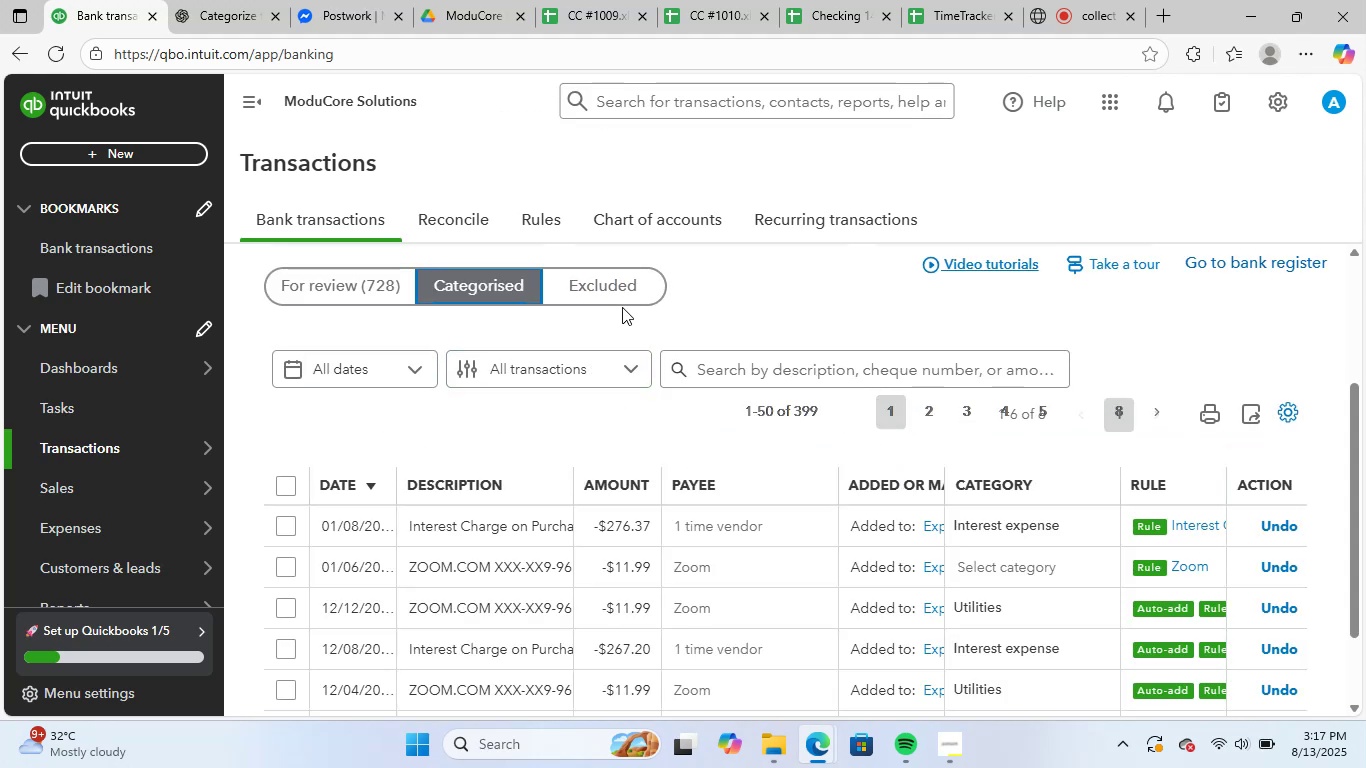 
scroll: coordinate [1175, 522], scroll_direction: down, amount: 1.0
 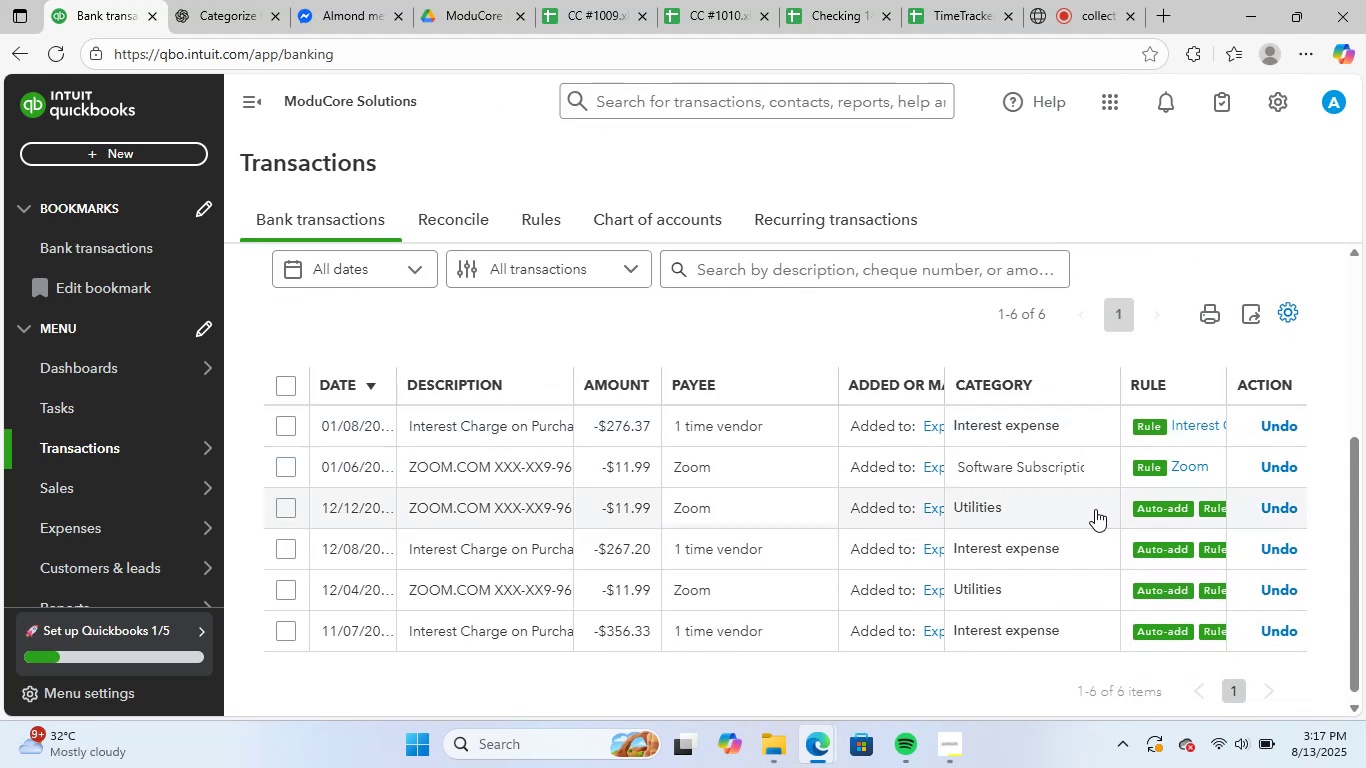 
left_click([1099, 506])
 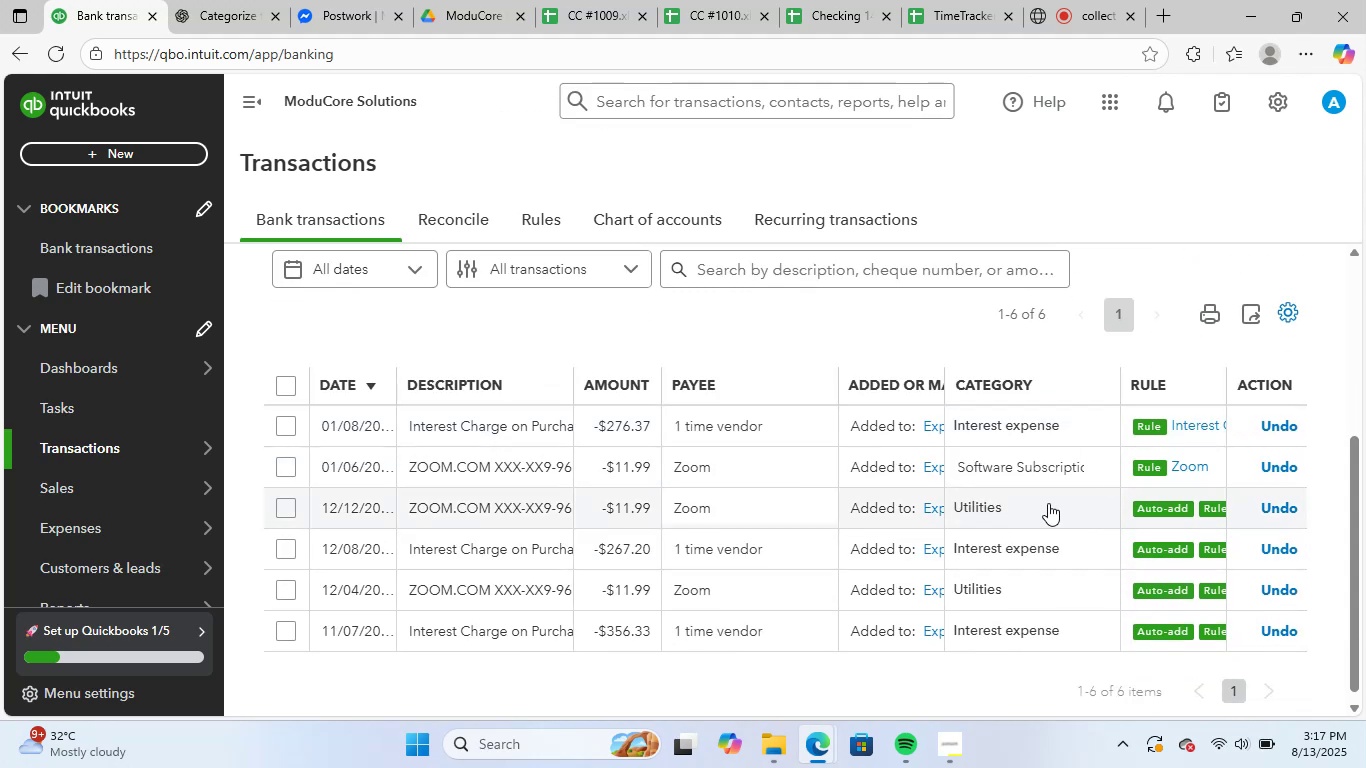 
left_click([1009, 506])
 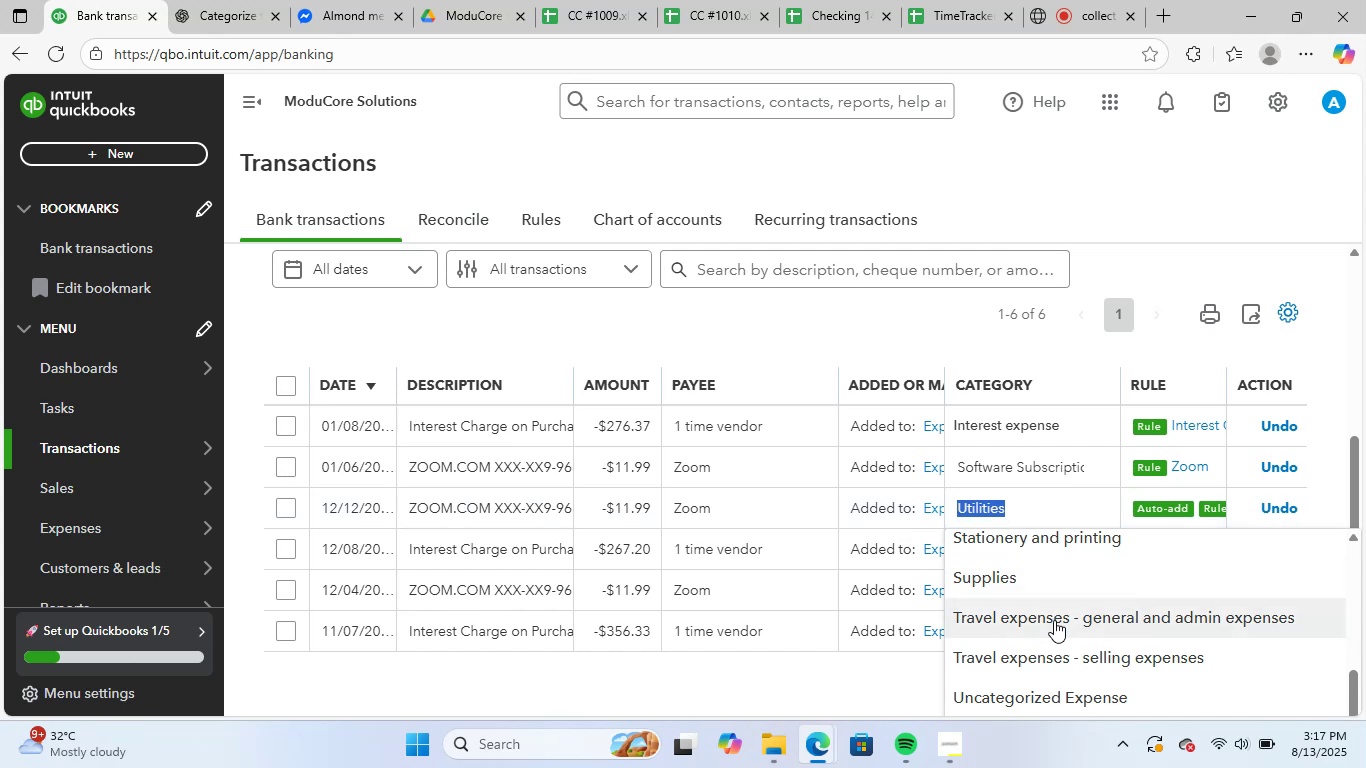 
scroll: coordinate [1056, 617], scroll_direction: down, amount: 13.0
 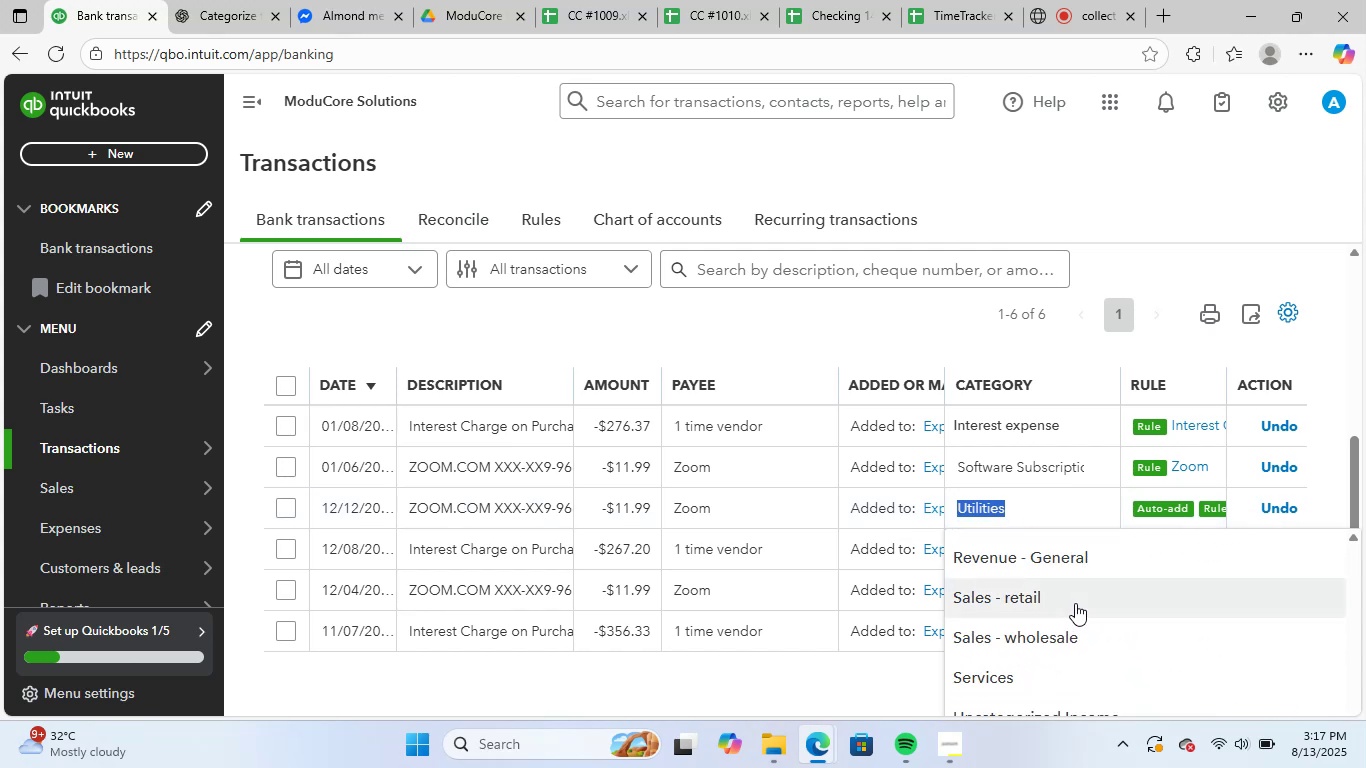 
type(soft)
 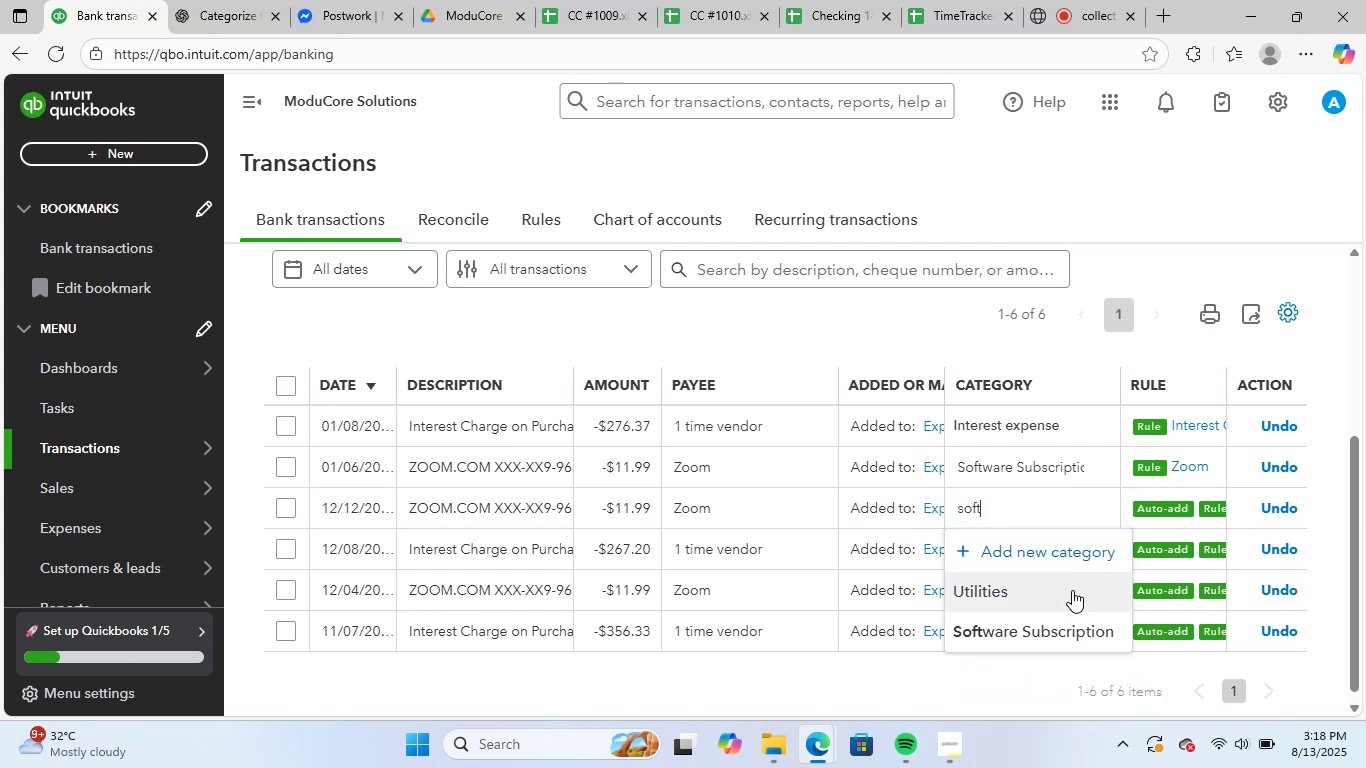 
left_click([1041, 637])
 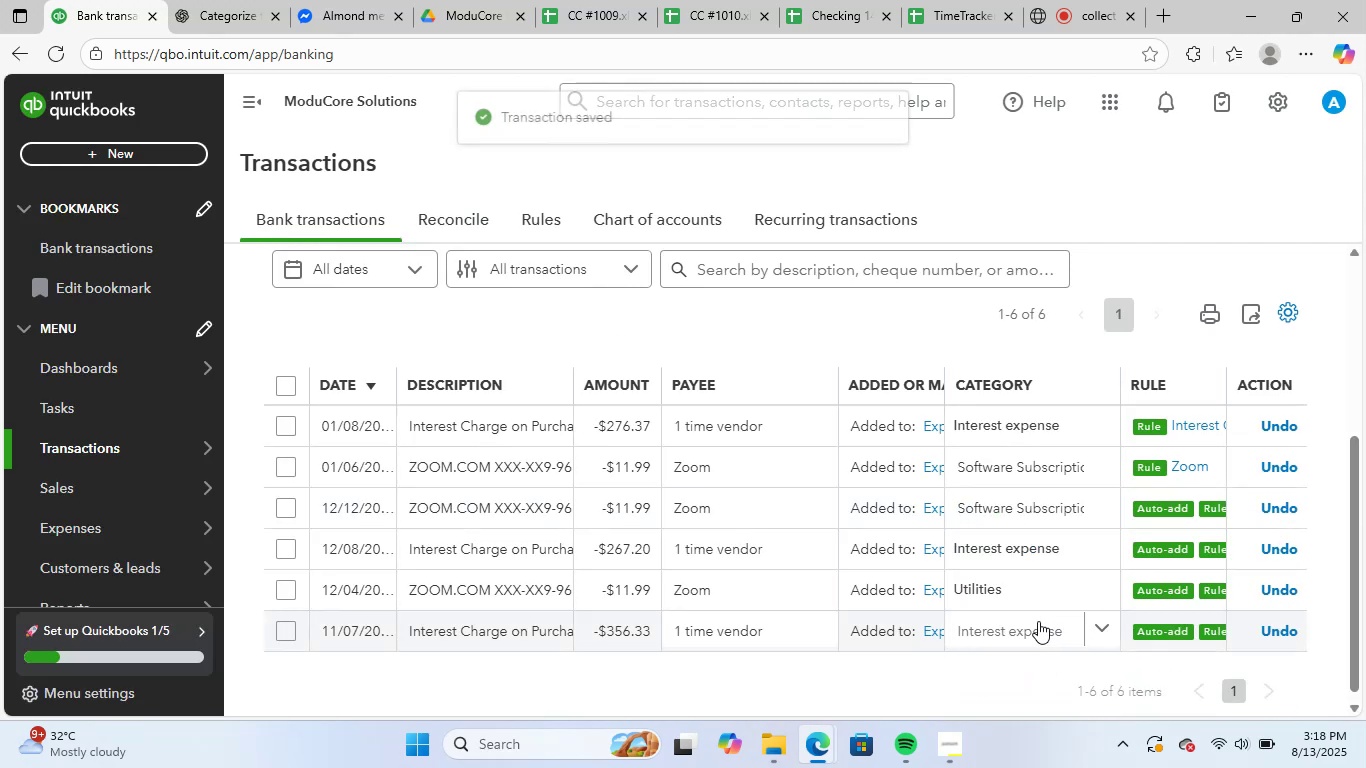 
mouse_move([1054, 590])
 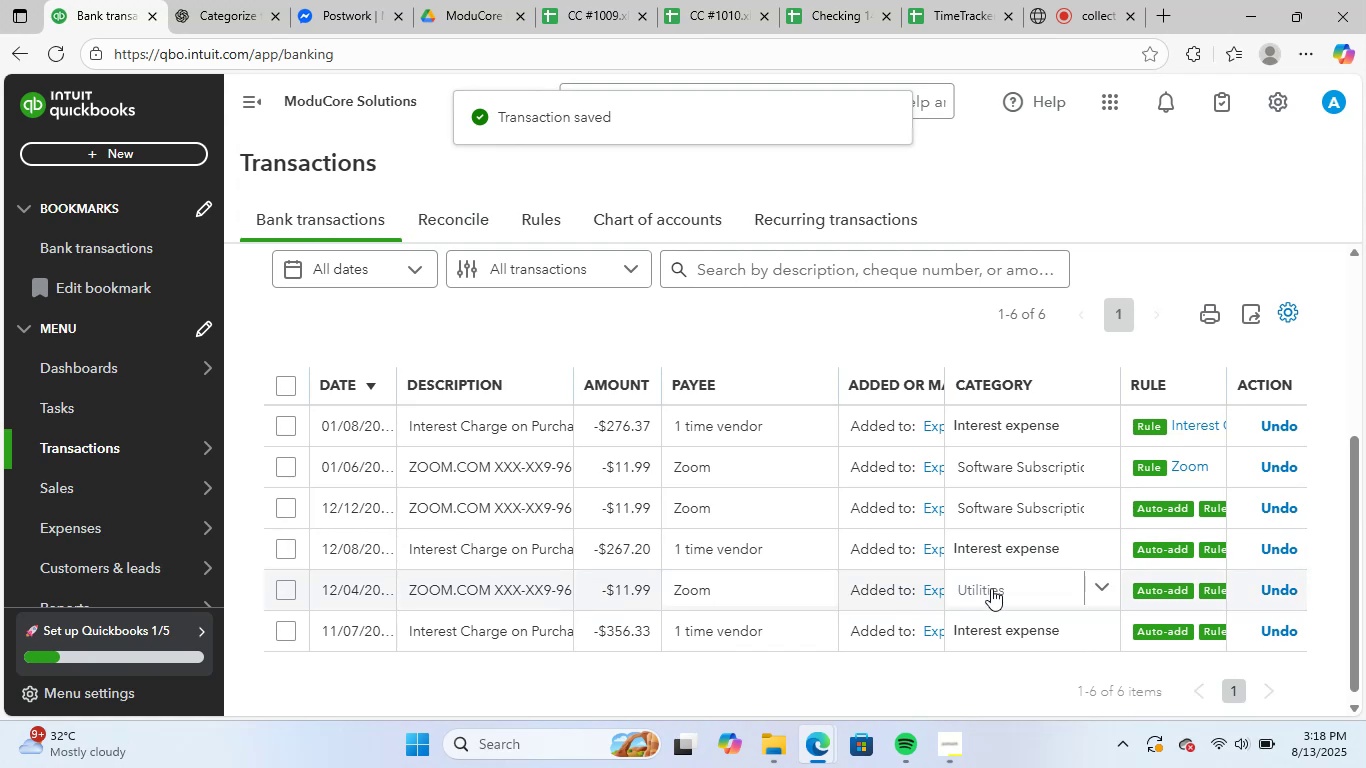 
left_click([991, 588])
 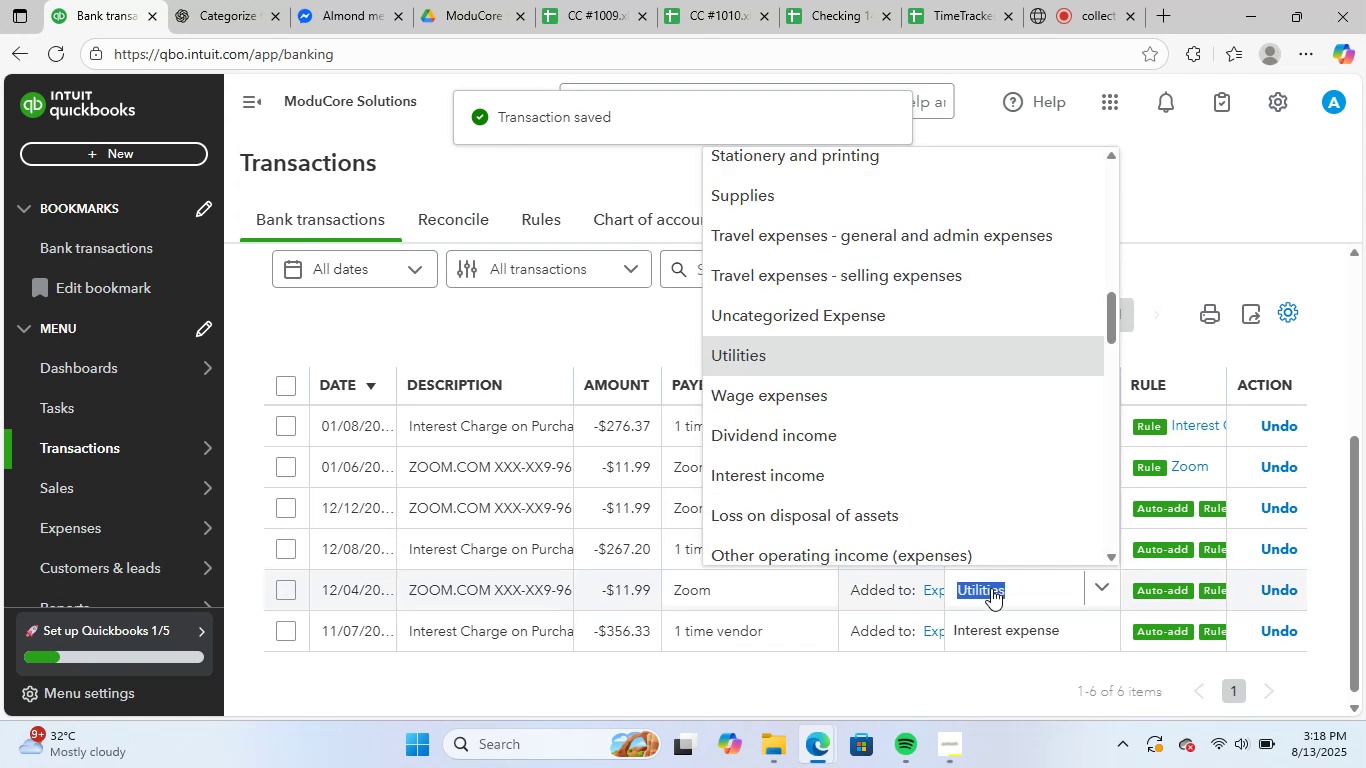 
type(soft)
 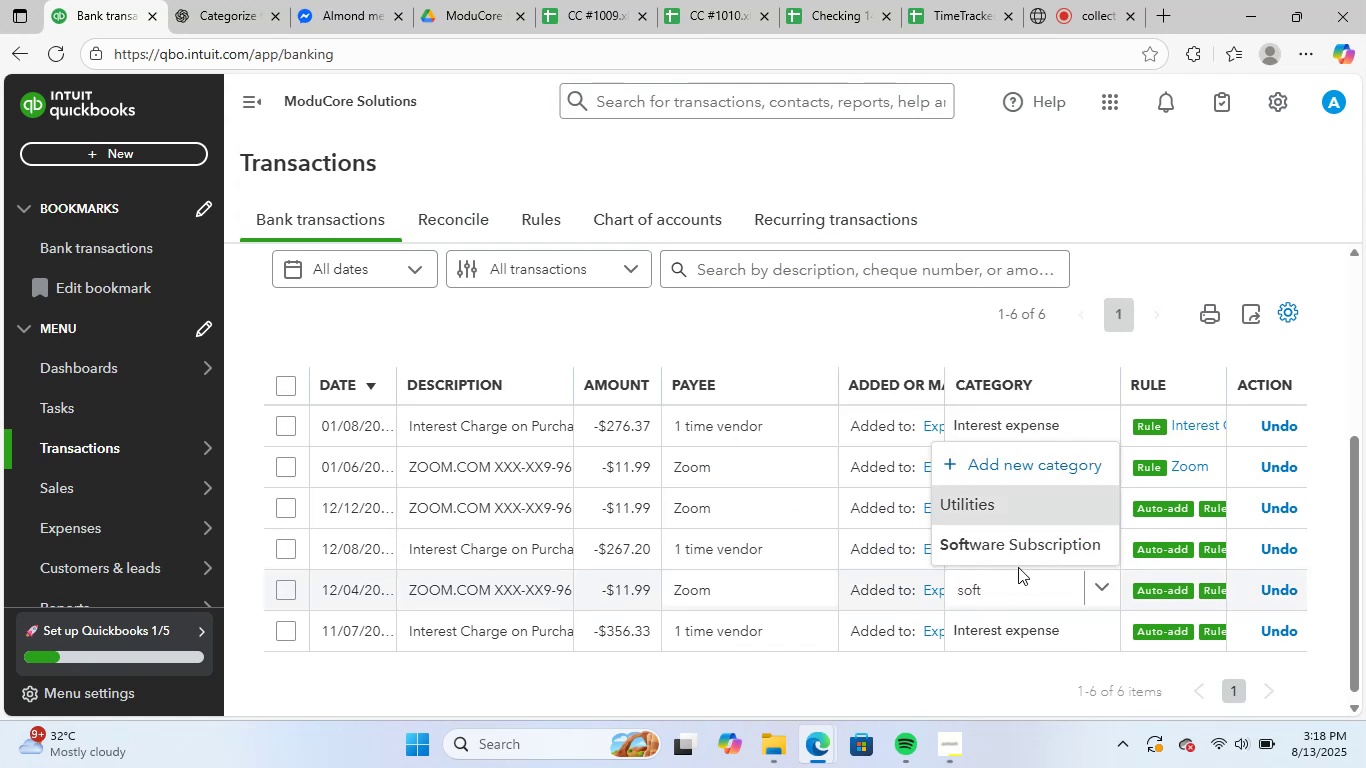 
left_click([1052, 538])
 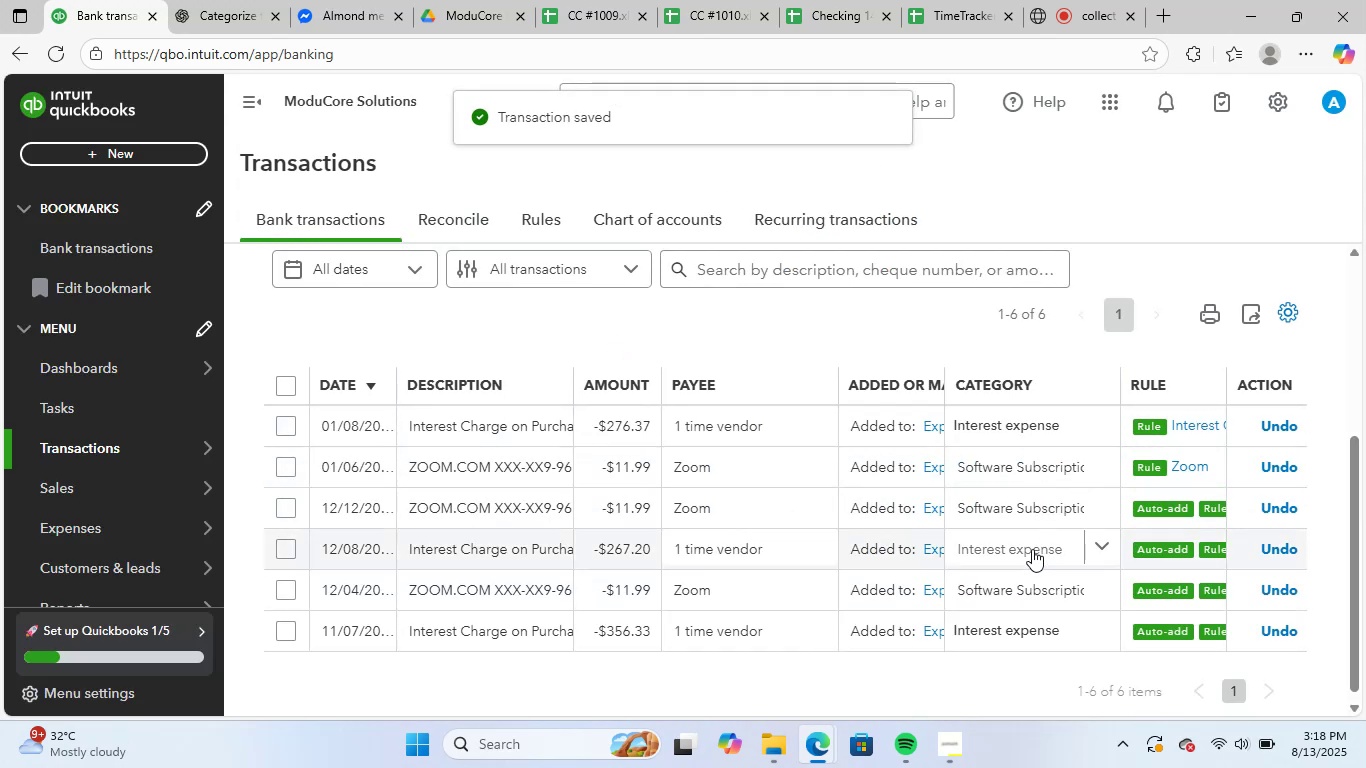 
scroll: coordinate [418, 390], scroll_direction: up, amount: 3.0
 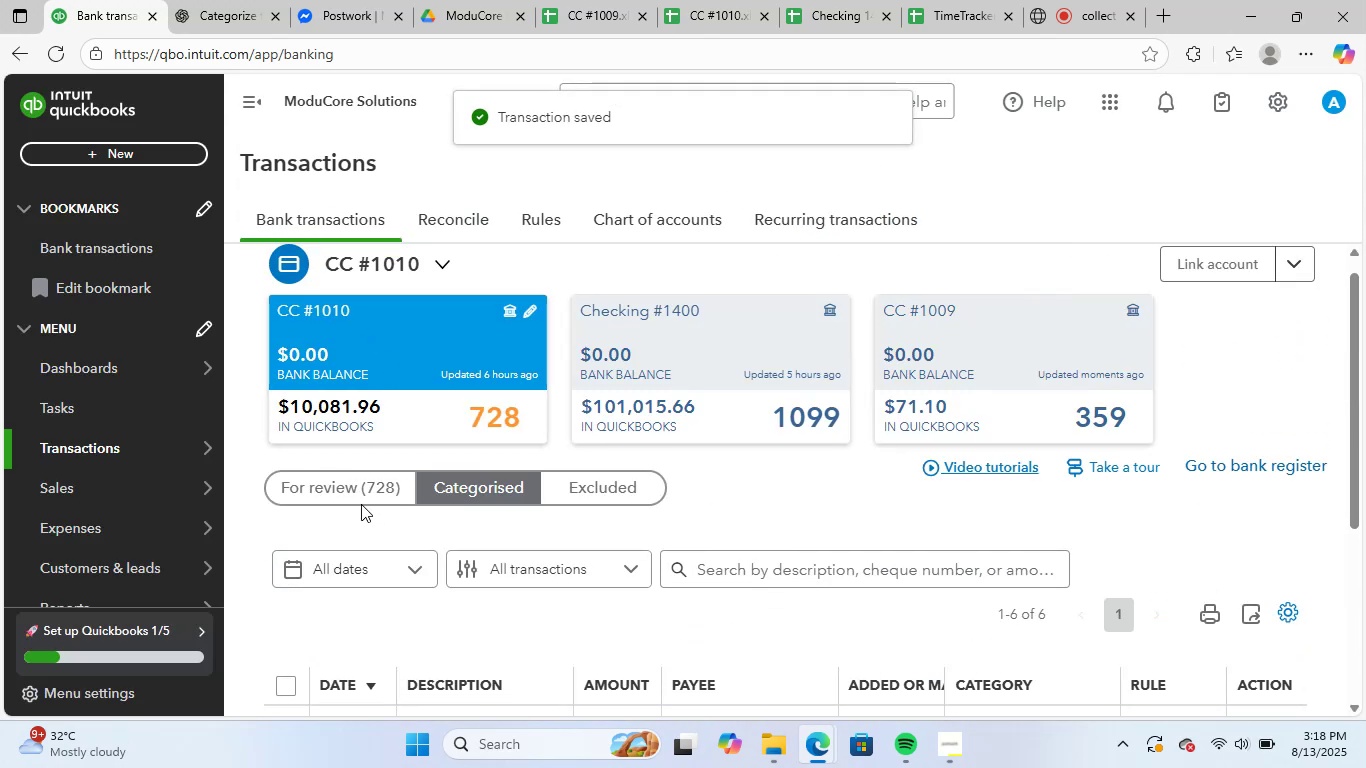 
left_click([349, 477])
 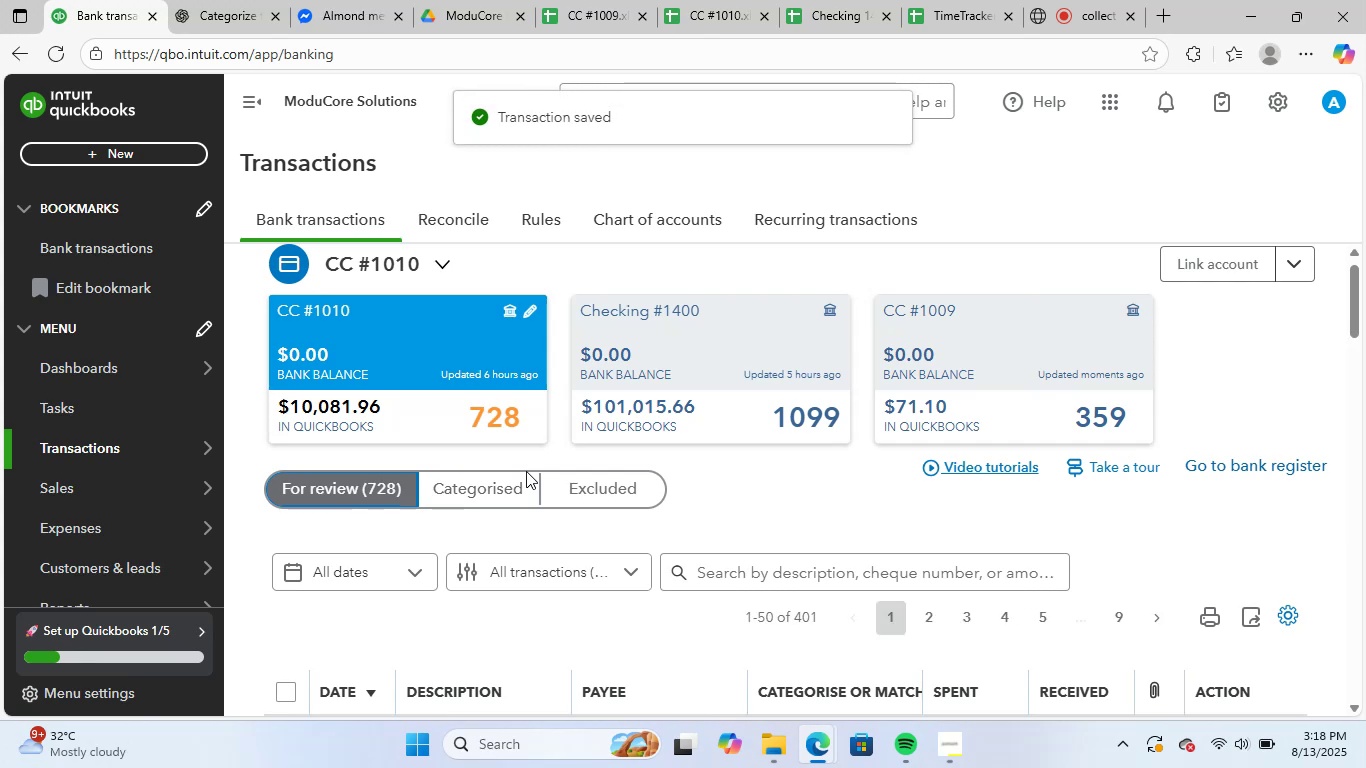 
wait(9.93)
 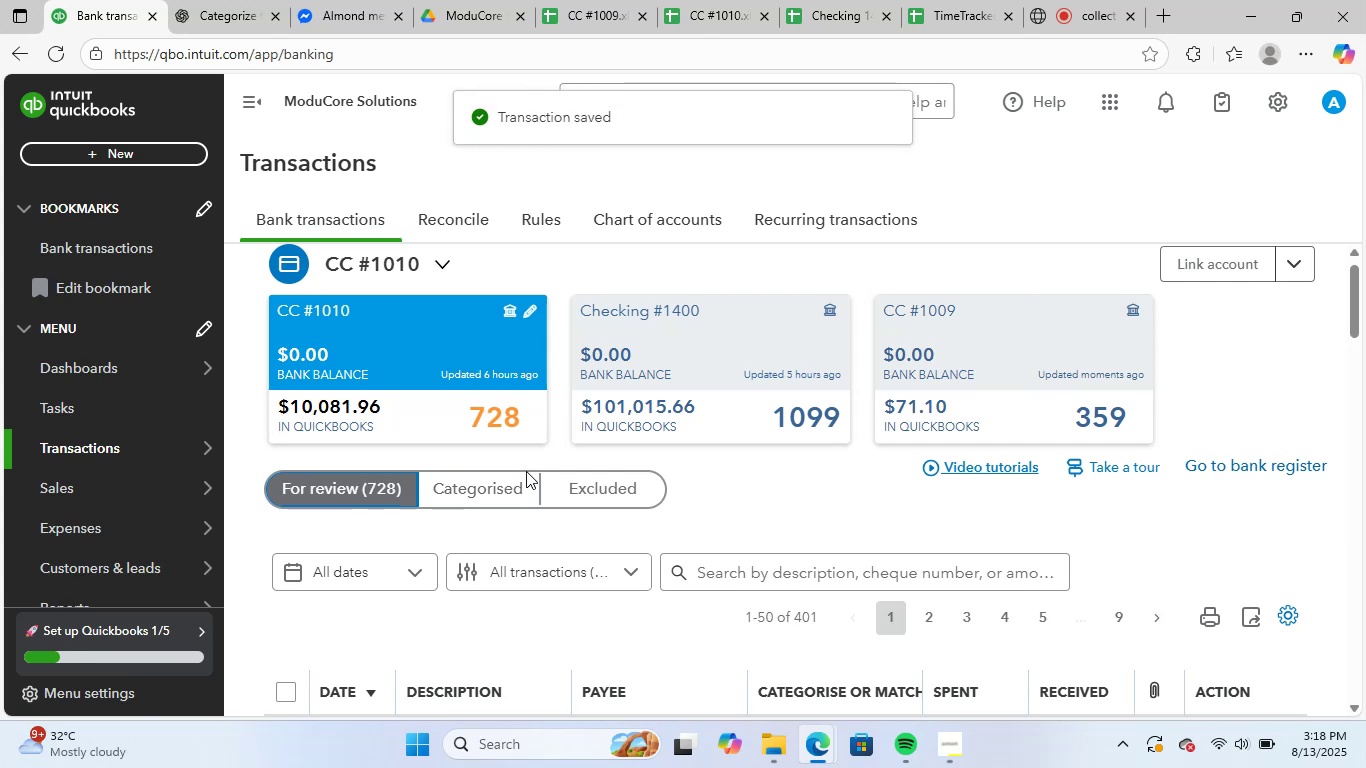 
scroll: coordinate [695, 464], scroll_direction: down, amount: 3.0
 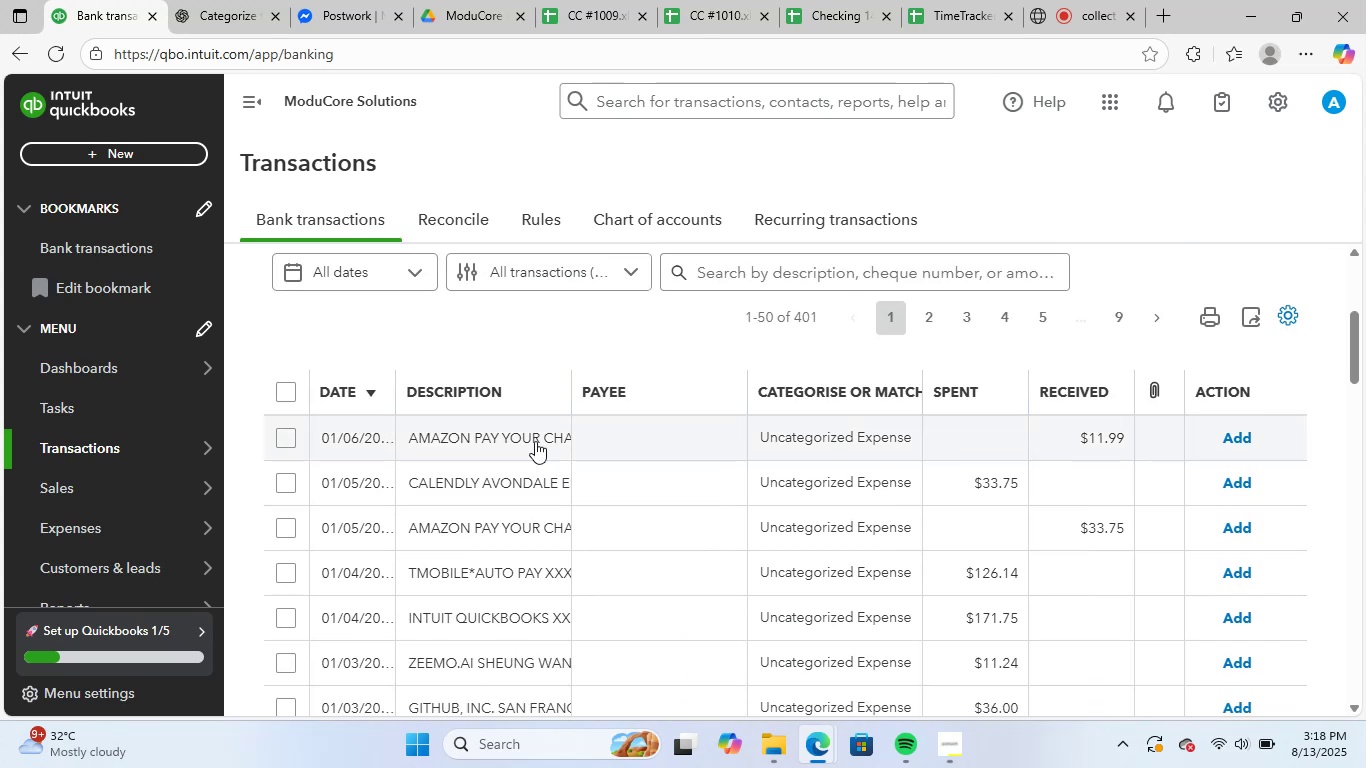 
left_click([528, 438])
 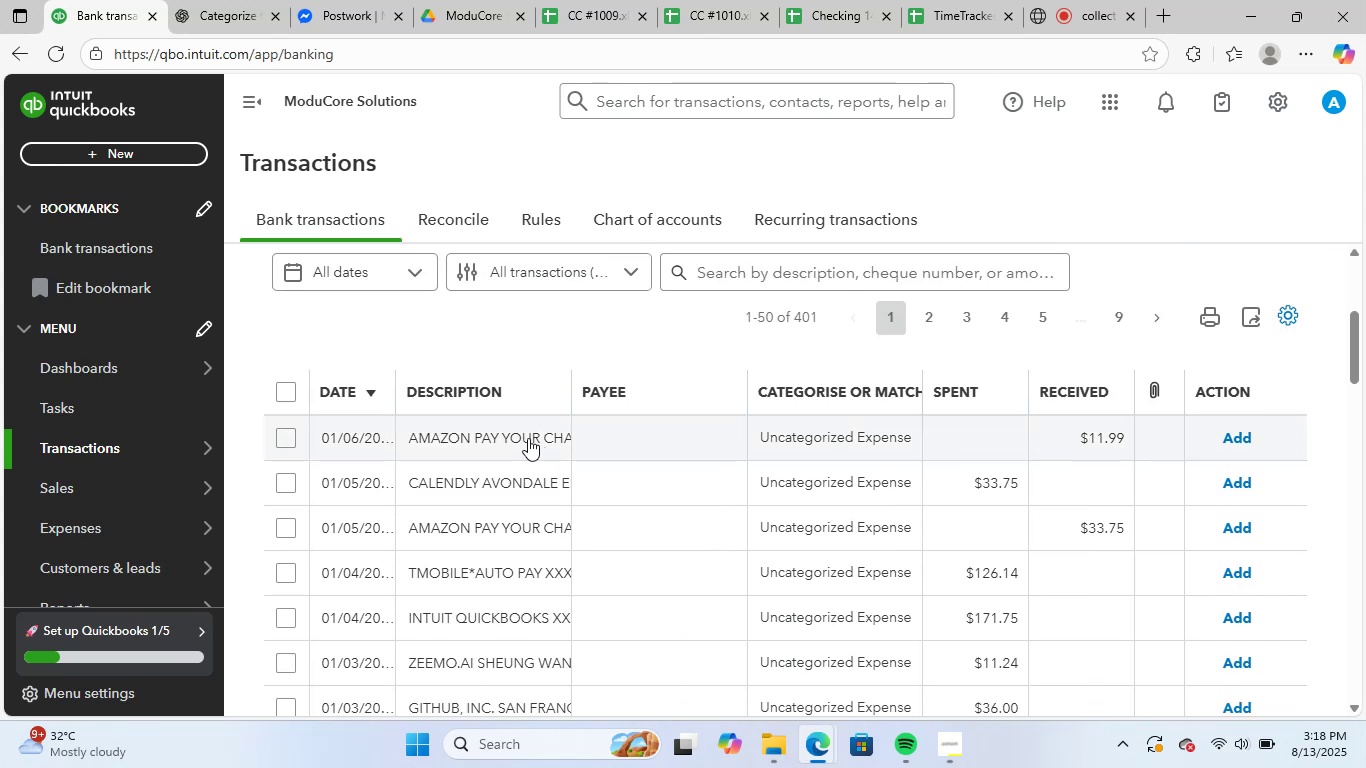 
mouse_move([785, 503])
 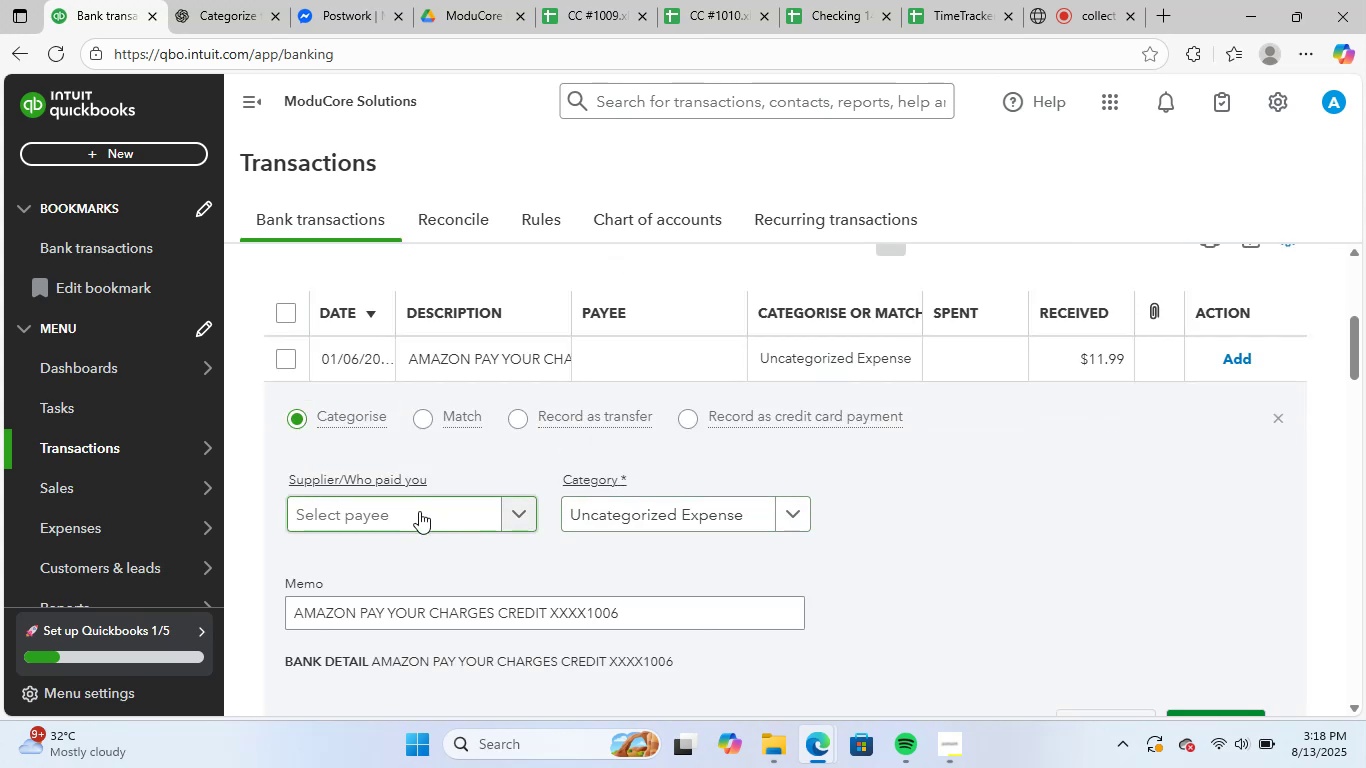 
left_click([419, 511])
 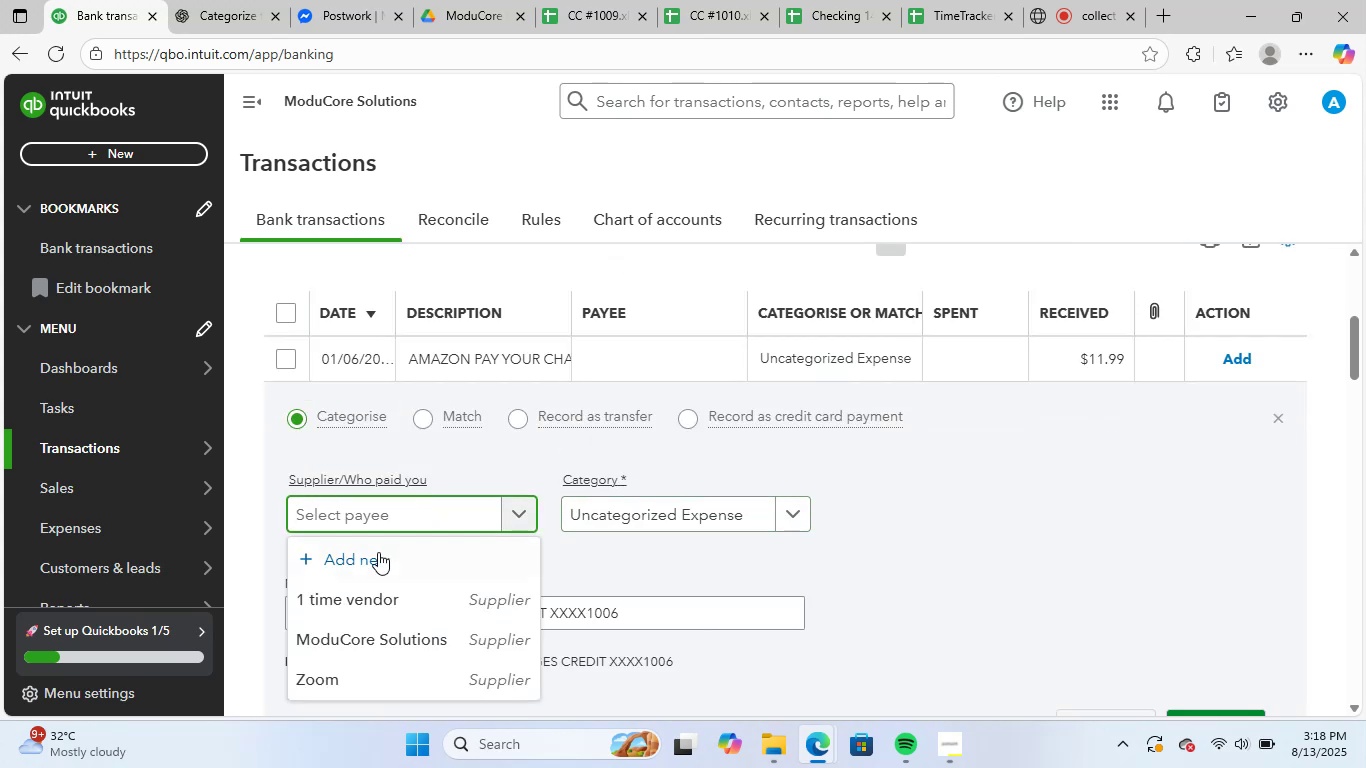 
left_click([378, 552])
 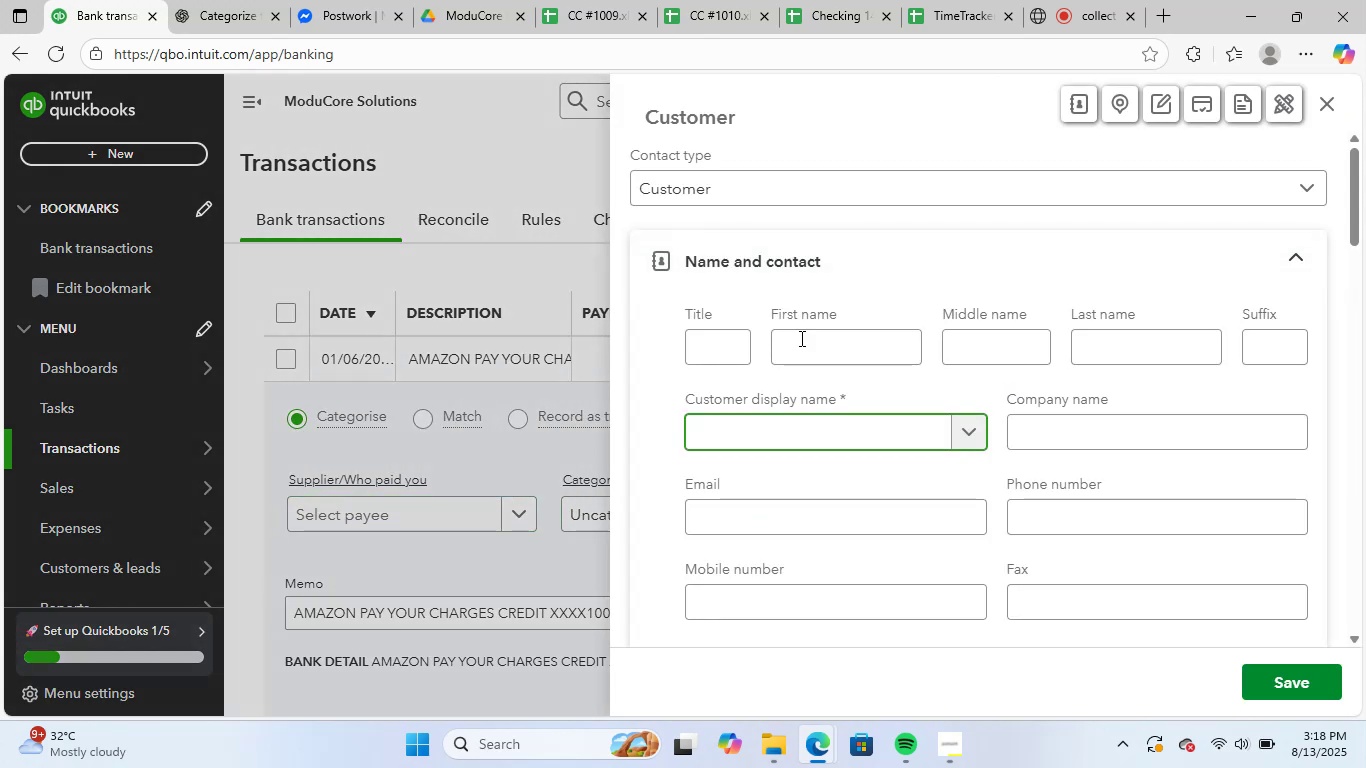 
type(Amazon)
 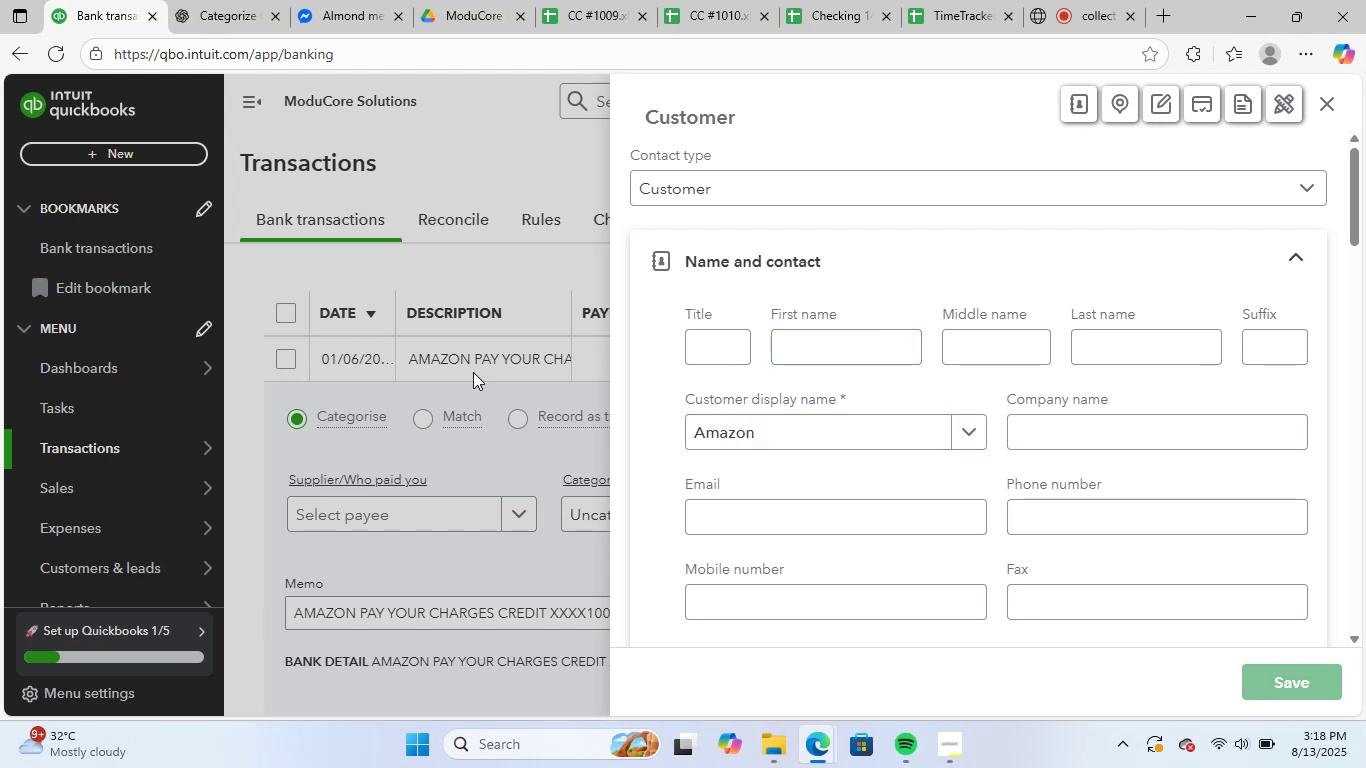 
scroll: coordinate [644, 597], scroll_direction: down, amount: 1.0
 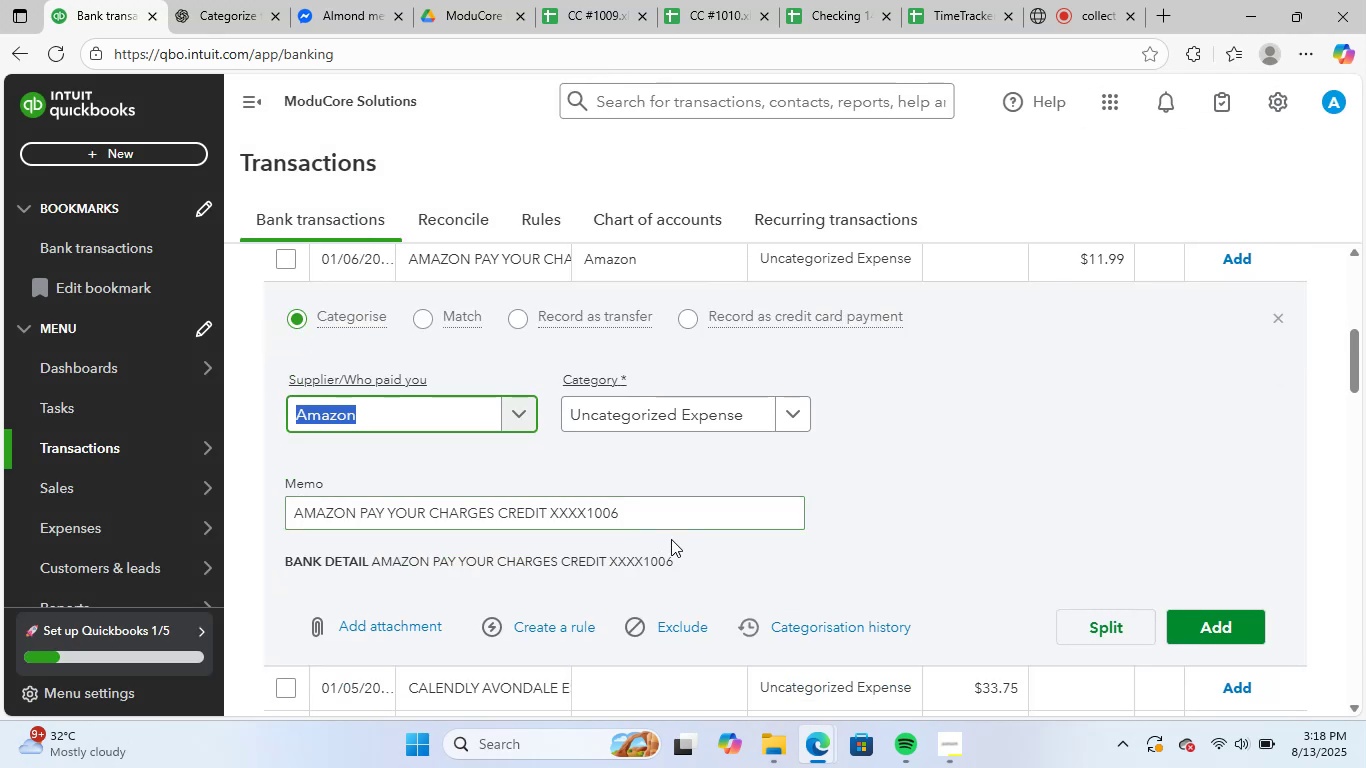 
left_click_drag(start_coordinate=[660, 520], to_coordinate=[47, 463])
 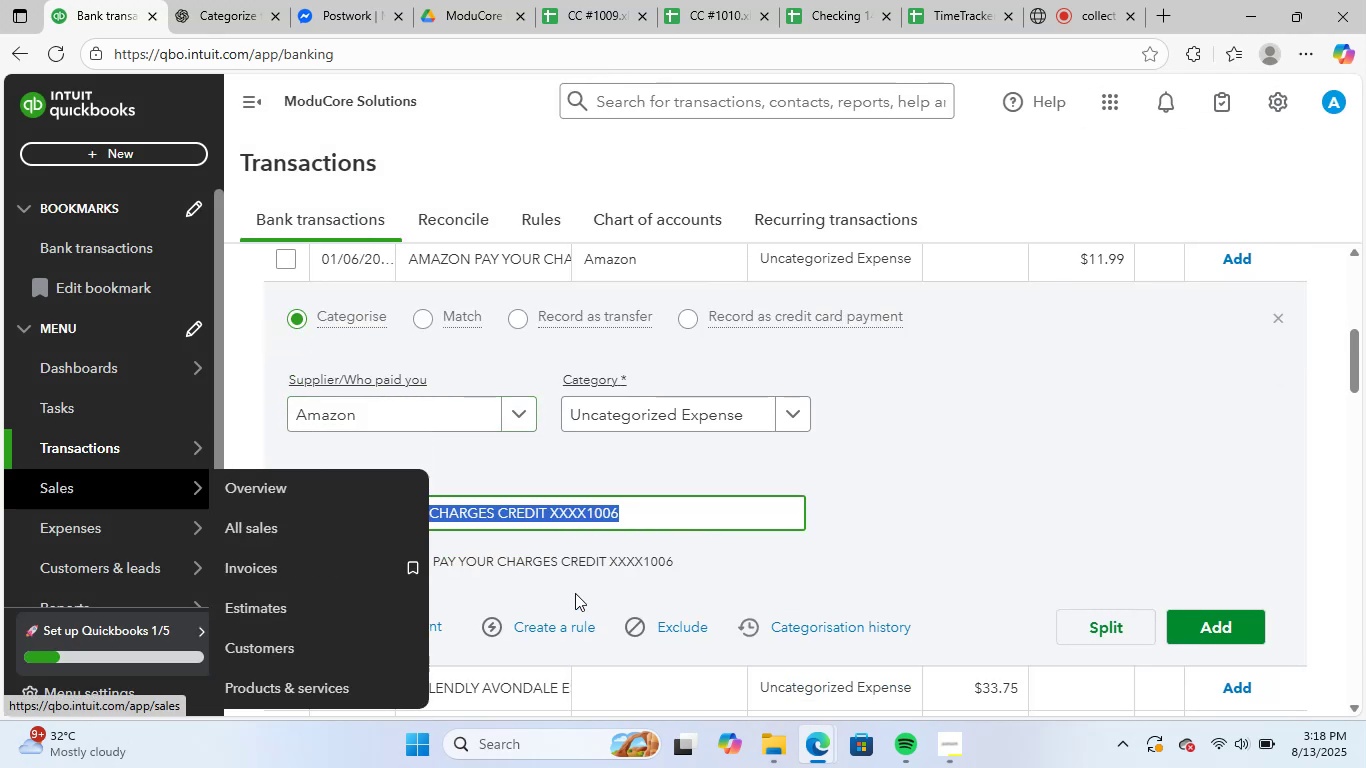 
key(Control+C)
 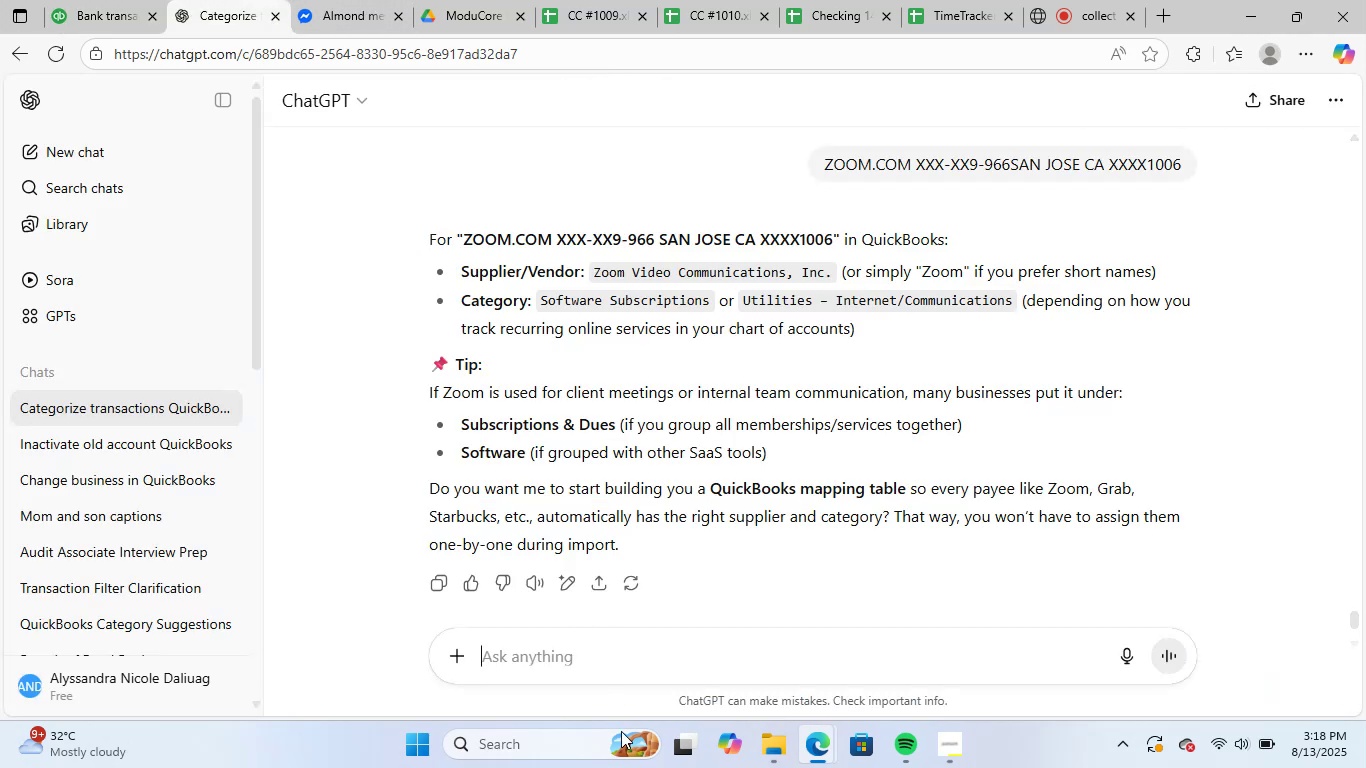 
left_click([666, 655])
 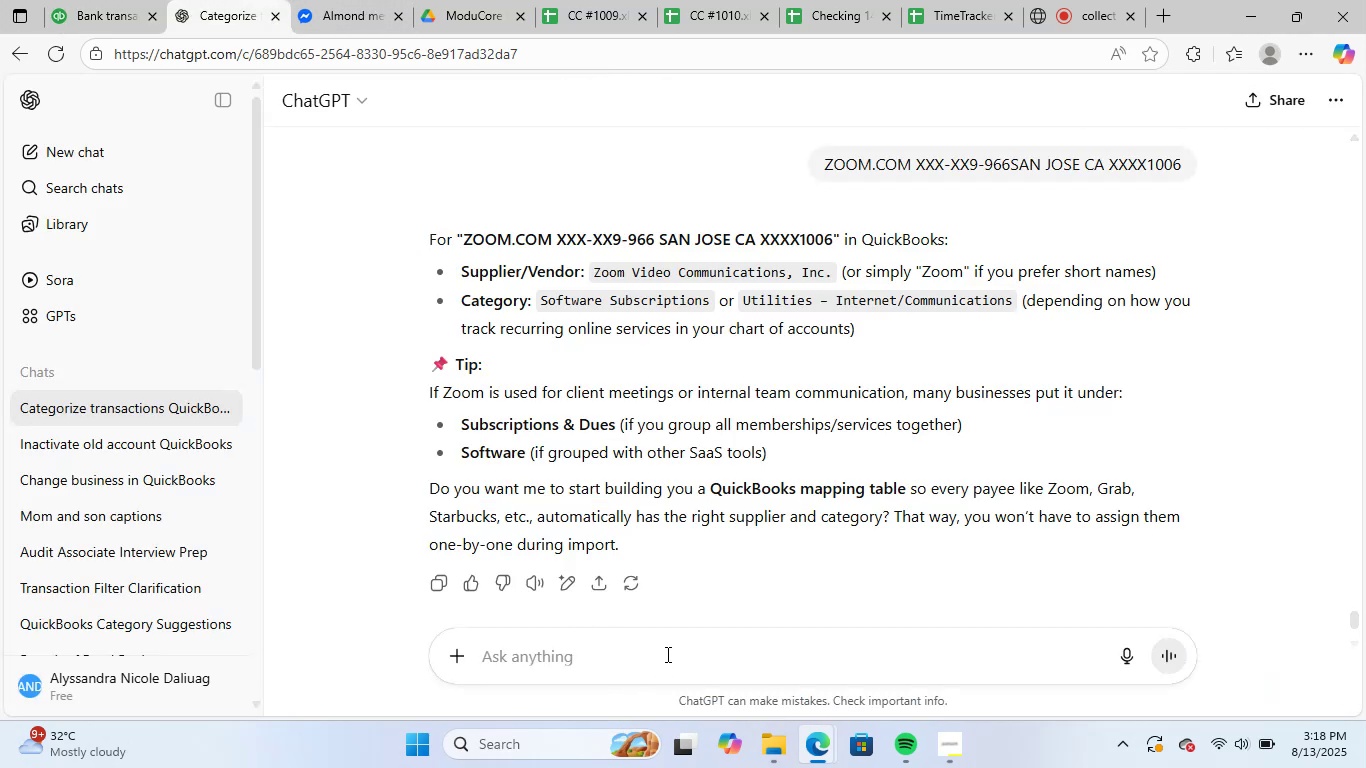 
key(Control+V)
 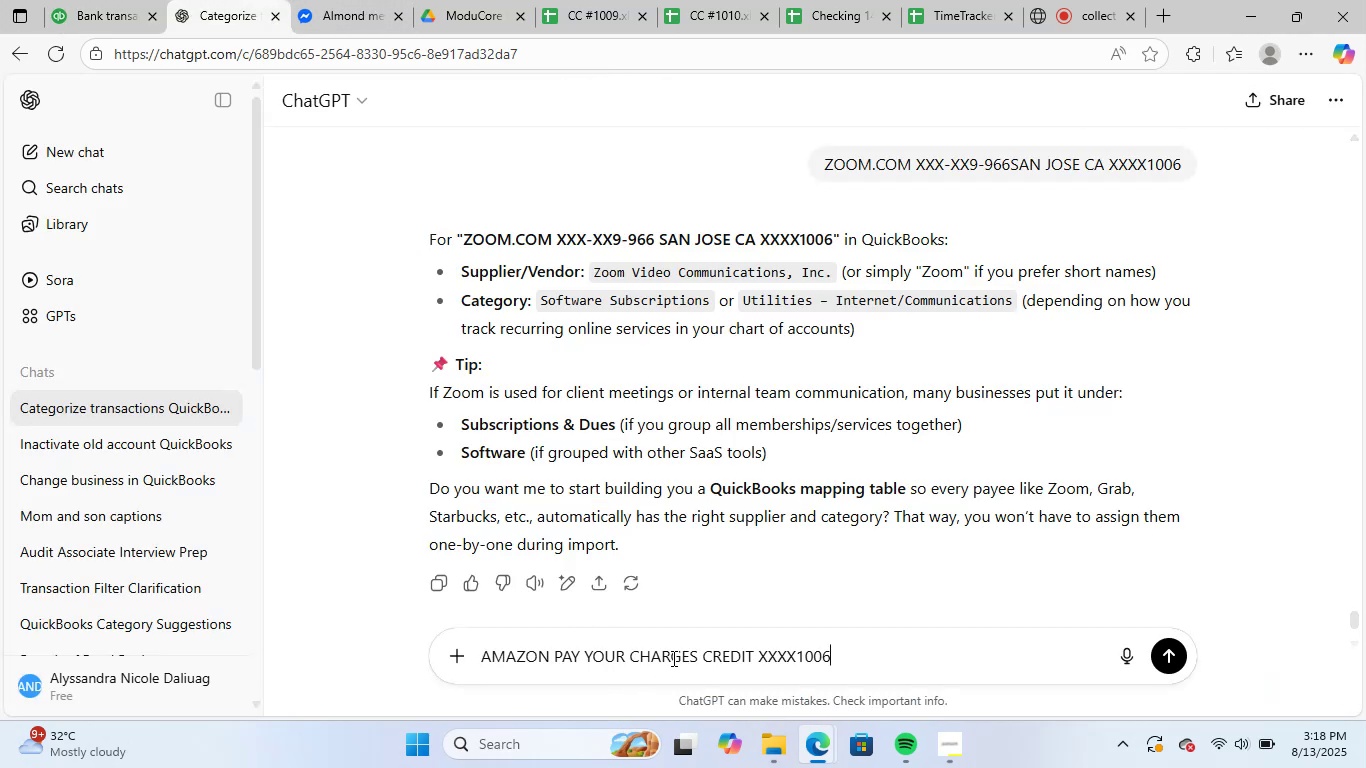 
key(NumpadEnter)
 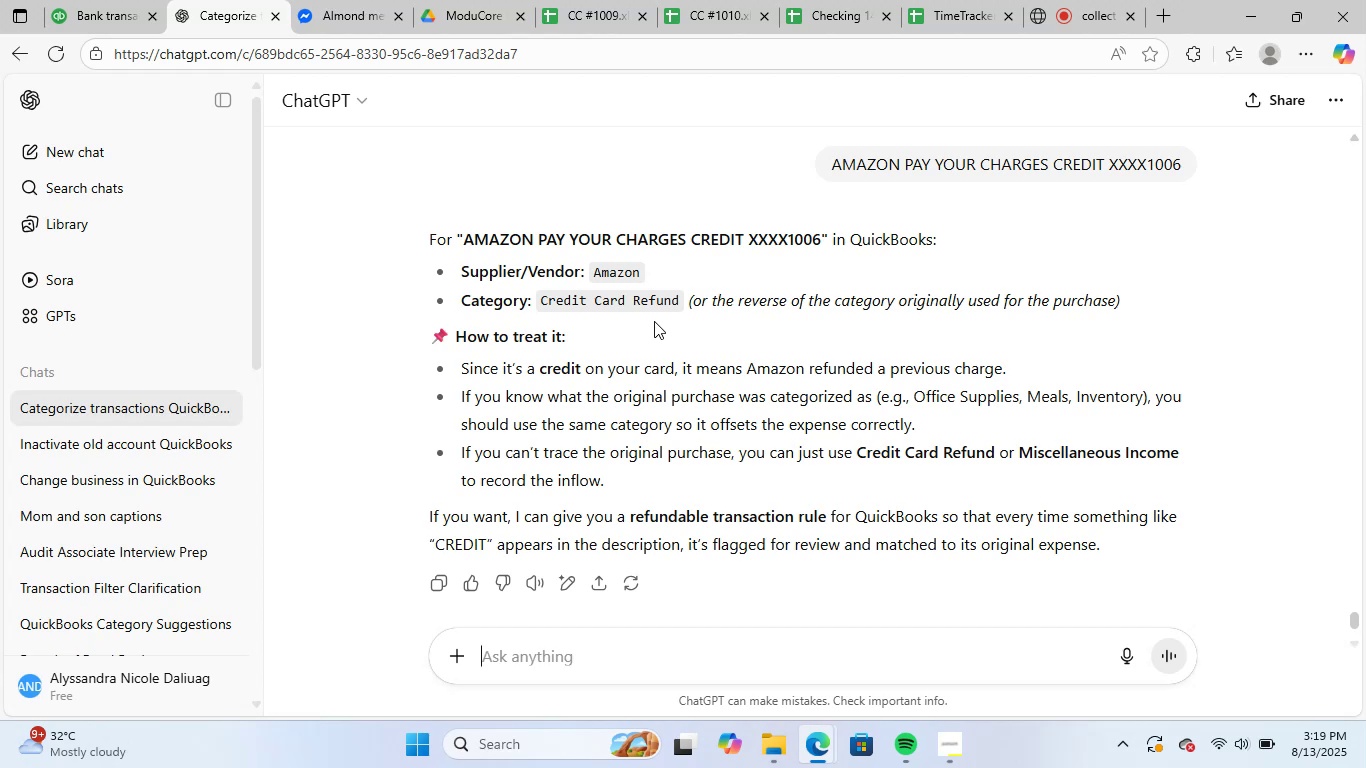 
wait(28.73)
 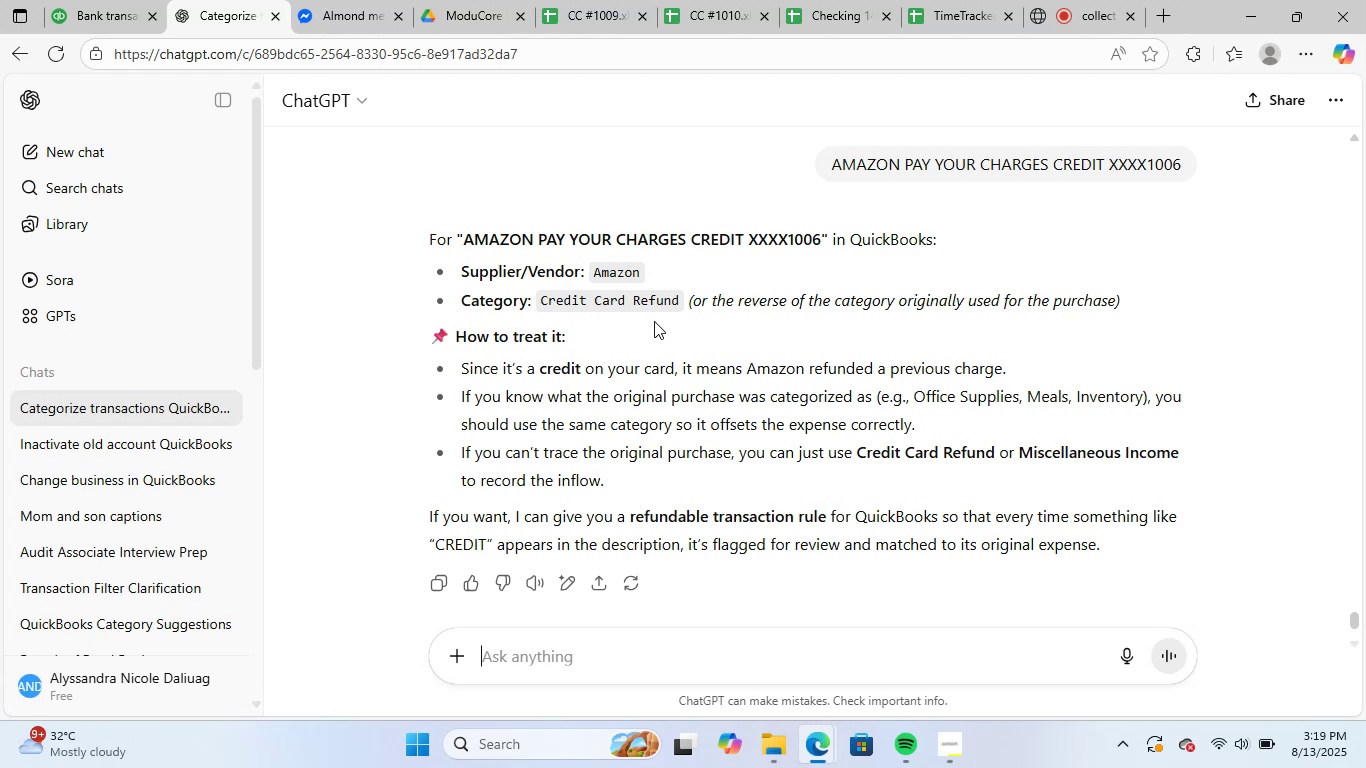 
scroll: coordinate [607, 405], scroll_direction: down, amount: 1.0
 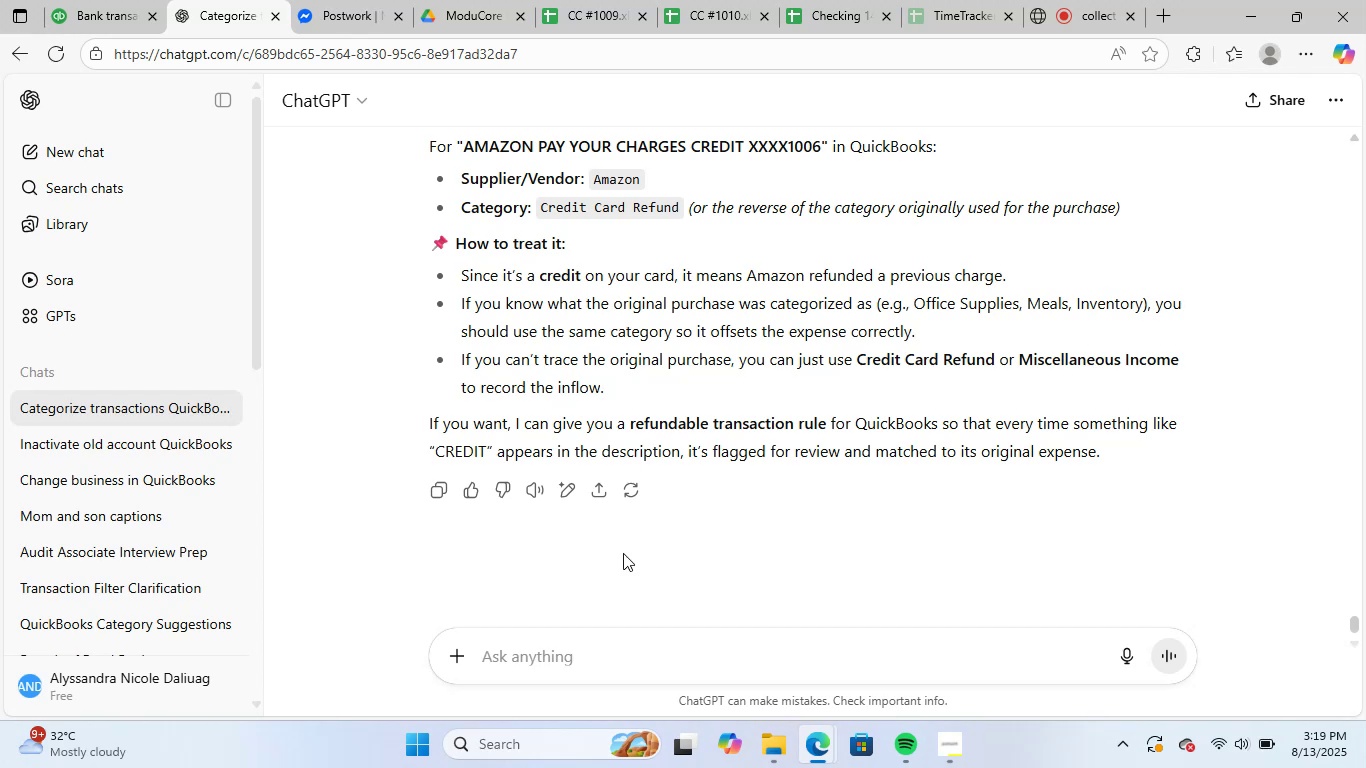 
wait(5.22)
 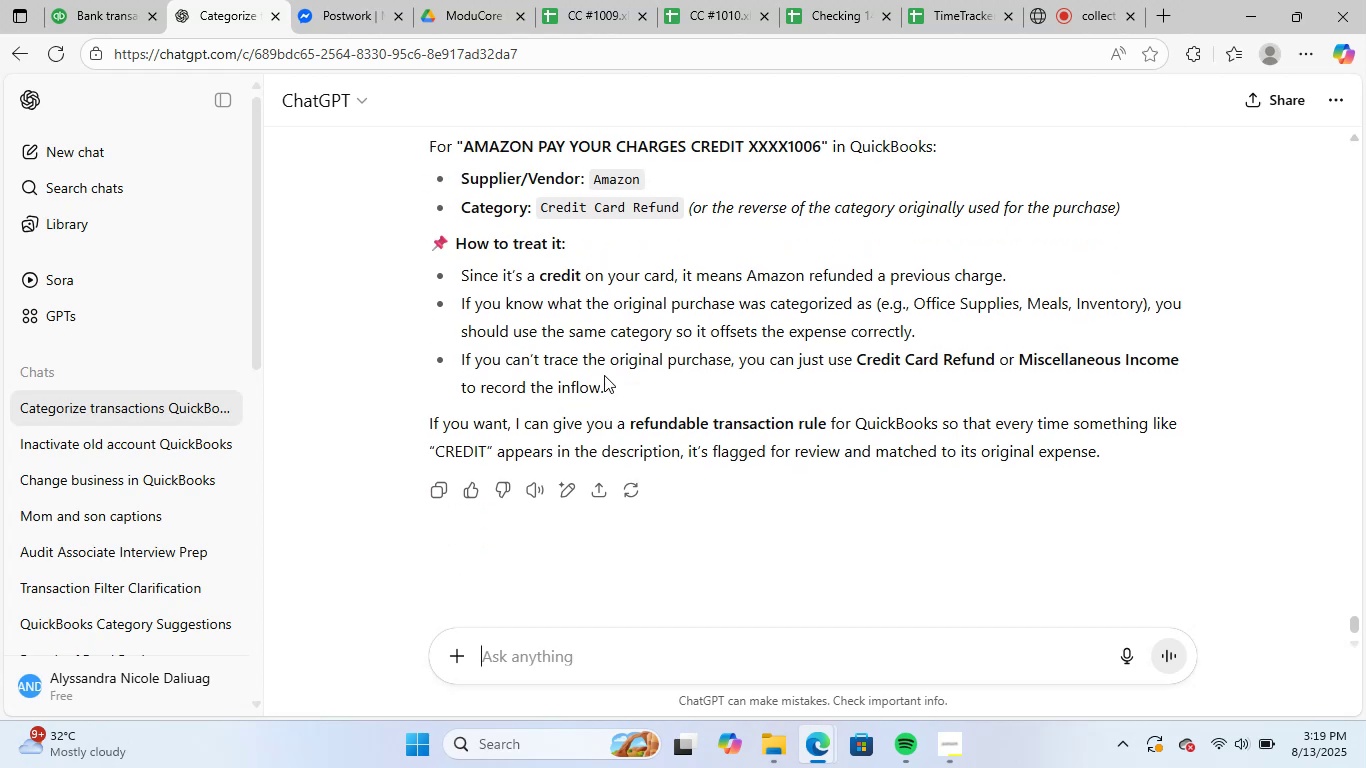 
left_click([603, 661])
 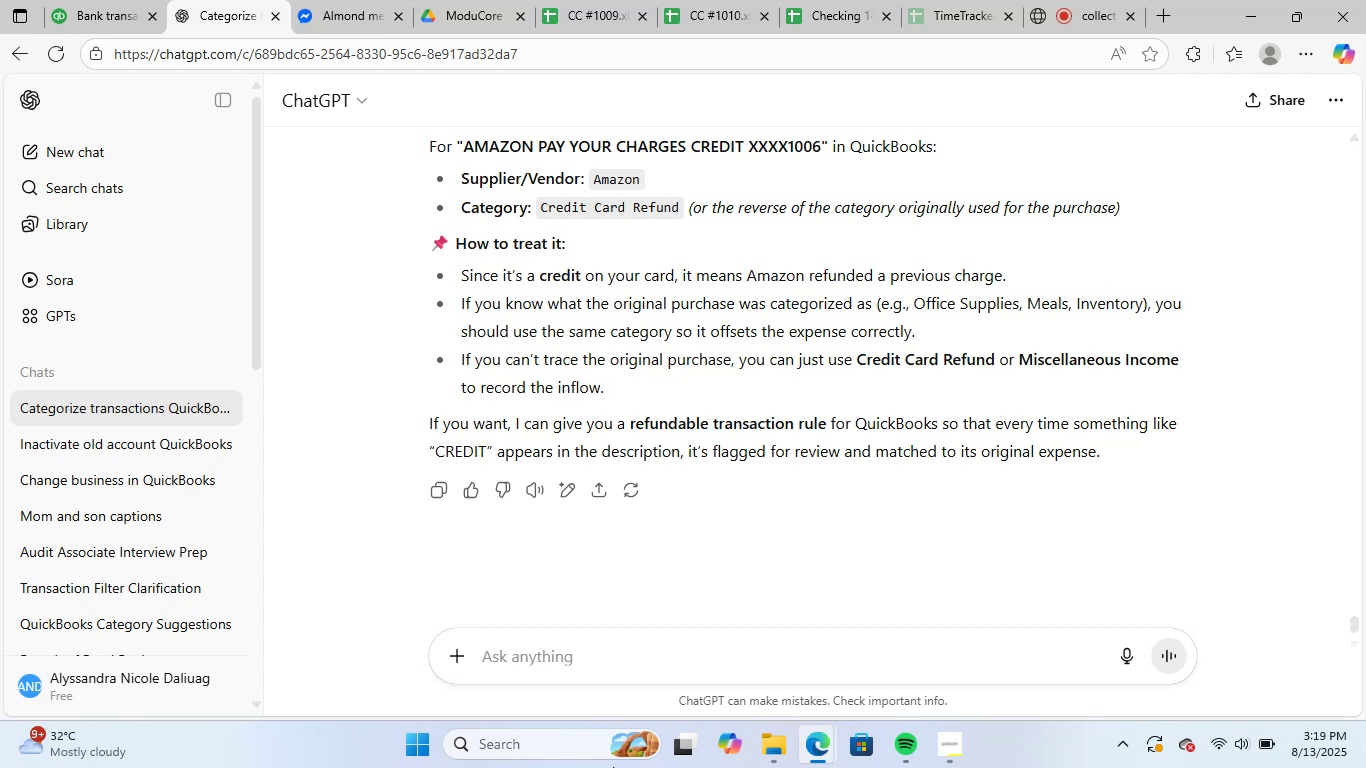 
type(yes)
key(NumpadEnter)
 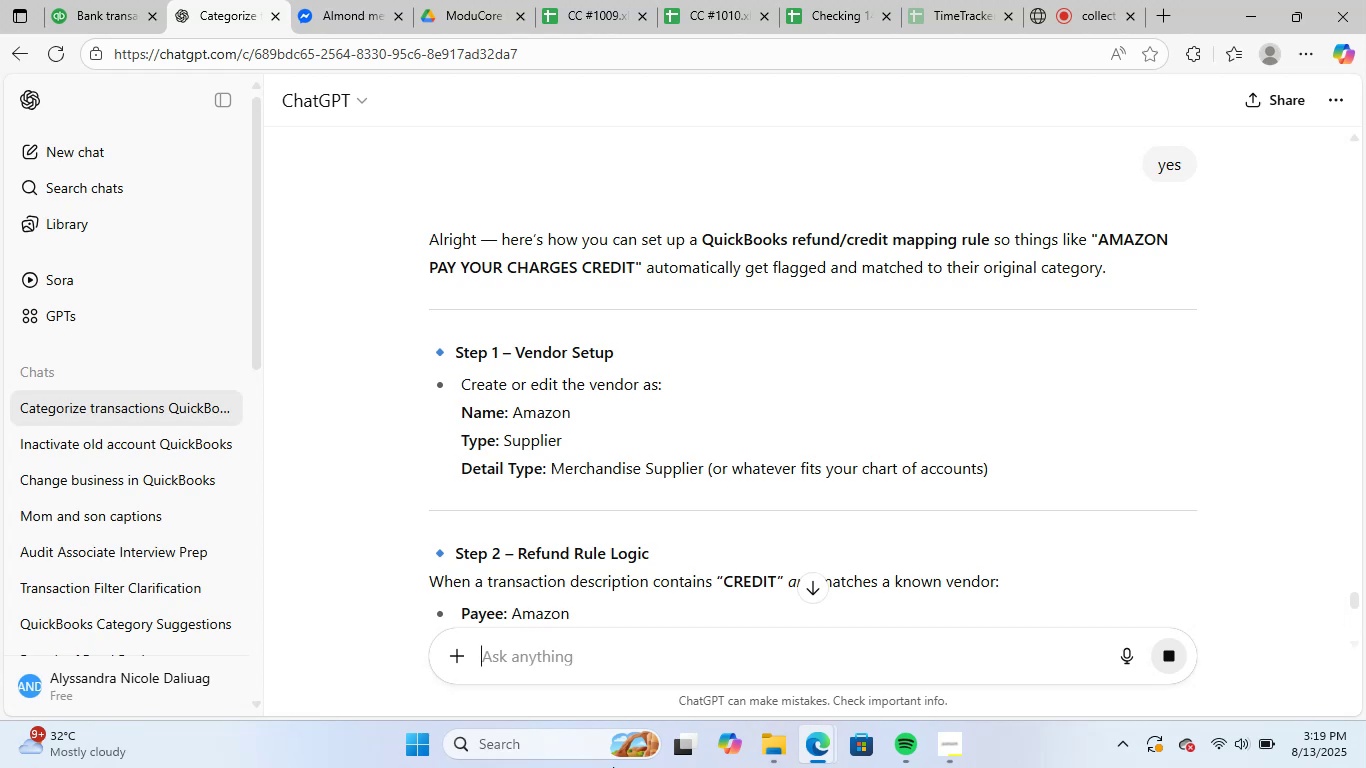 
wait(15.57)
 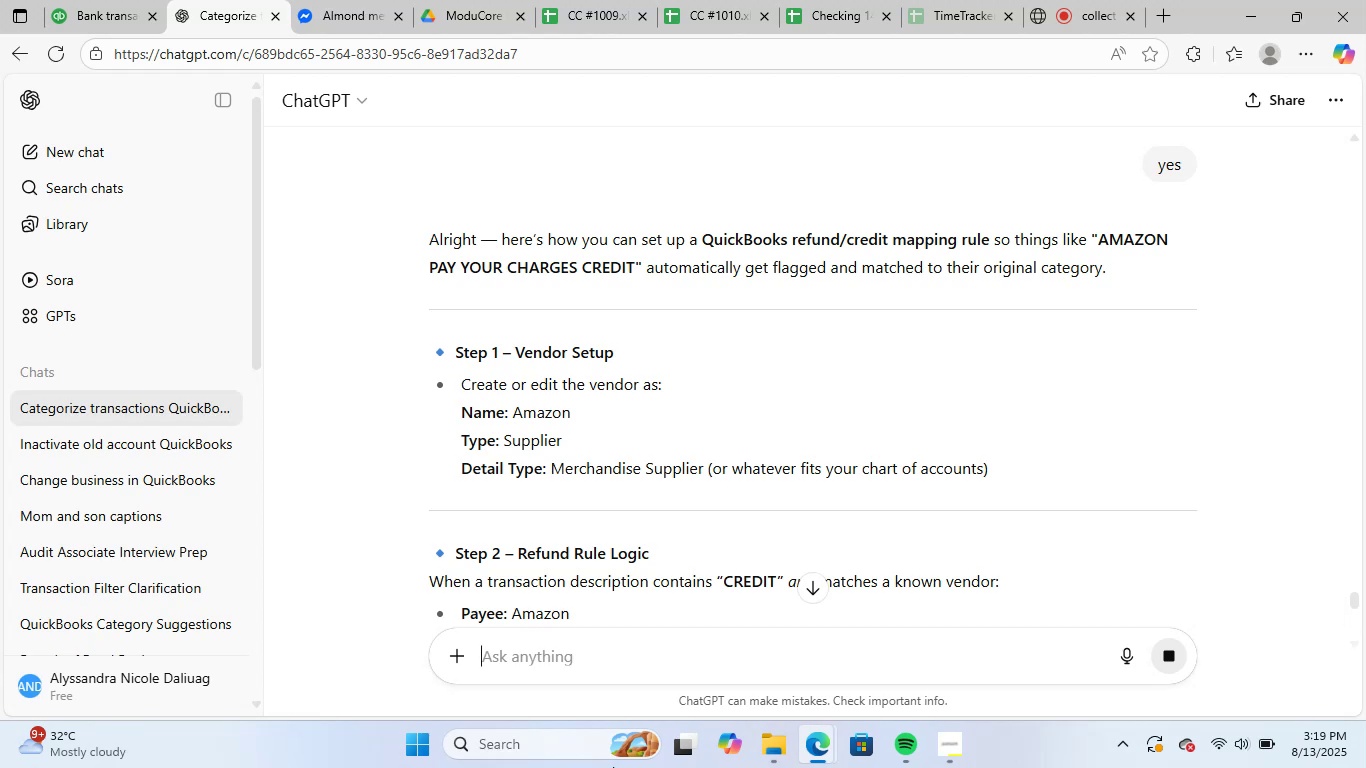 
scroll: coordinate [802, 327], scroll_direction: down, amount: 2.0
 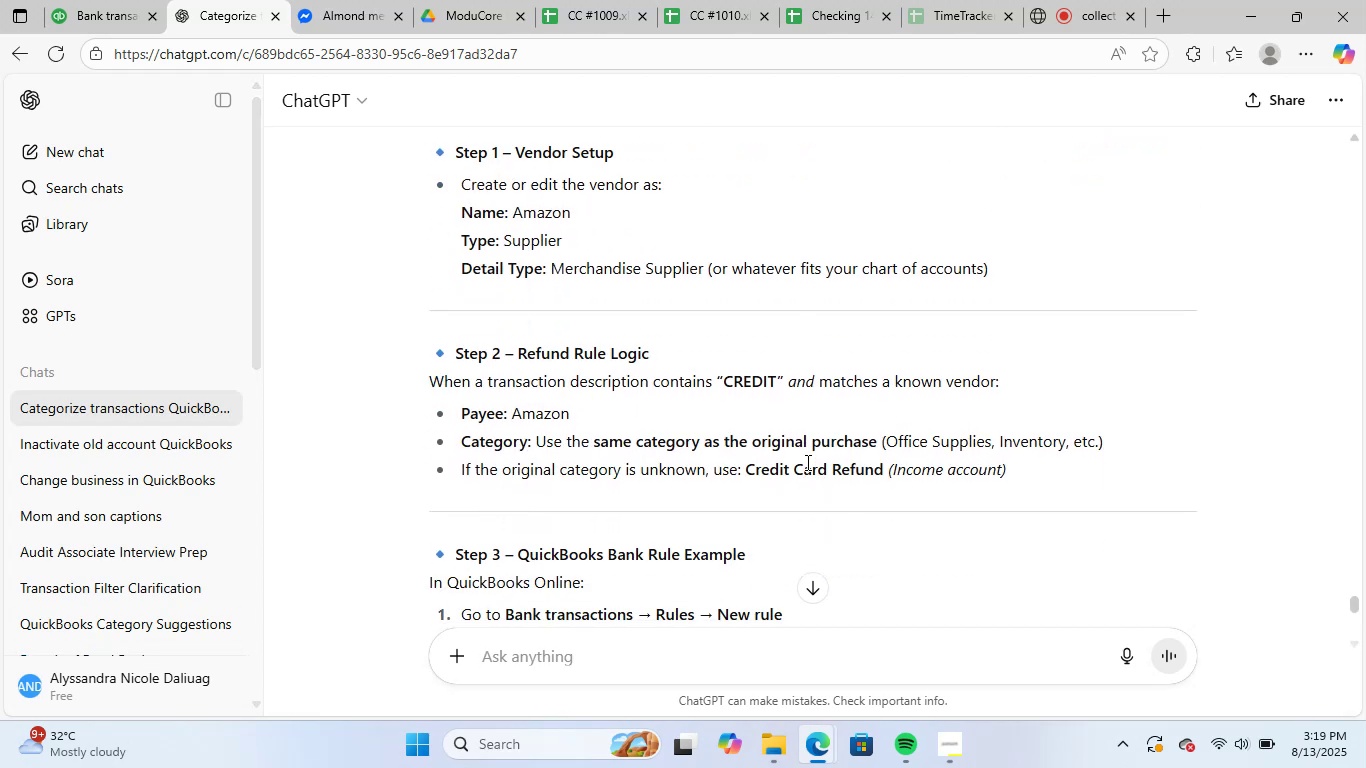 
wait(9.94)
 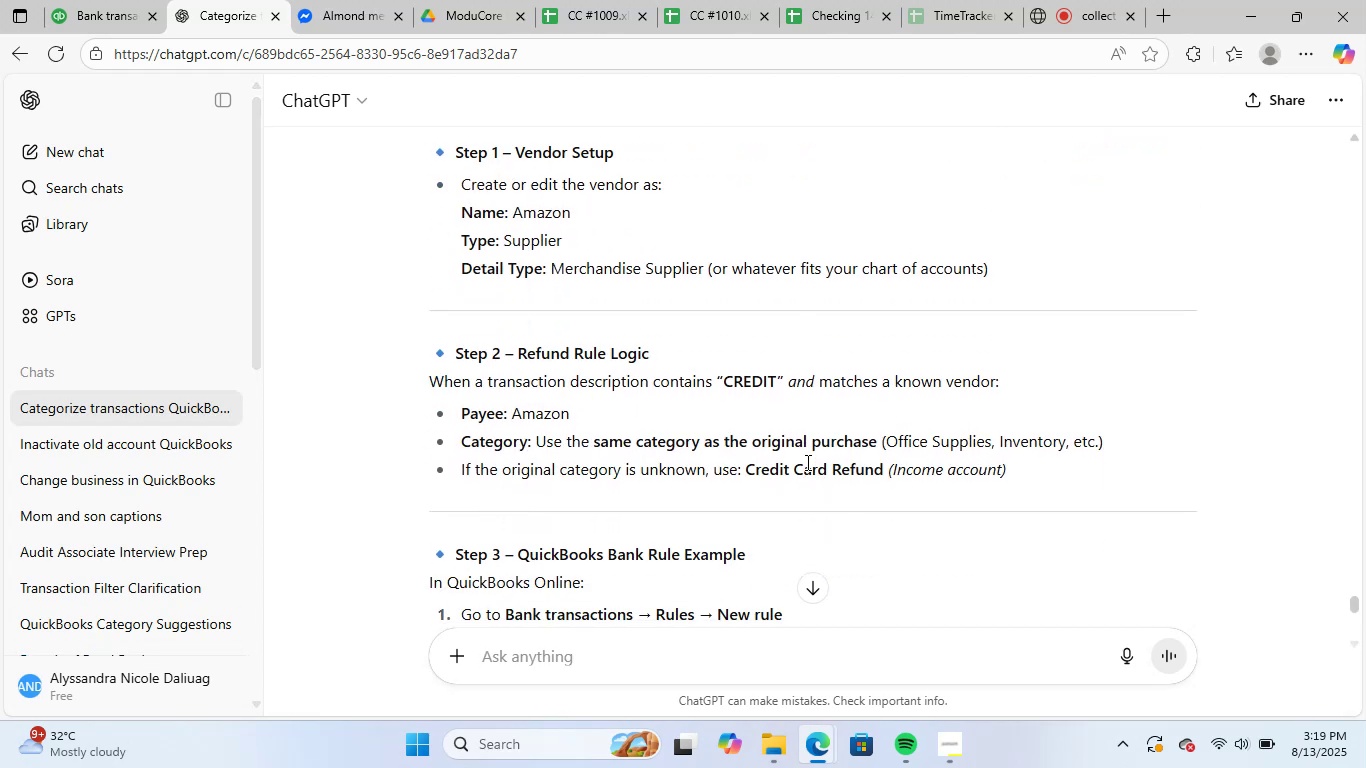 
scroll: coordinate [791, 492], scroll_direction: down, amount: 7.0
 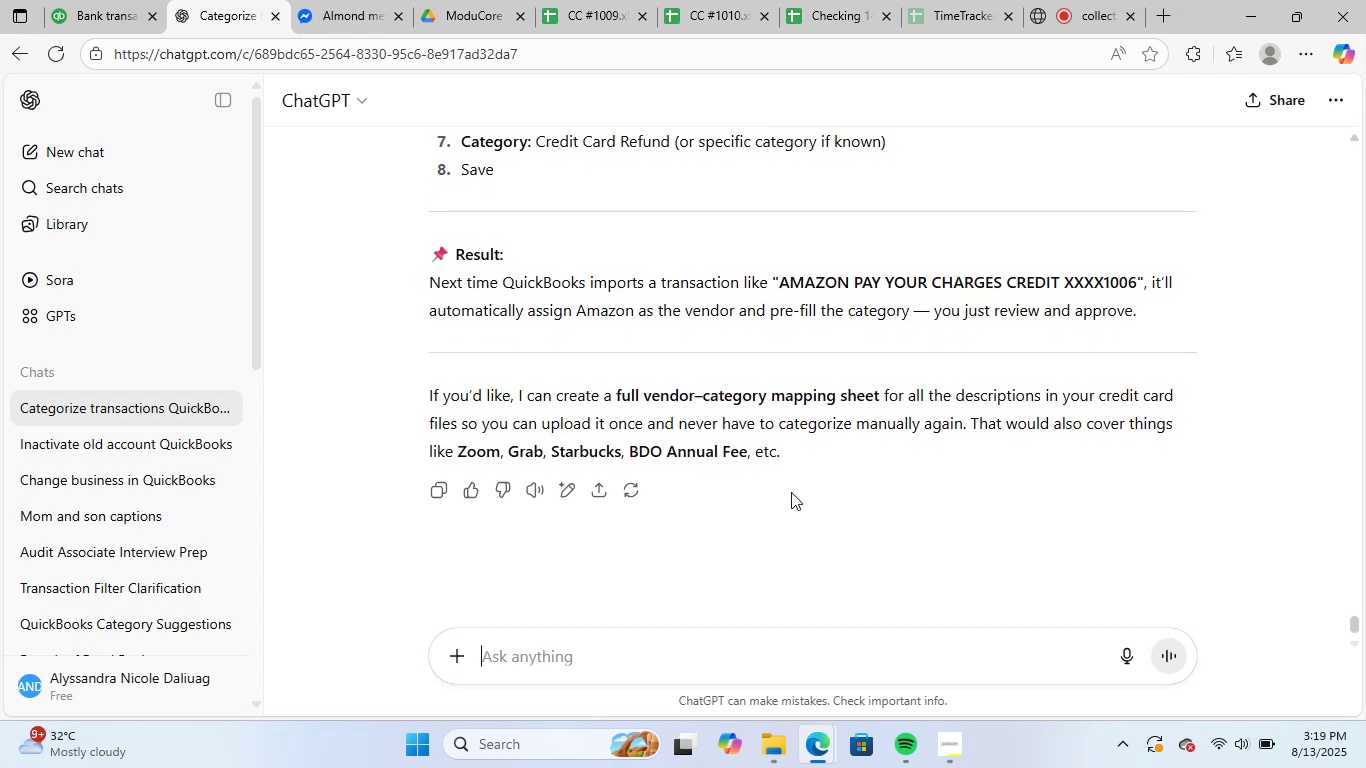 
scroll: coordinate [791, 492], scroll_direction: up, amount: 2.0
 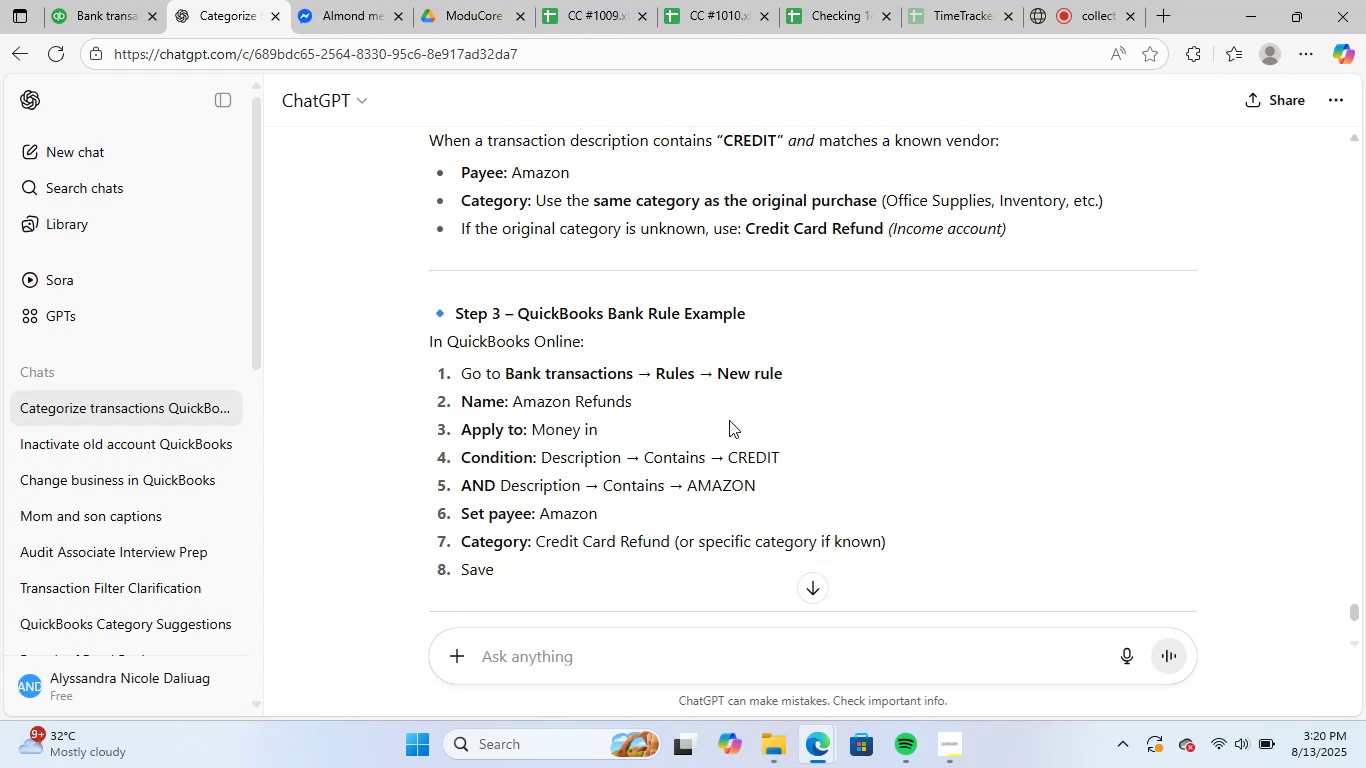 
wait(33.04)
 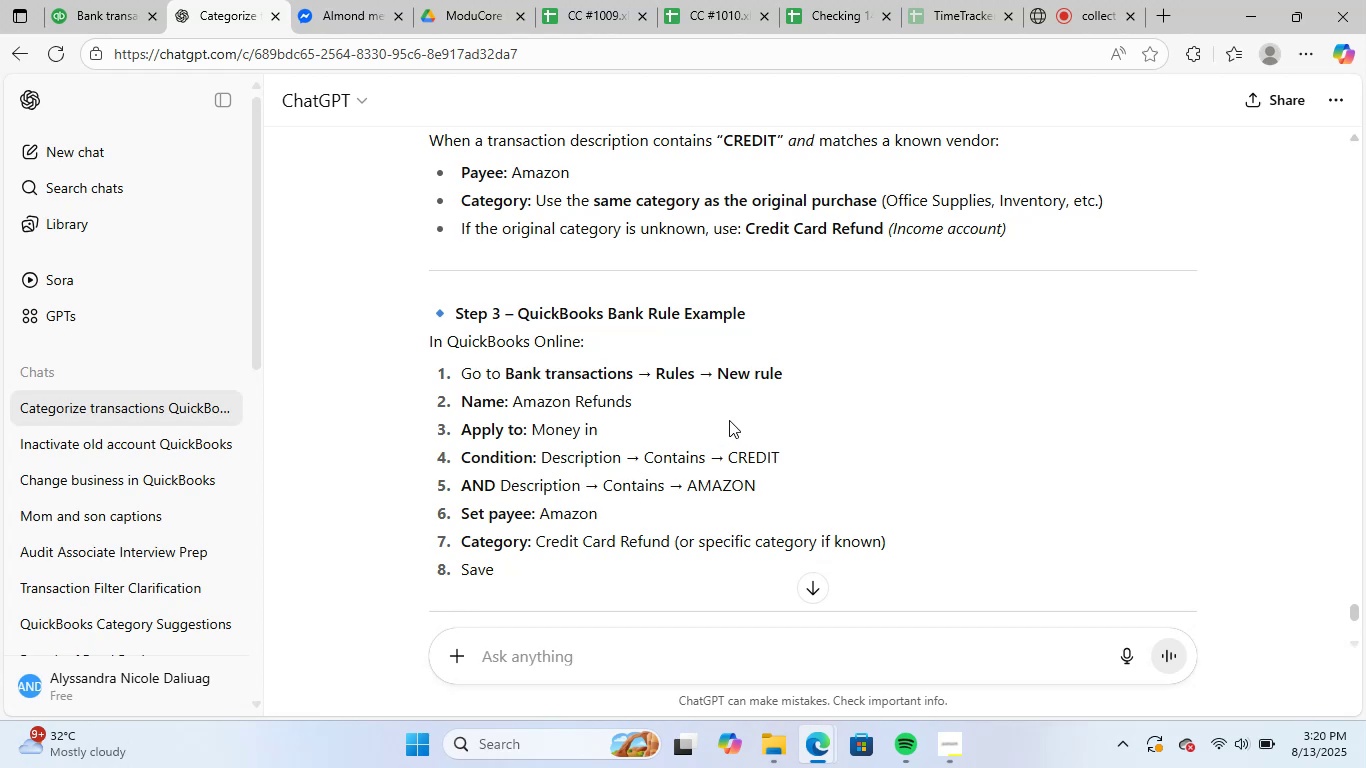 
left_click([106, 0])
 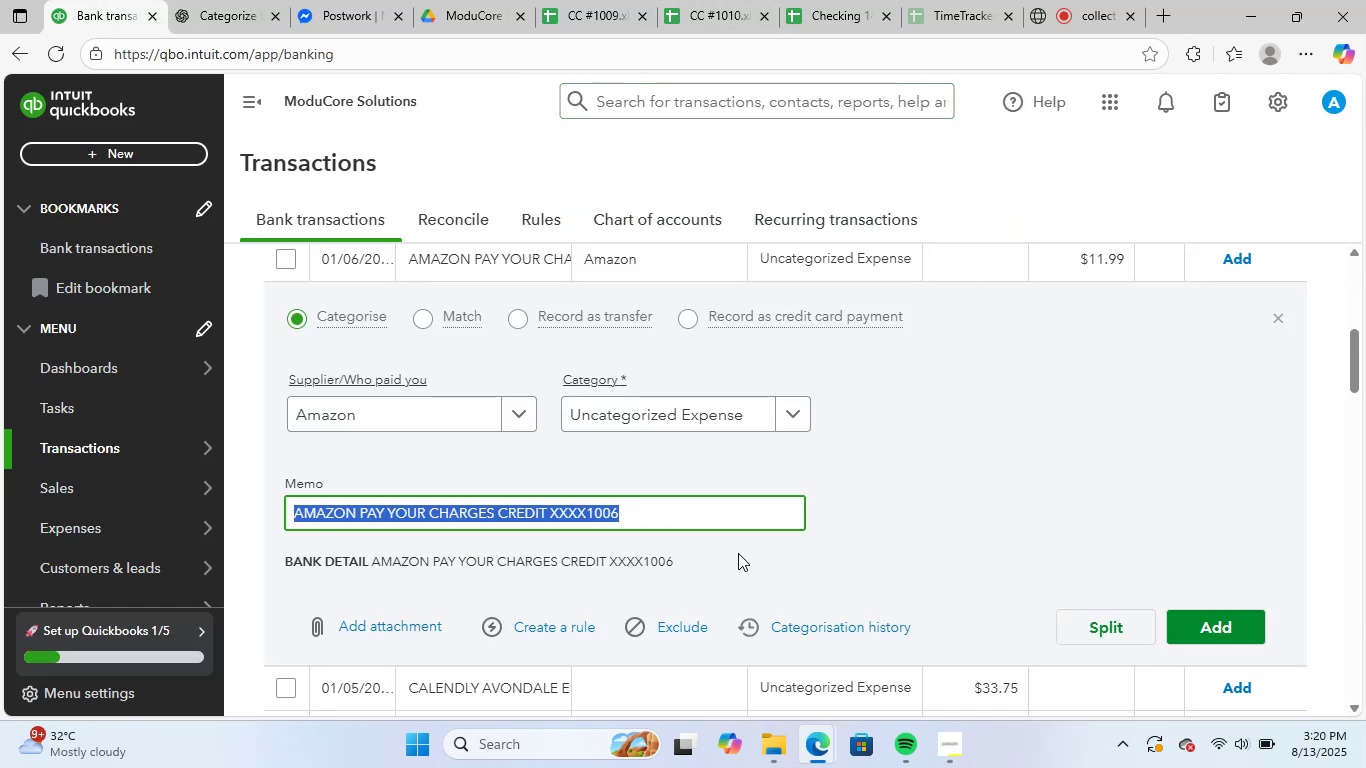 
left_click([879, 495])
 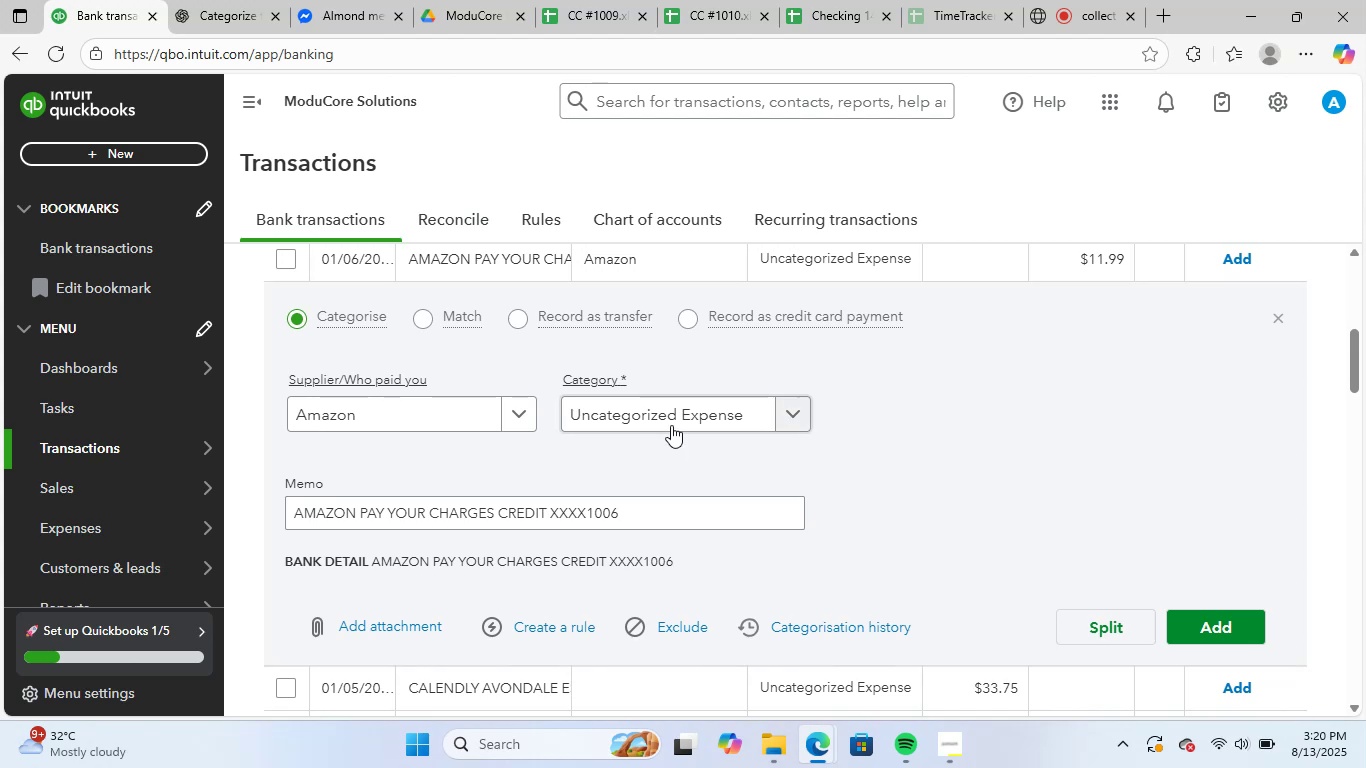 
left_click([671, 425])
 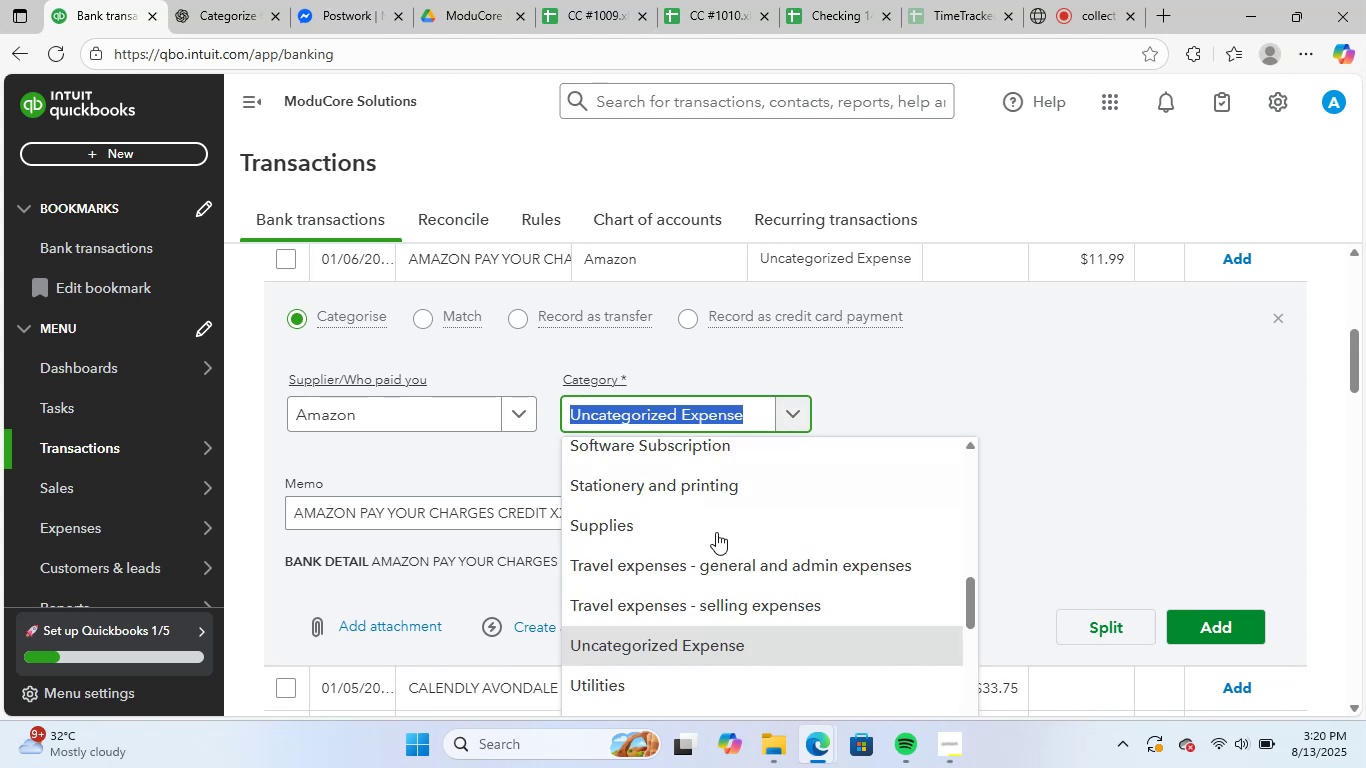 
scroll: coordinate [720, 604], scroll_direction: down, amount: 21.0
 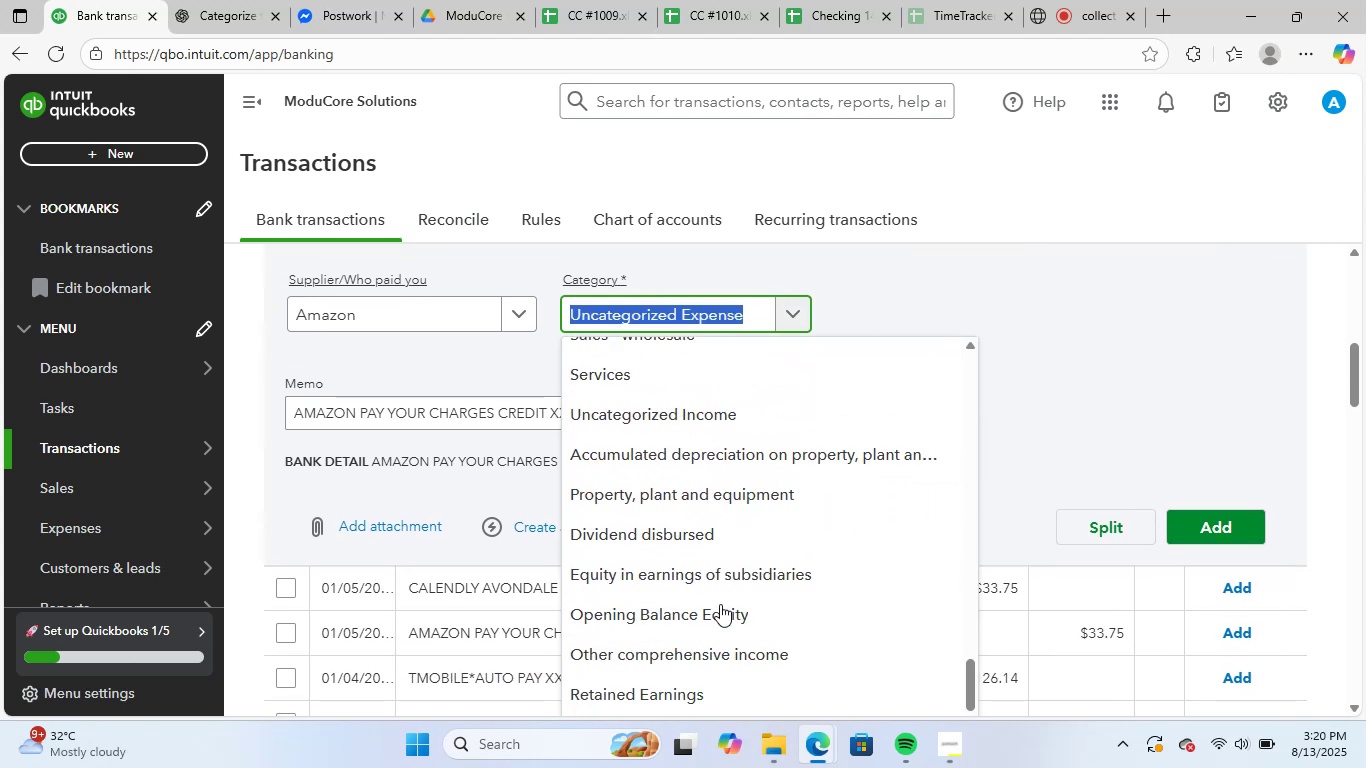 
scroll: coordinate [720, 604], scroll_direction: up, amount: 9.0
 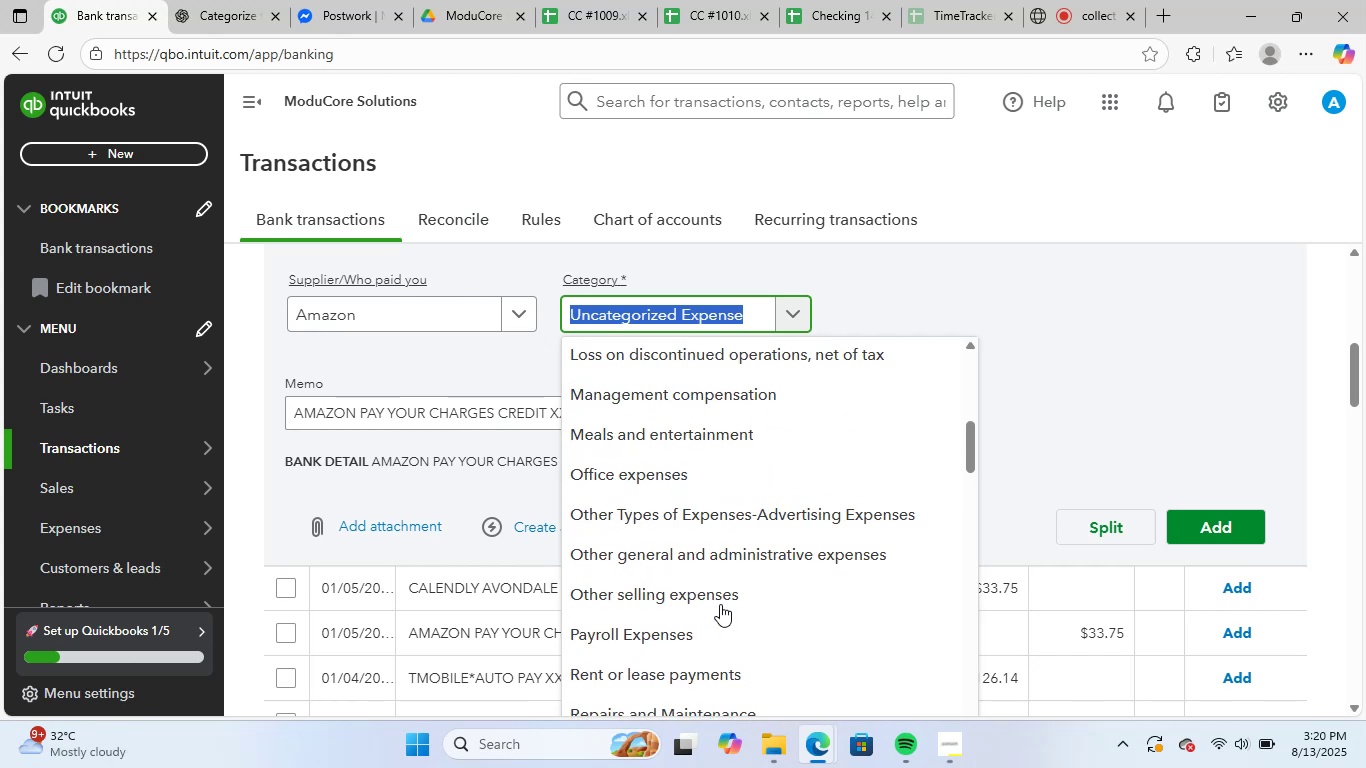 
scroll: coordinate [720, 604], scroll_direction: down, amount: 2.0
 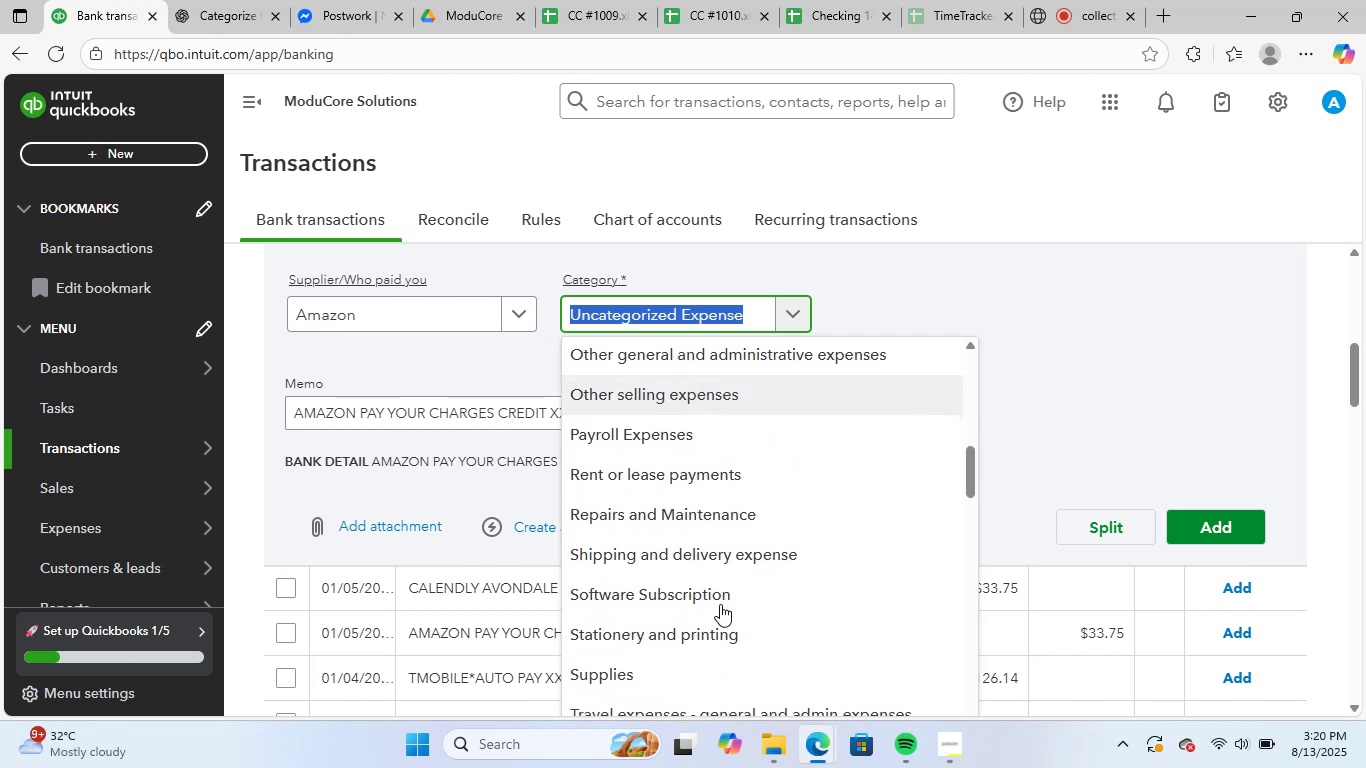 
scroll: coordinate [720, 604], scroll_direction: up, amount: 2.0
 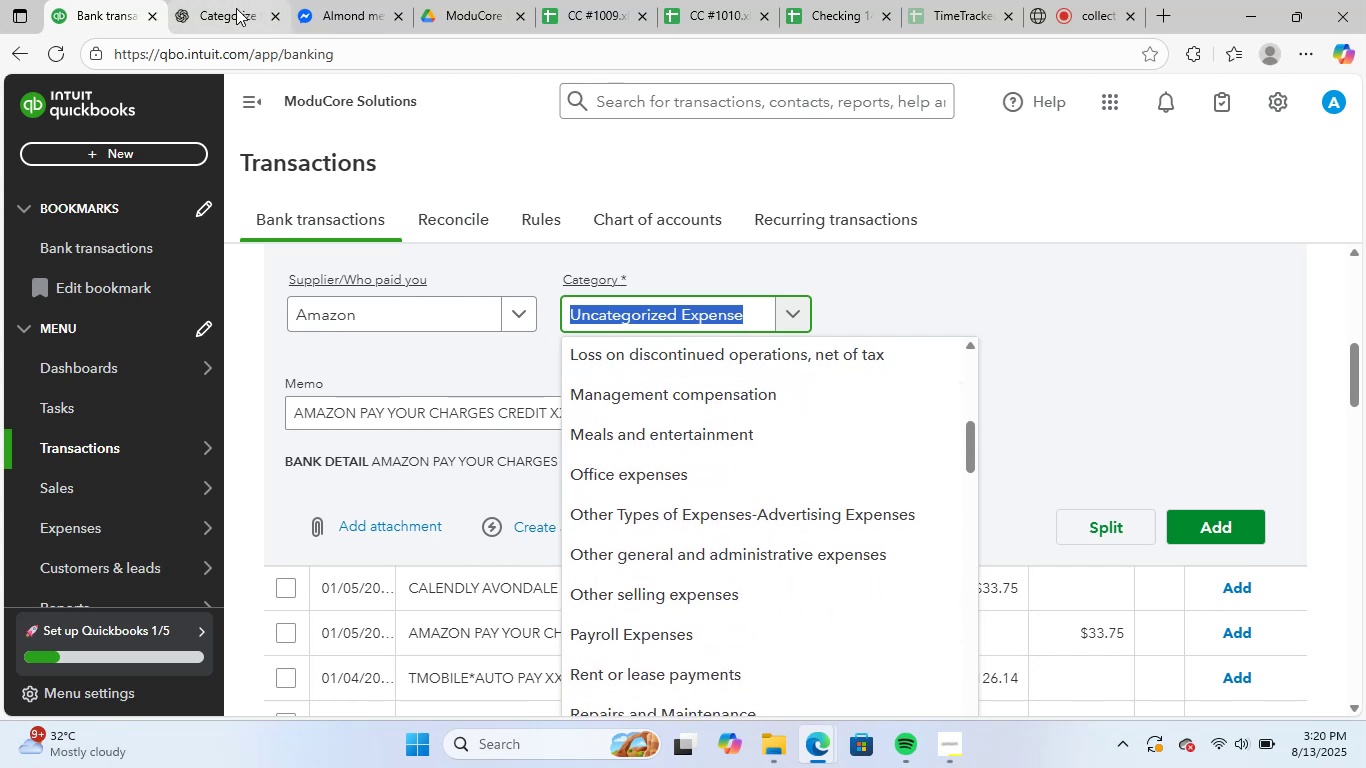 
left_click([232, 10])
 